 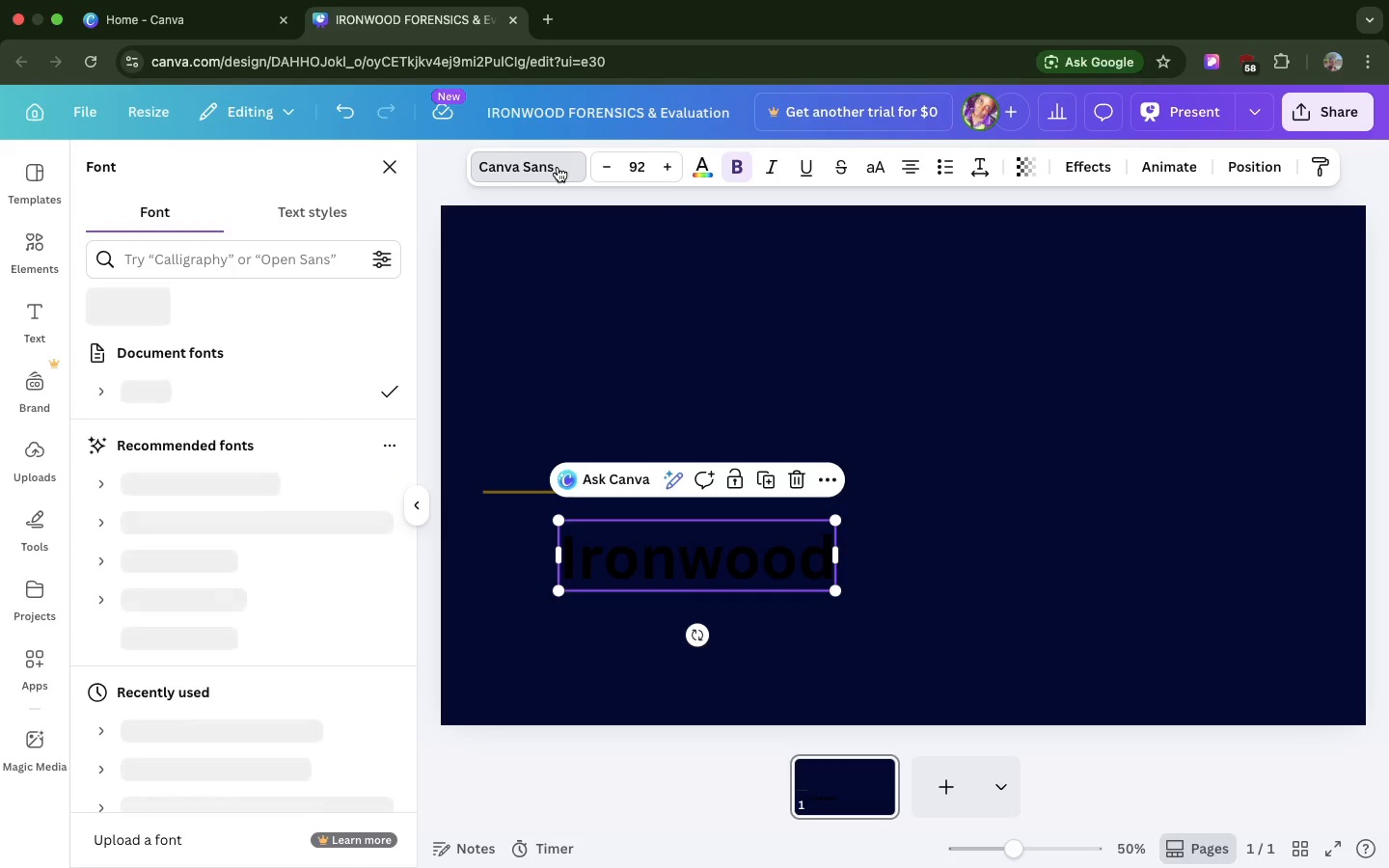 
left_click([330, 254])
 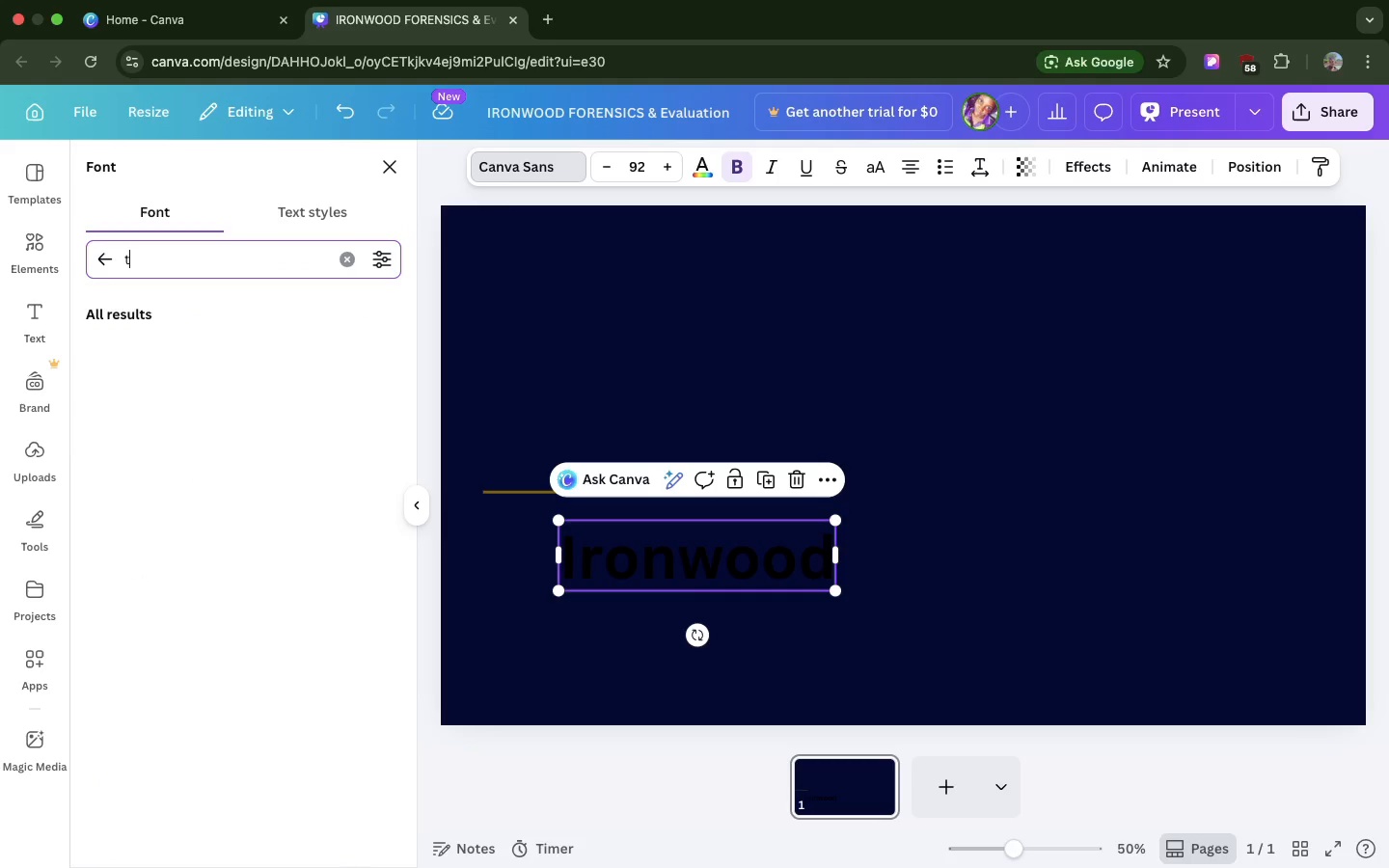 
type(time)
 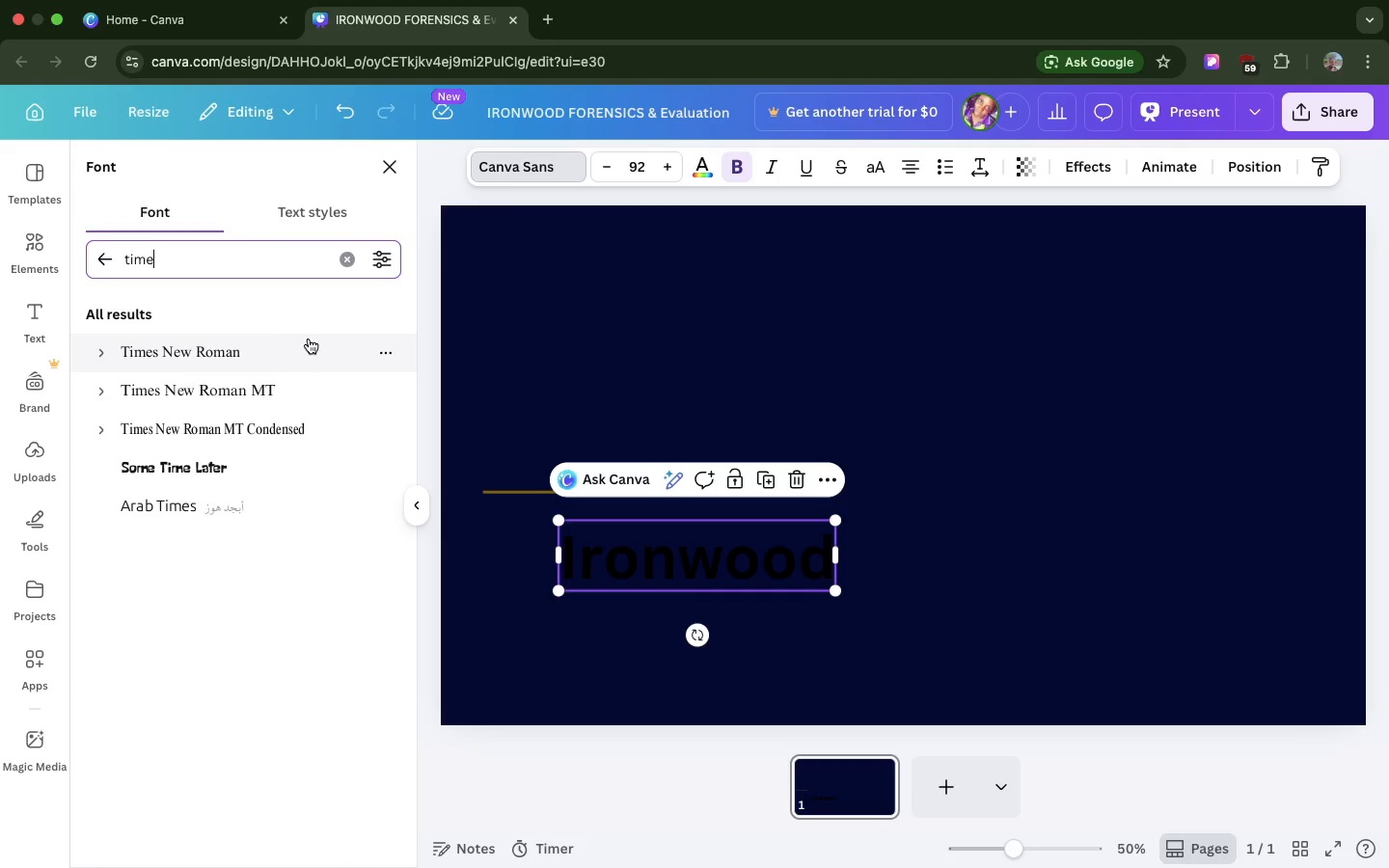 
left_click([292, 347])
 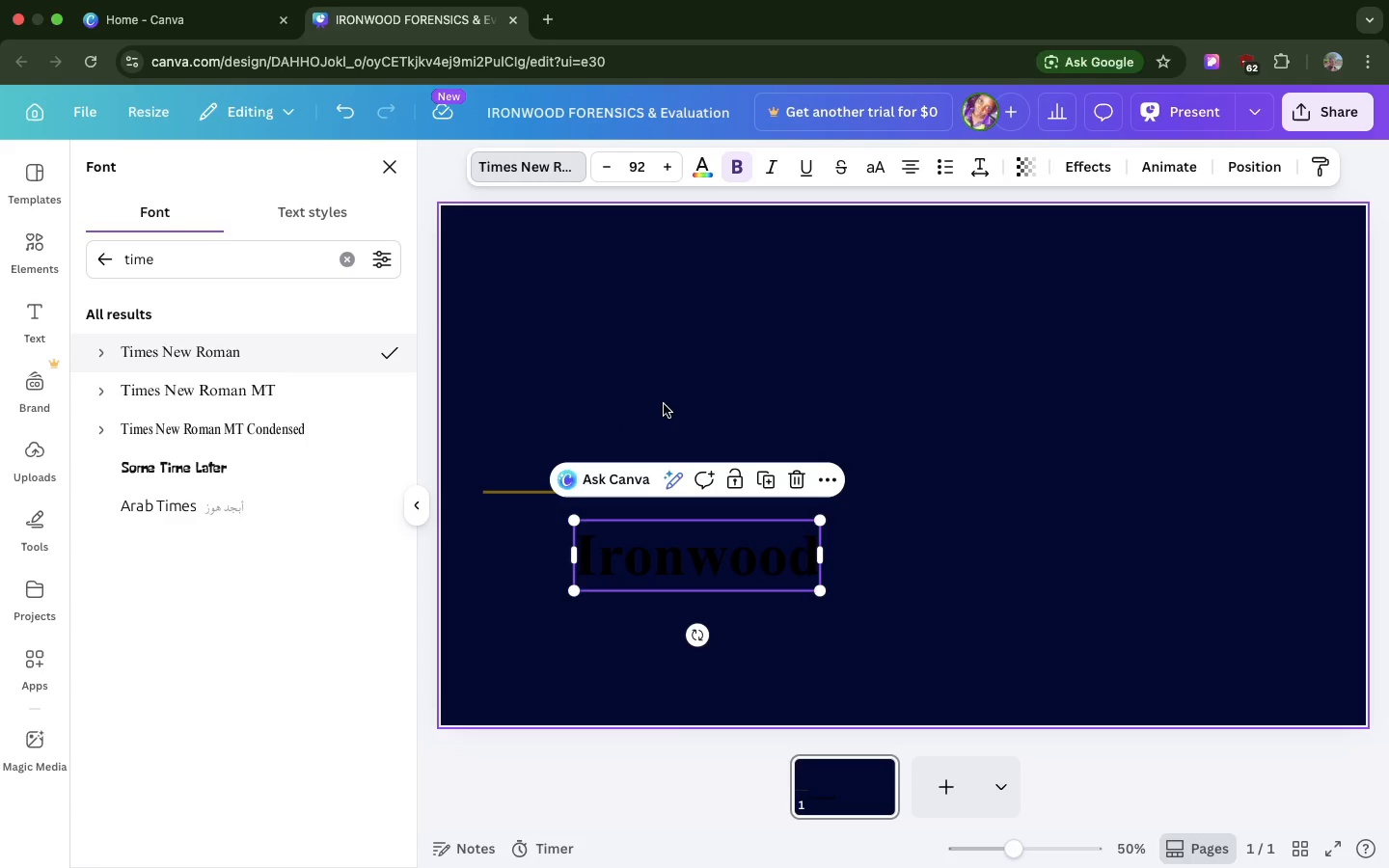 
wait(7.43)
 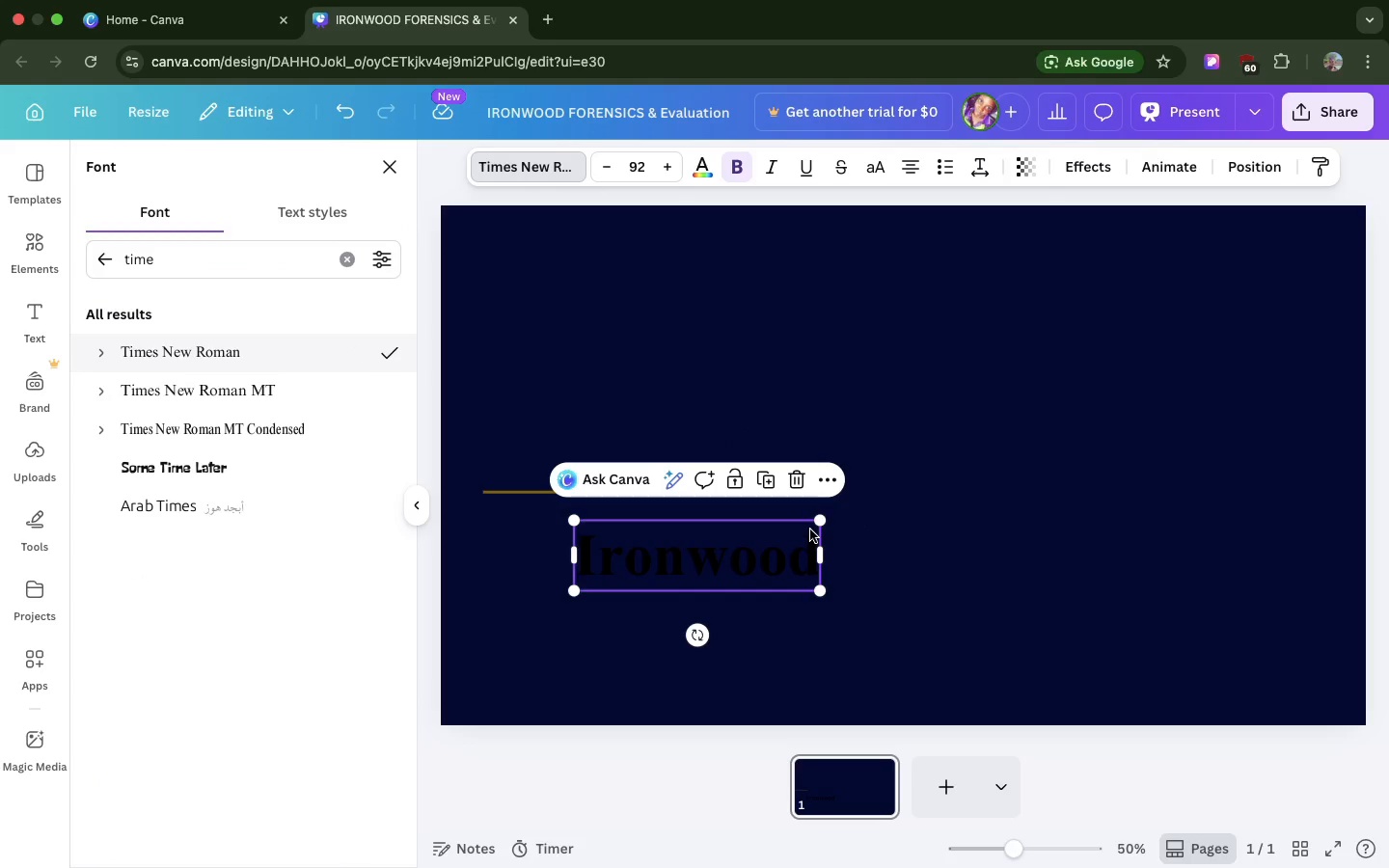 
left_click([706, 166])
 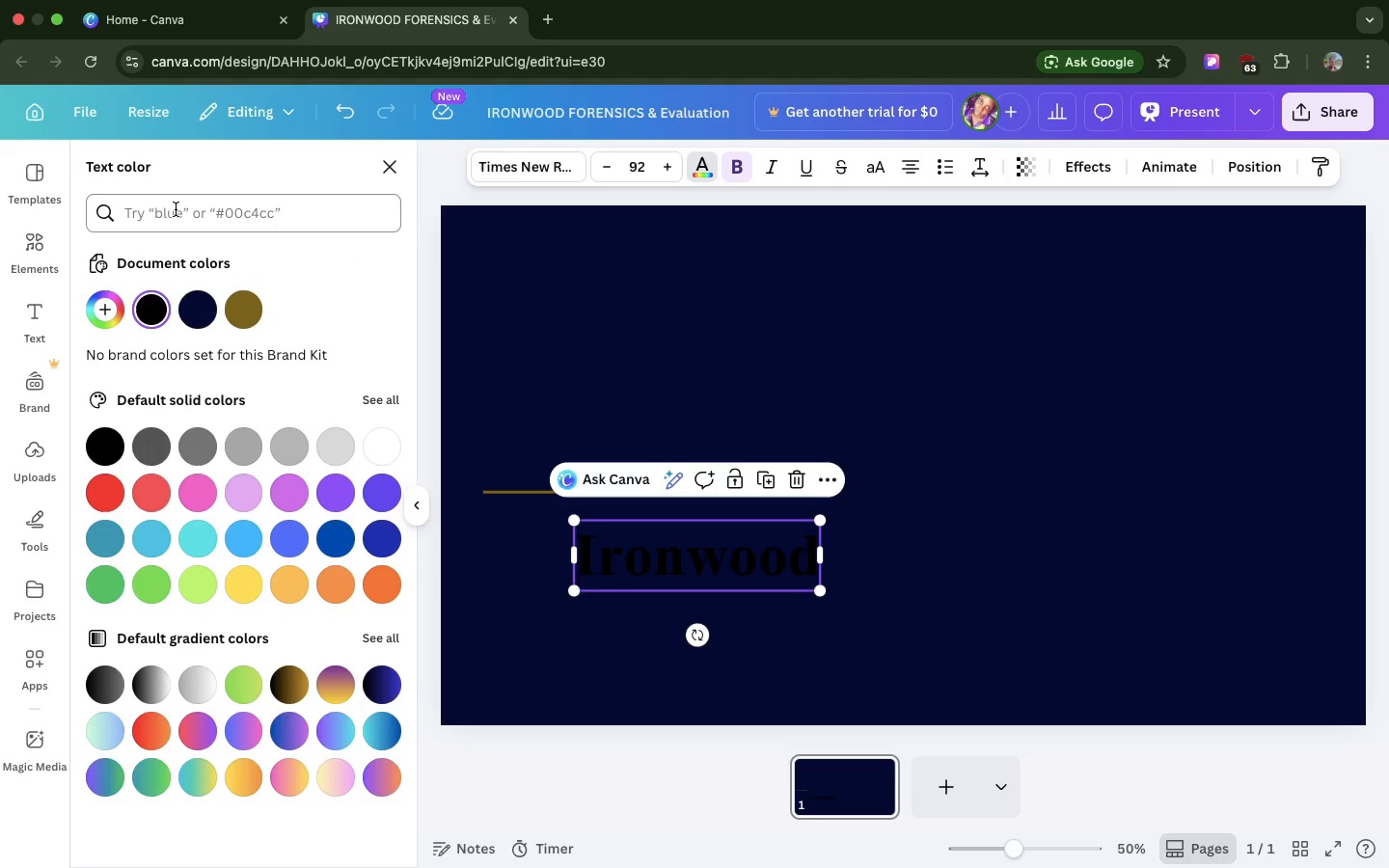 
left_click([176, 209])
 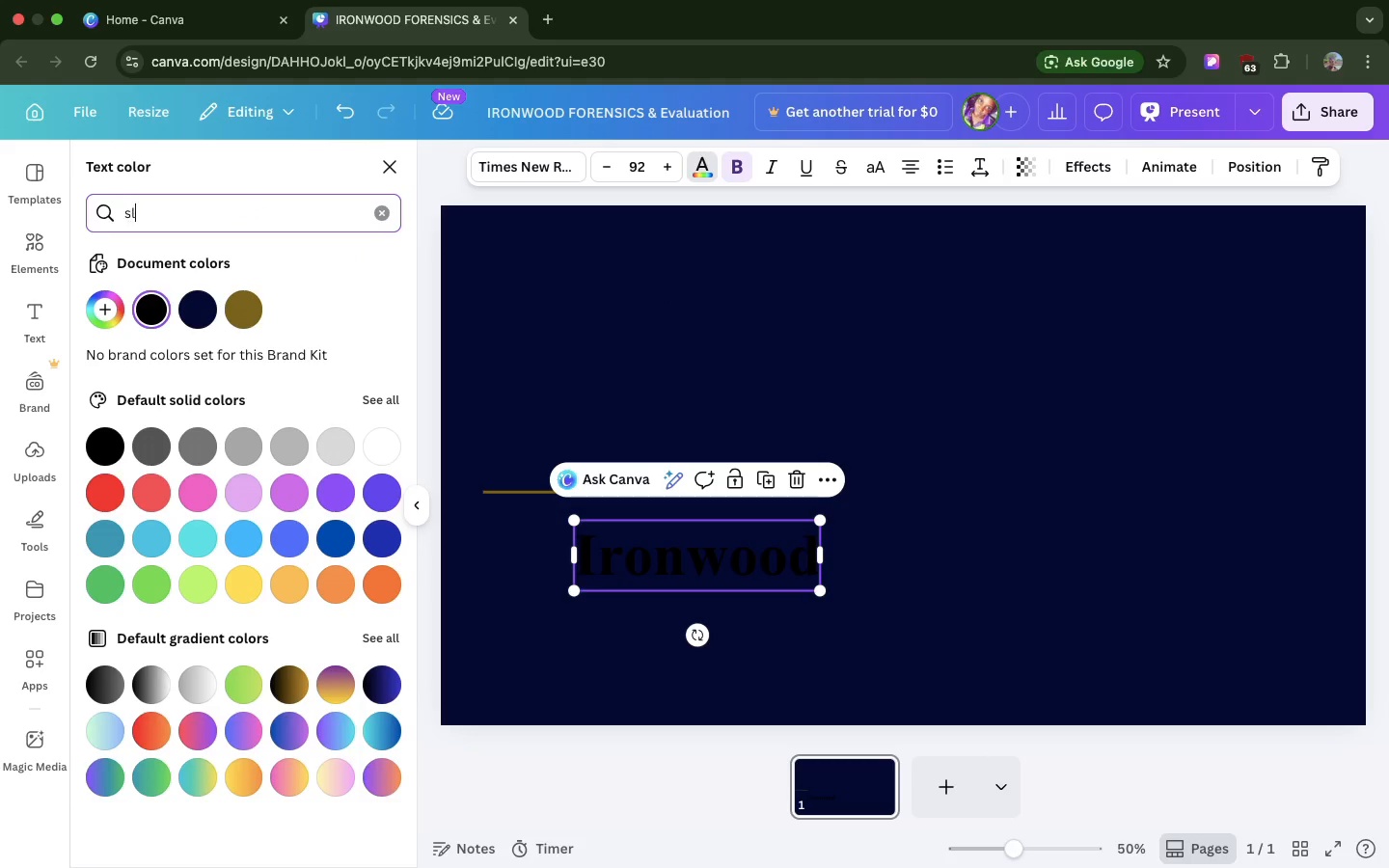 
type(slate grey)
 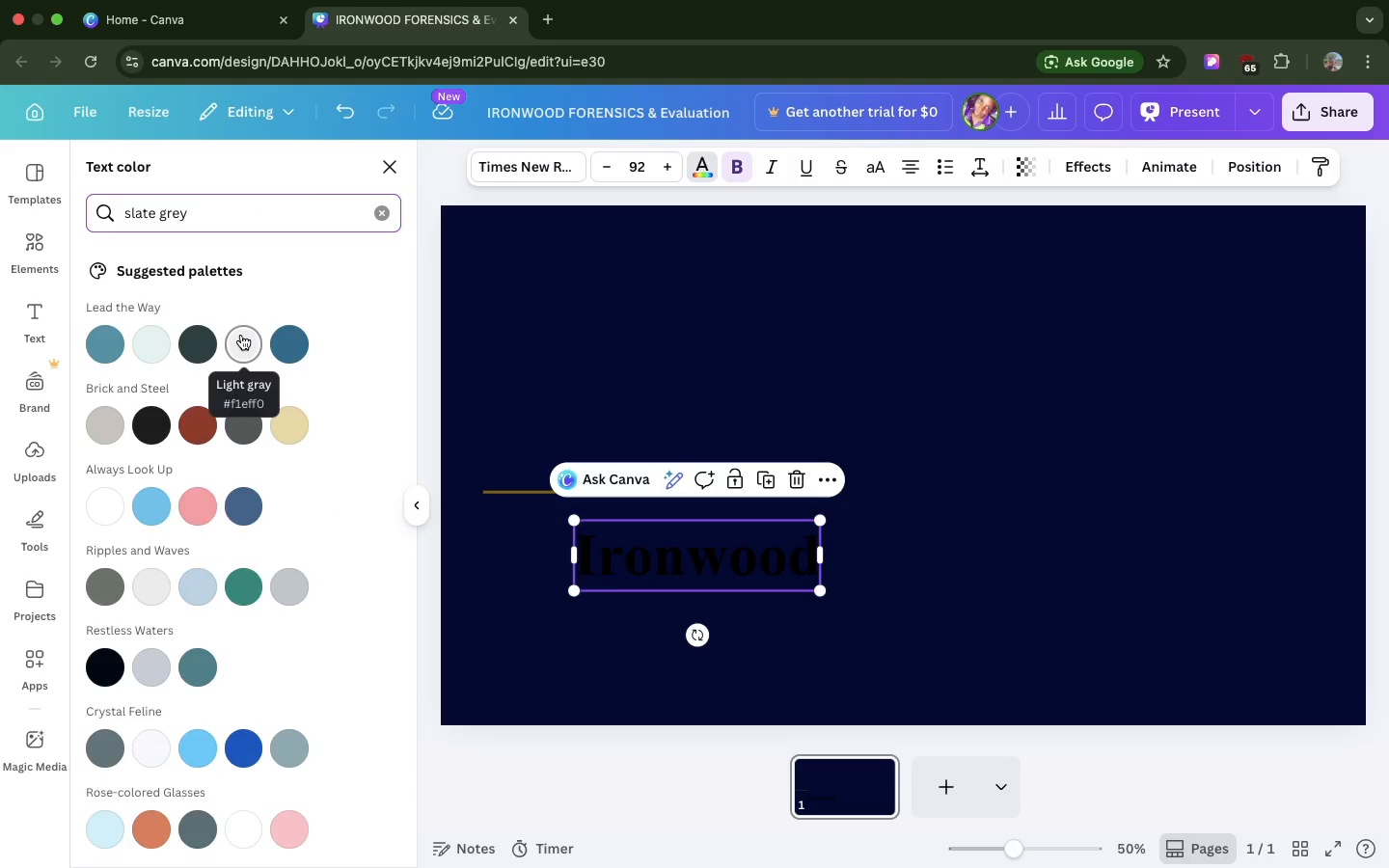 
left_click([242, 335])
 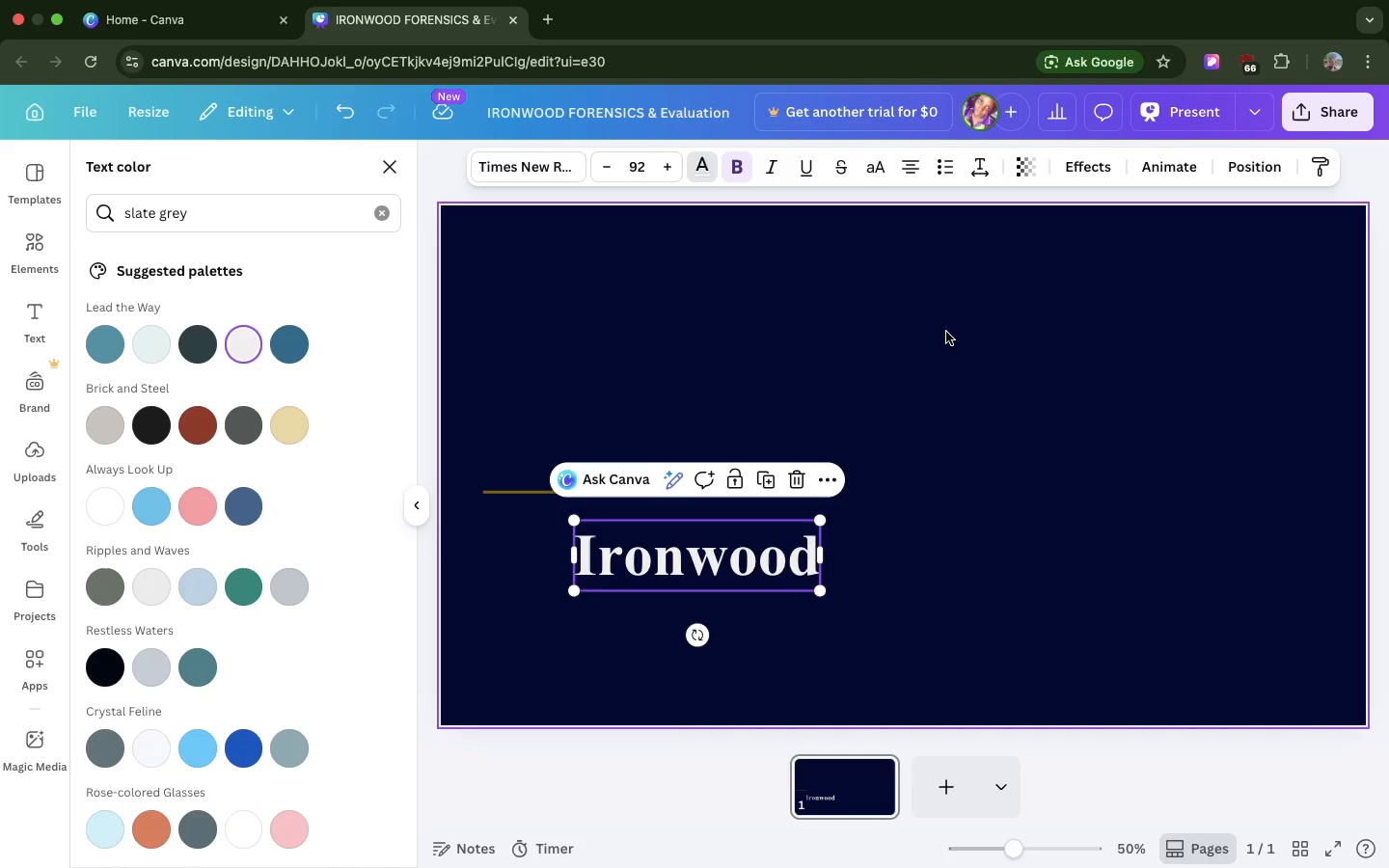 
left_click([946, 332])
 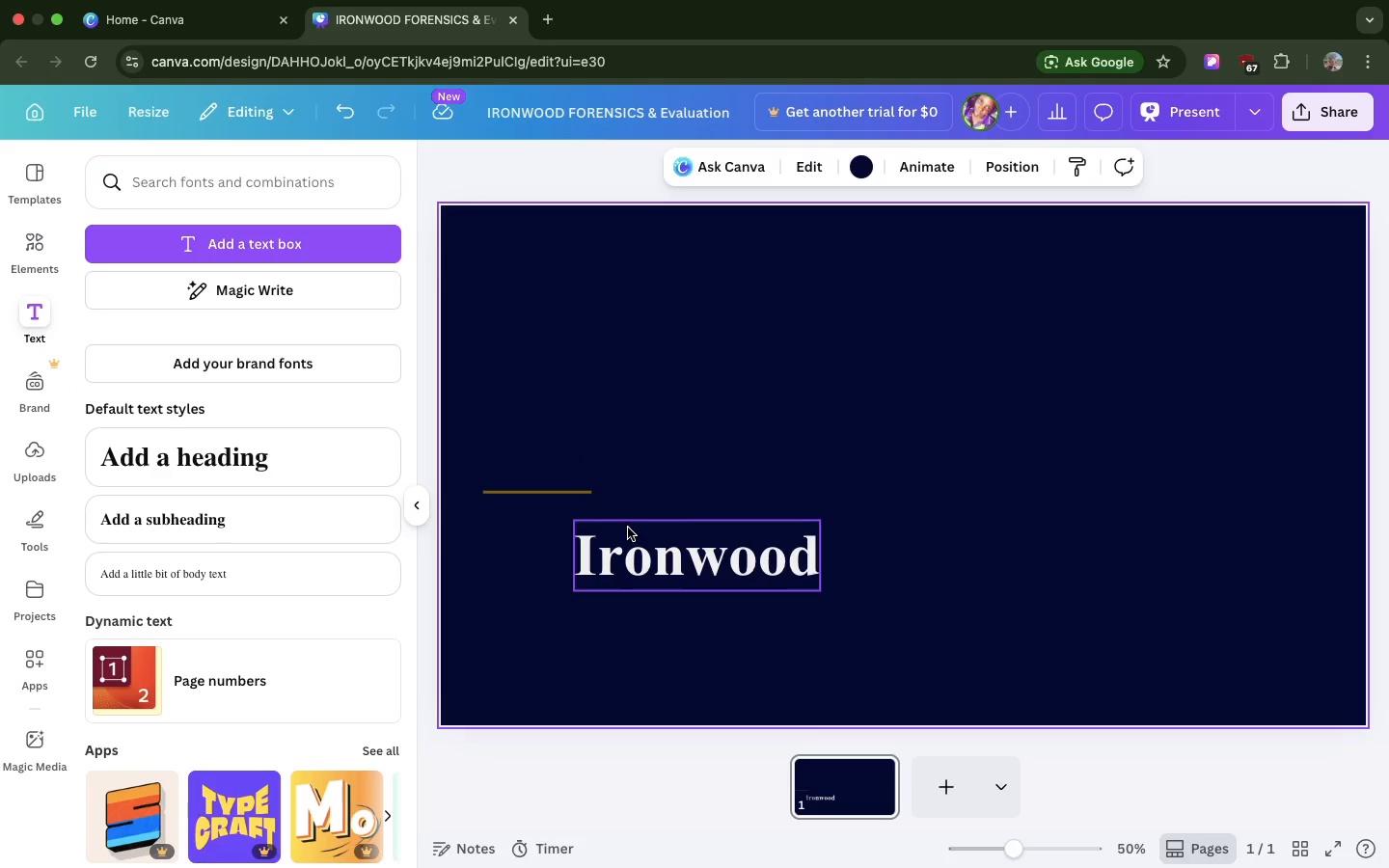 
left_click([628, 528])
 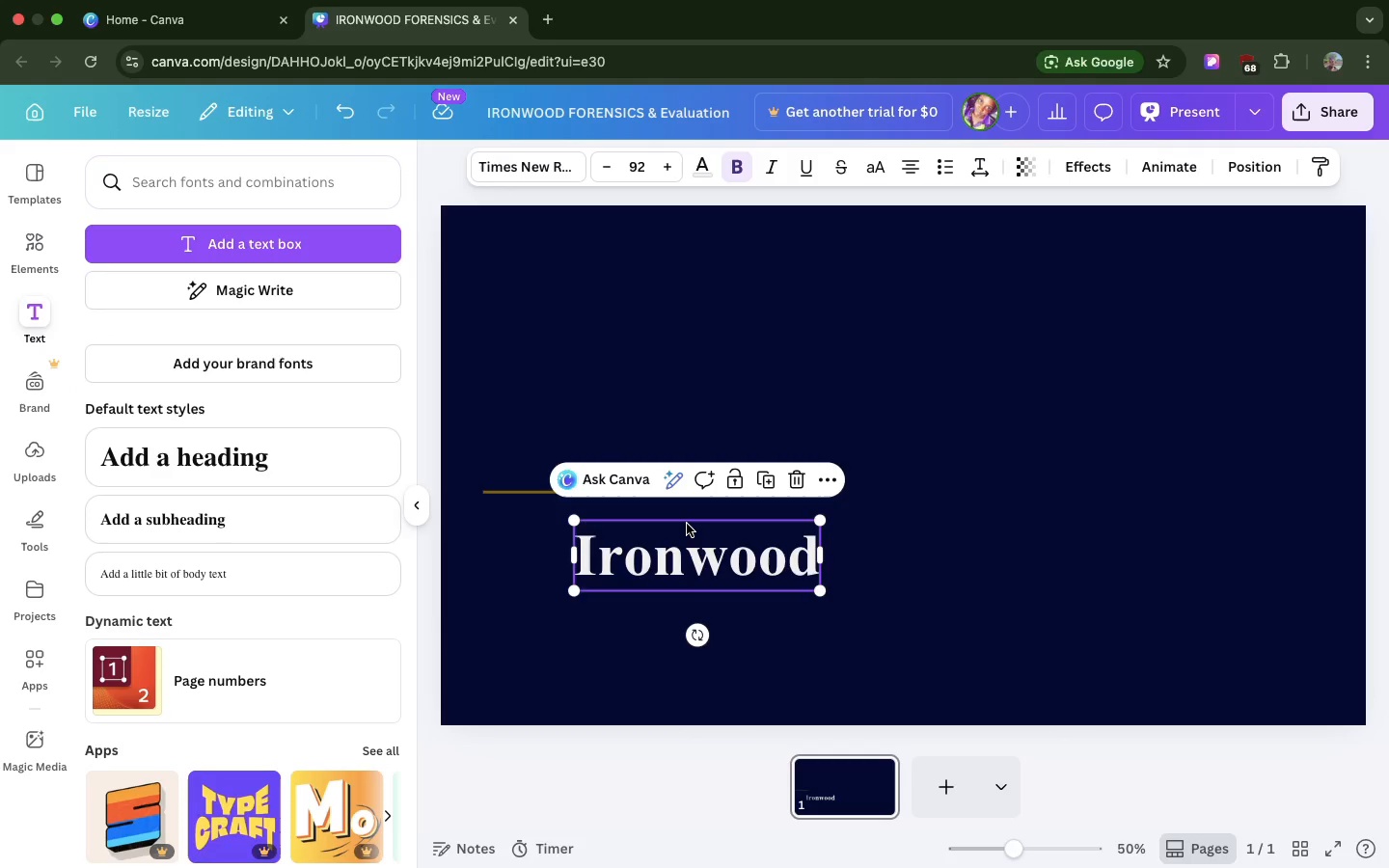 
left_click_drag(start_coordinate=[687, 524], to_coordinate=[599, 511])
 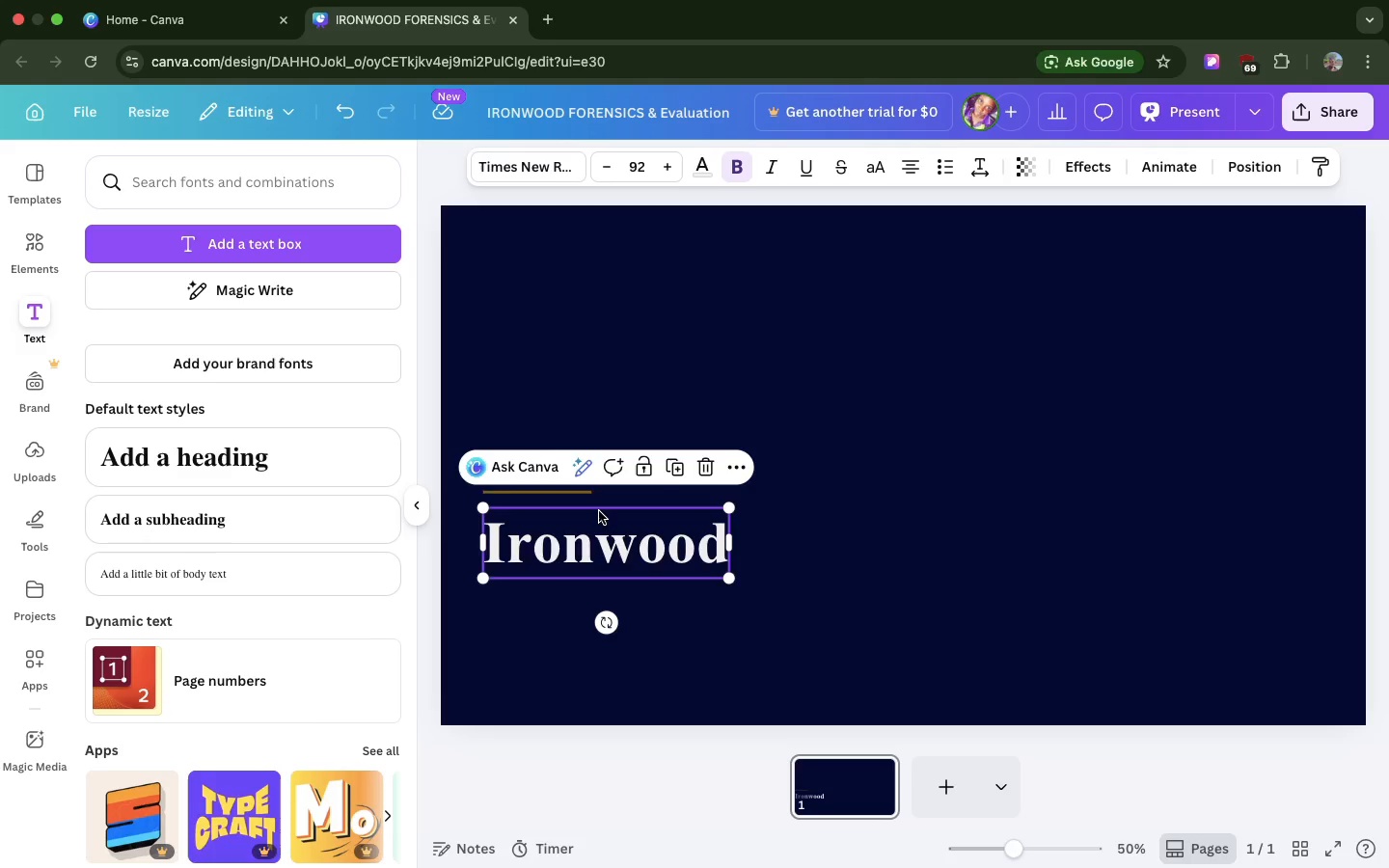 
key(Meta+D)
 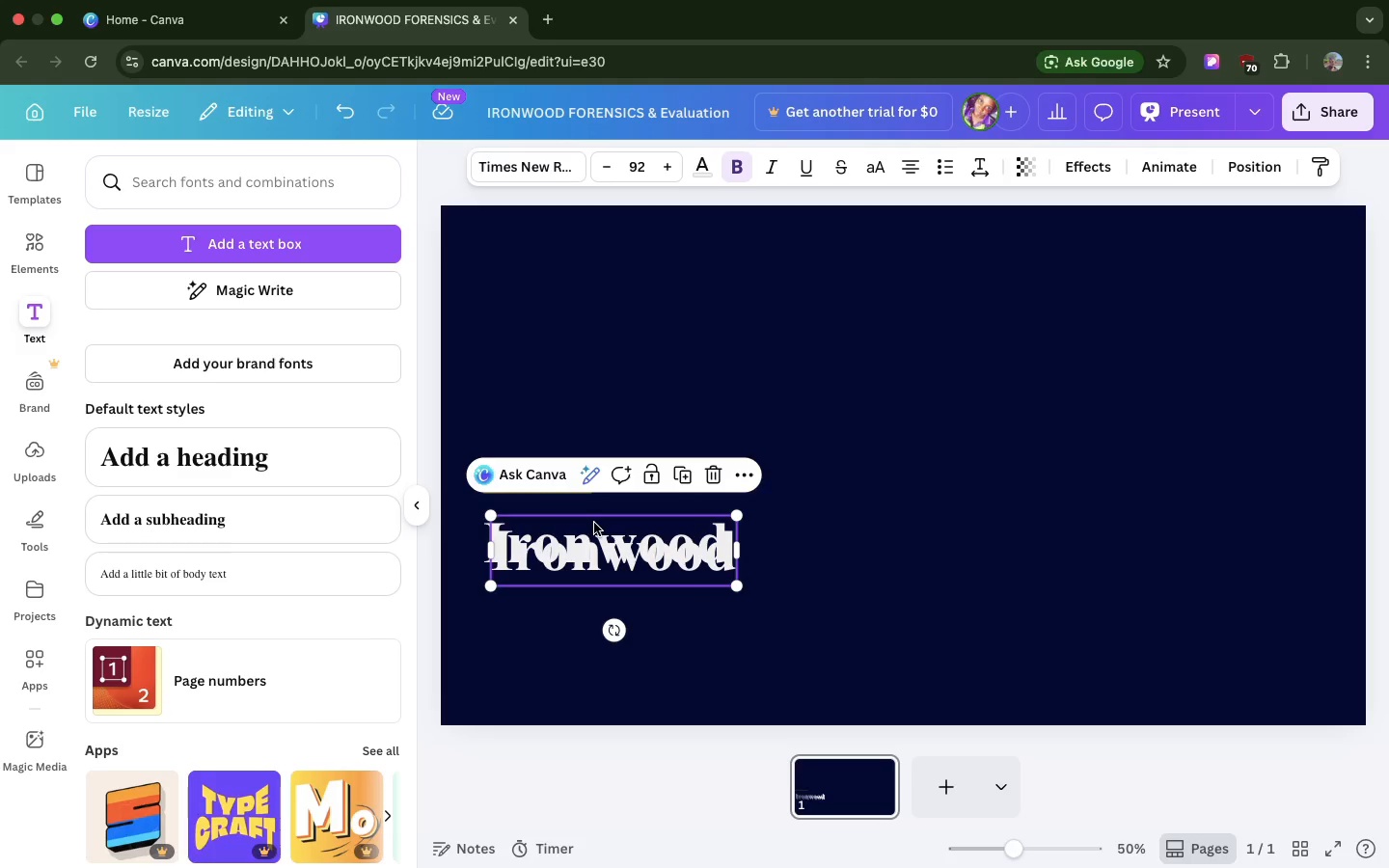 
left_click_drag(start_coordinate=[594, 522], to_coordinate=[588, 582])
 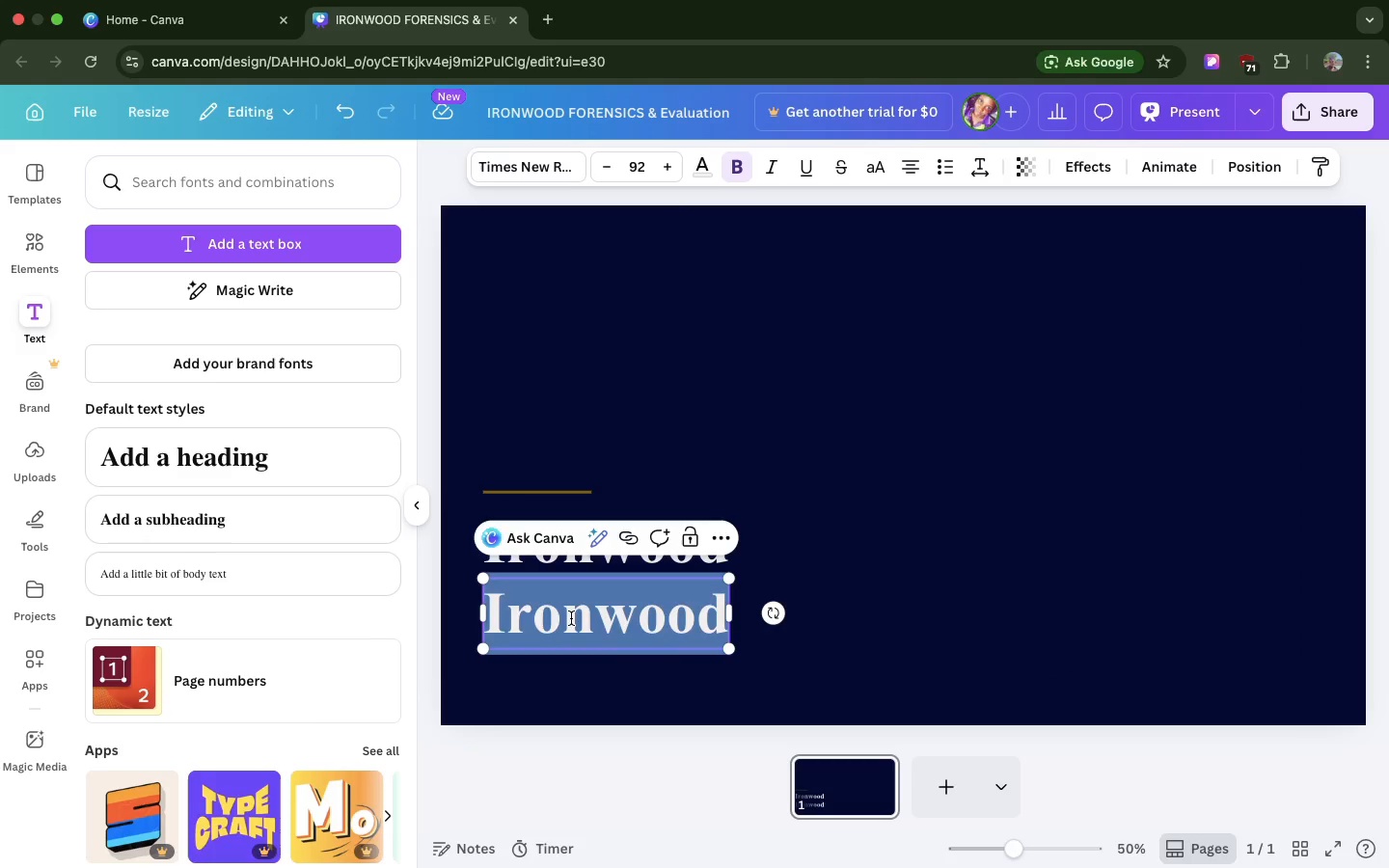 
double_click([571, 618])
 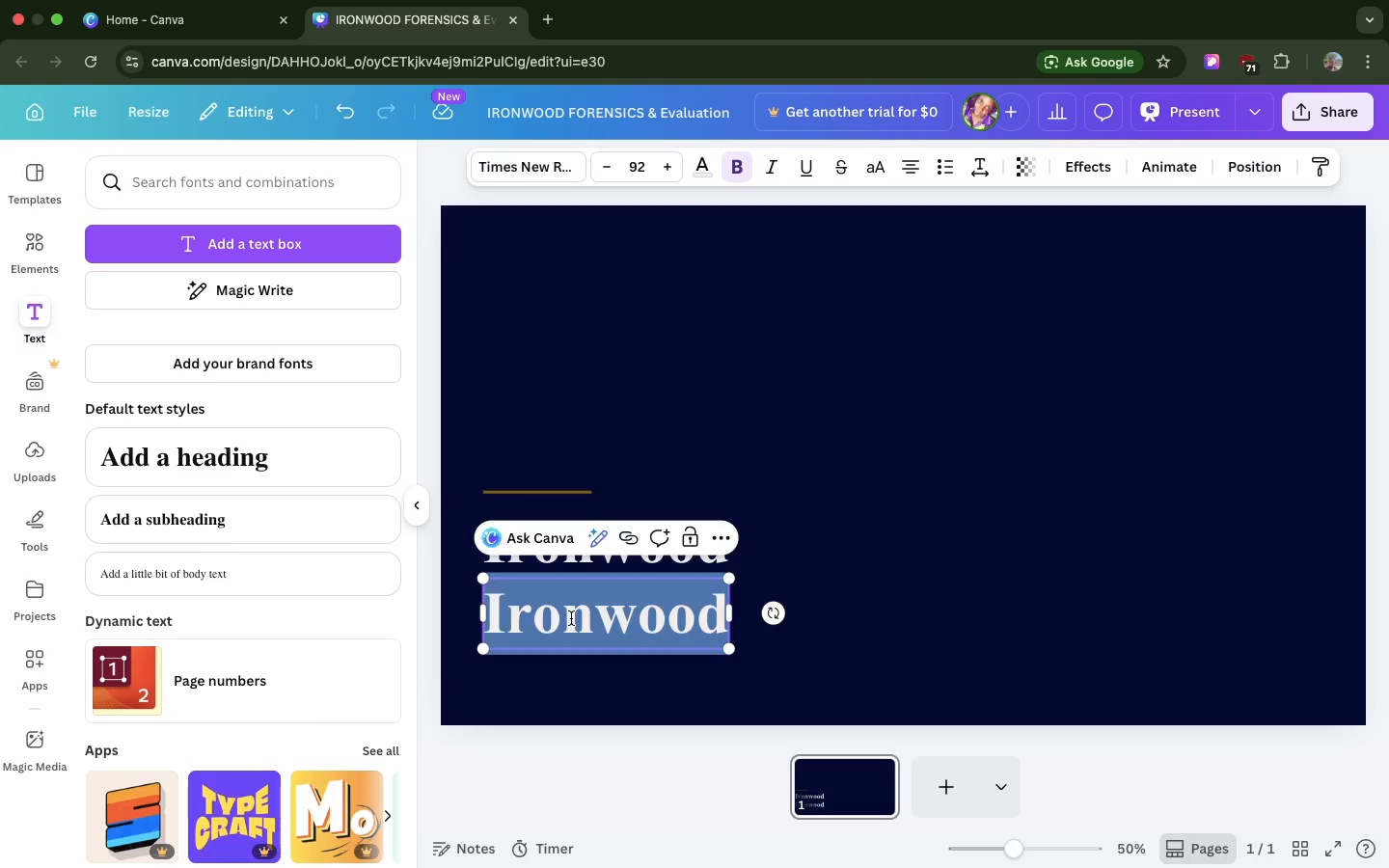 
type(Forensic )
key(Backspace)
type(s&)
key(Backspace)
type( *)
key(Backspace)
type(& Evaluation)
 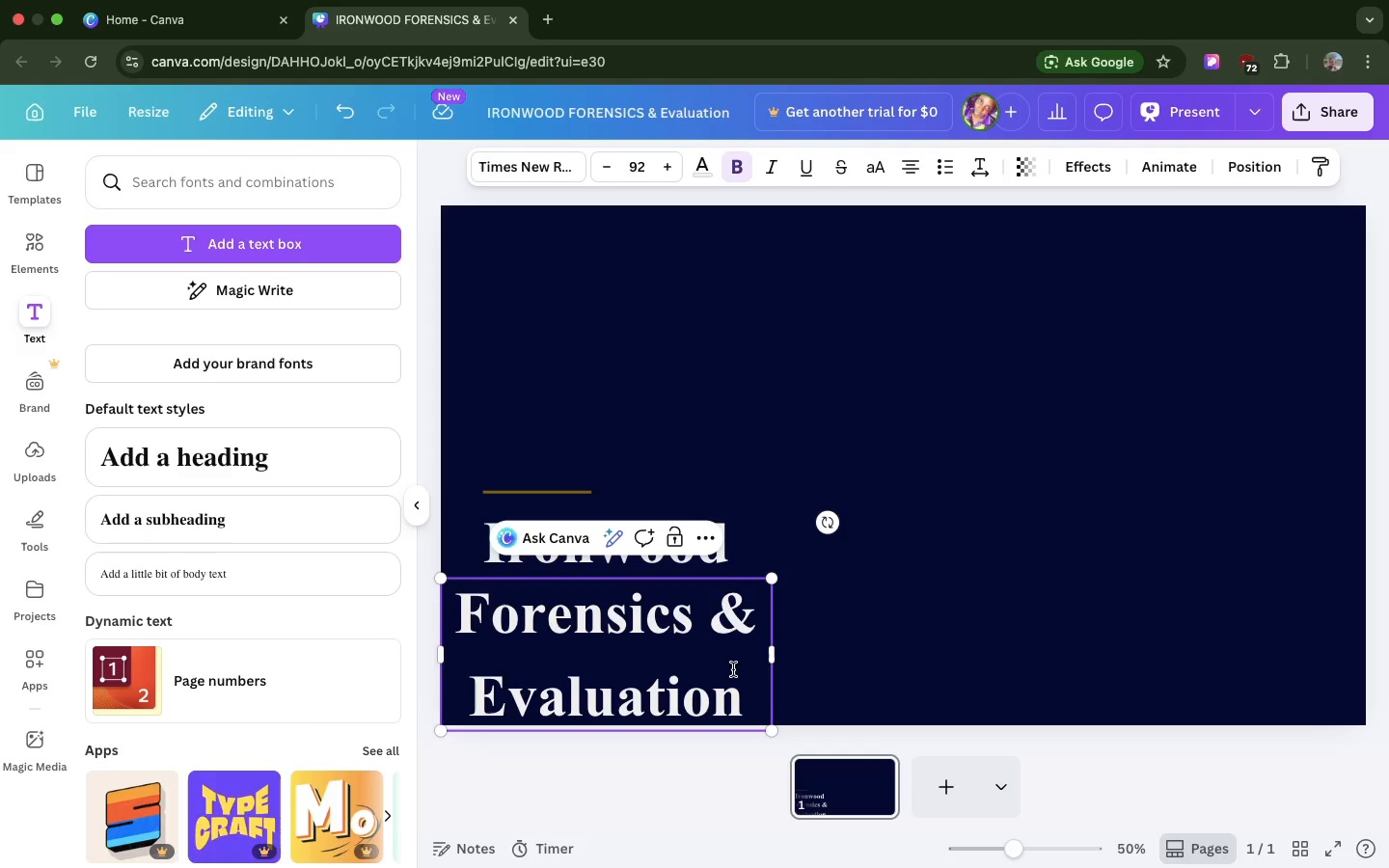 
left_click_drag(start_coordinate=[777, 659], to_coordinate=[1118, 569])
 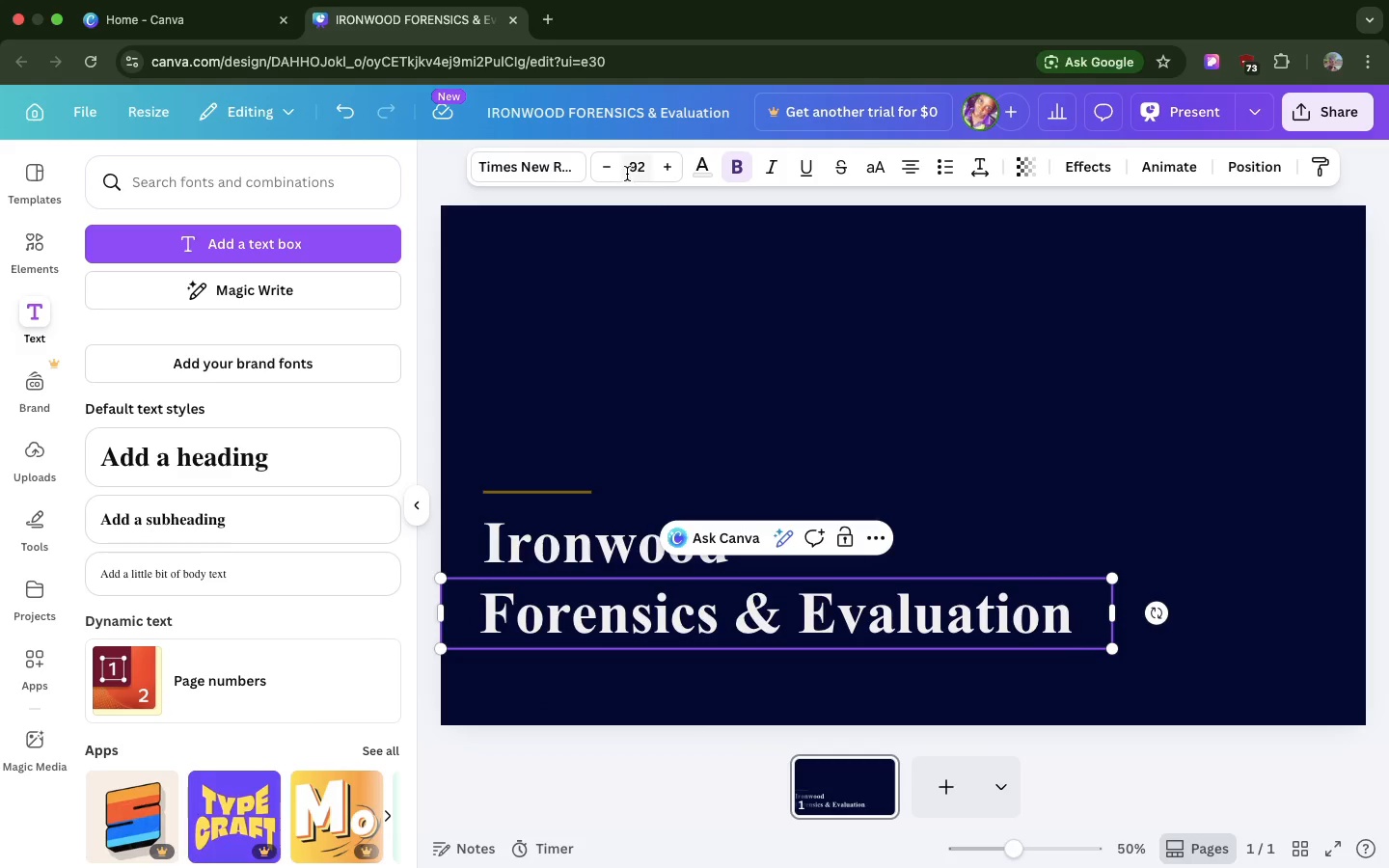 
left_click([627, 174])
 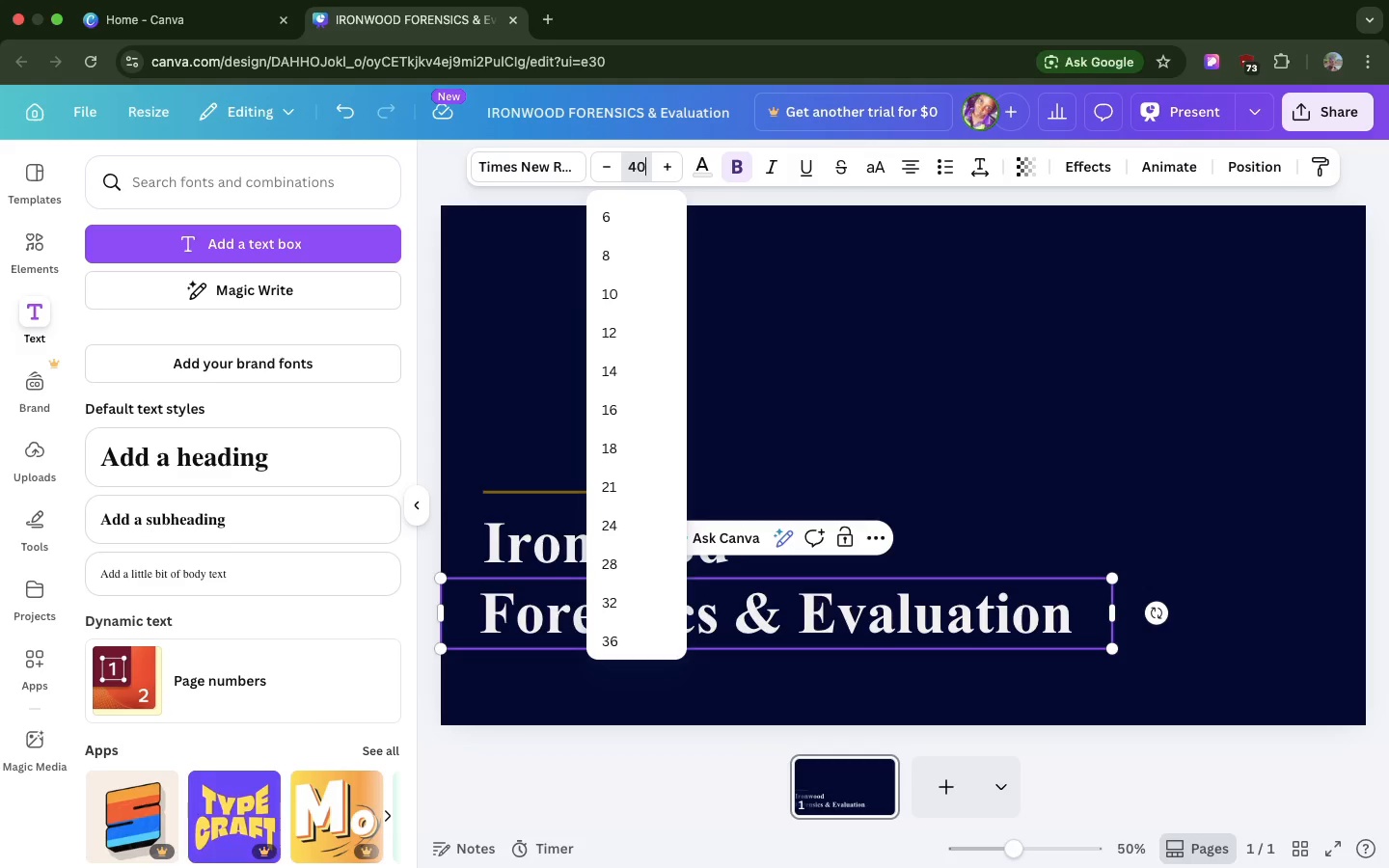 
type(40)
 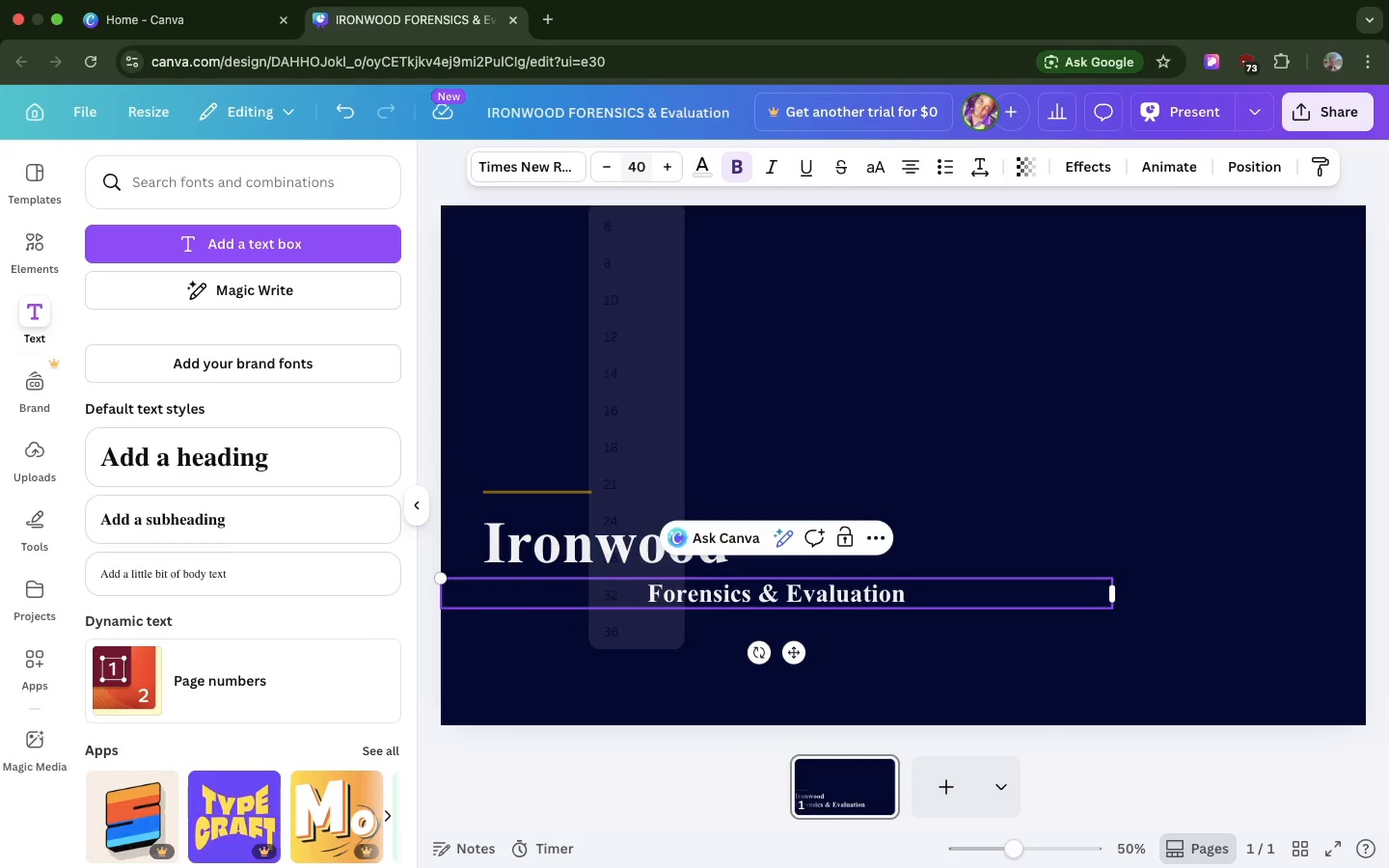 
key(Enter)
 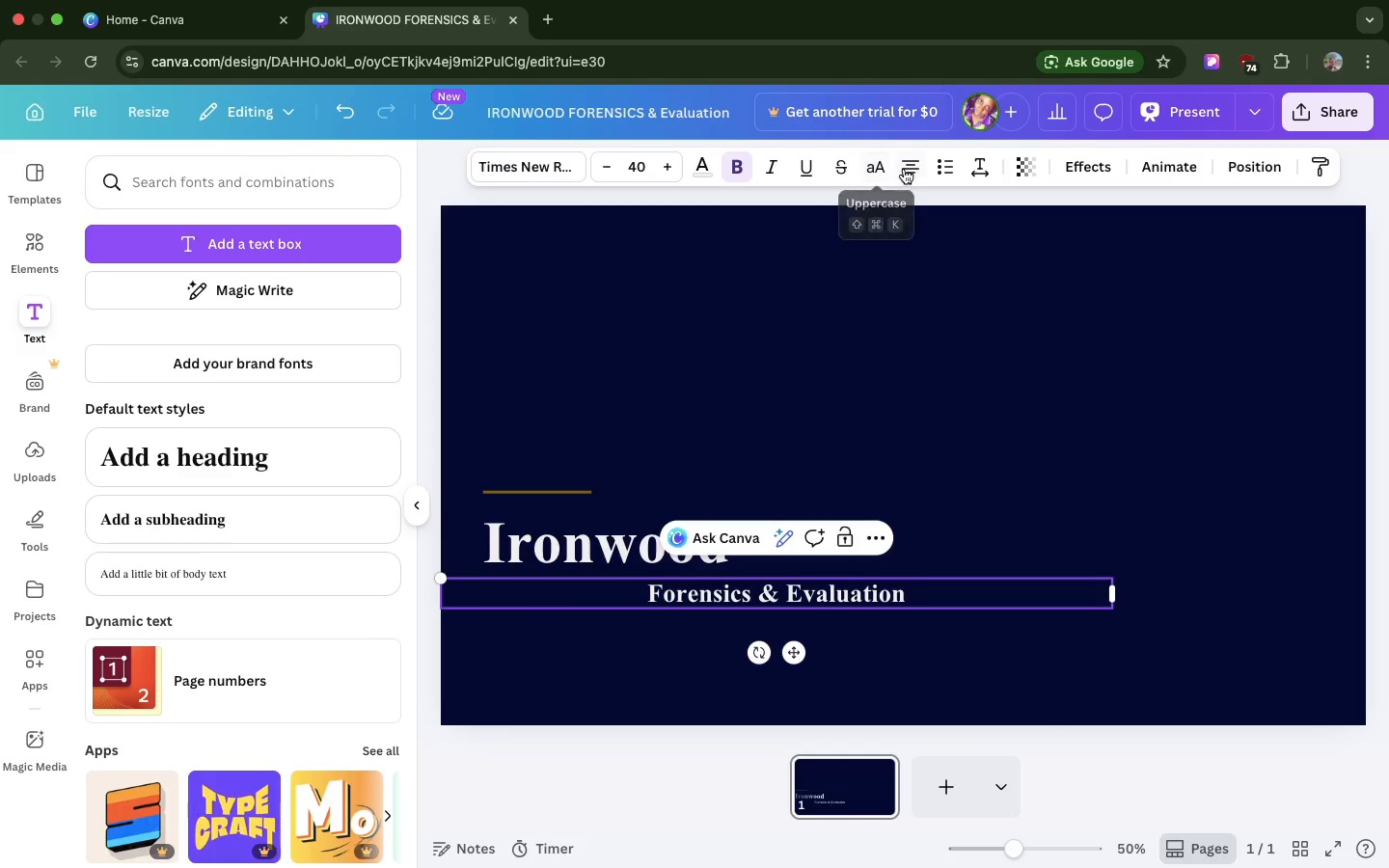 
left_click([904, 169])
 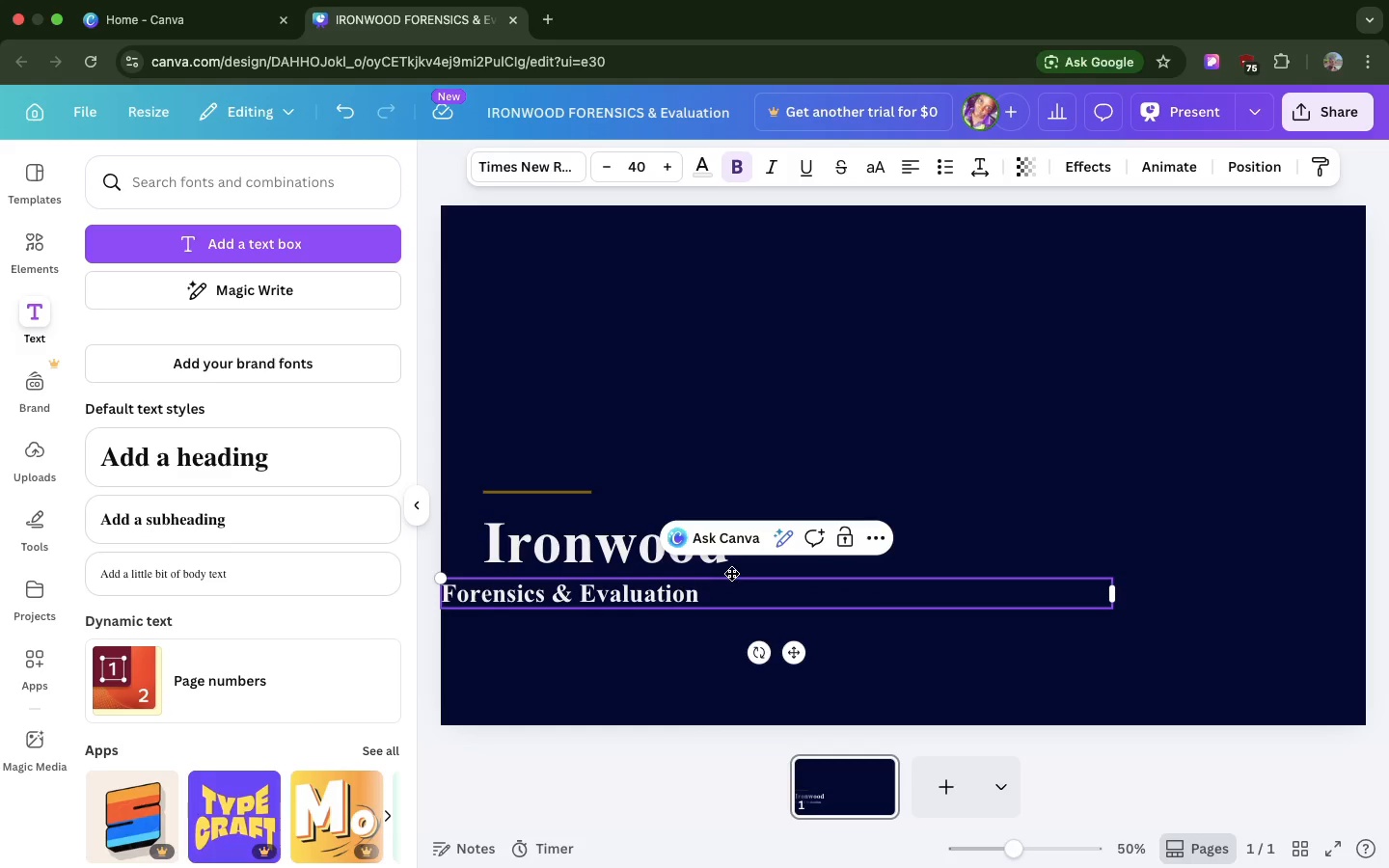 
left_click_drag(start_coordinate=[733, 576], to_coordinate=[774, 575])
 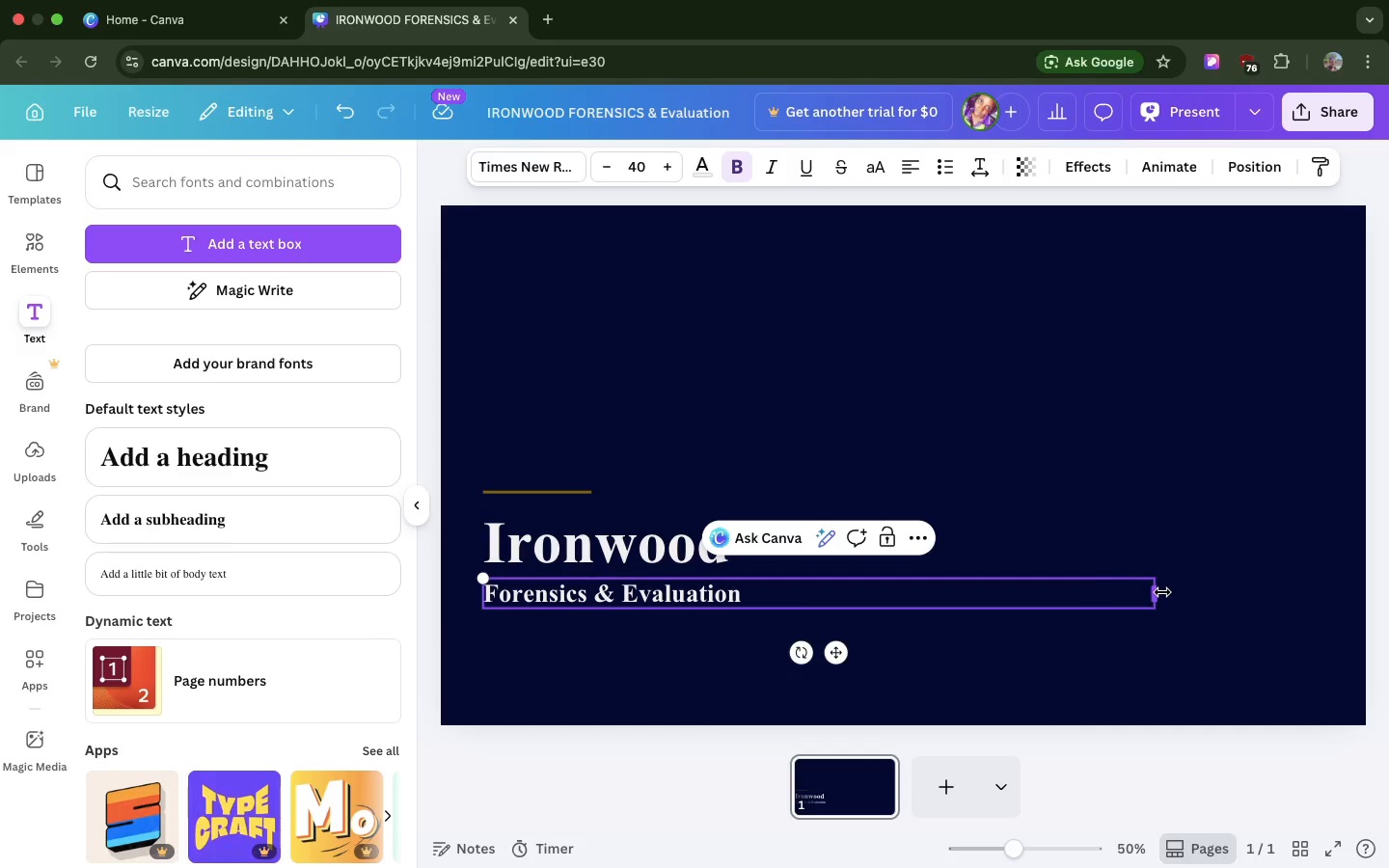 
left_click_drag(start_coordinate=[1163, 592], to_coordinate=[767, 595])
 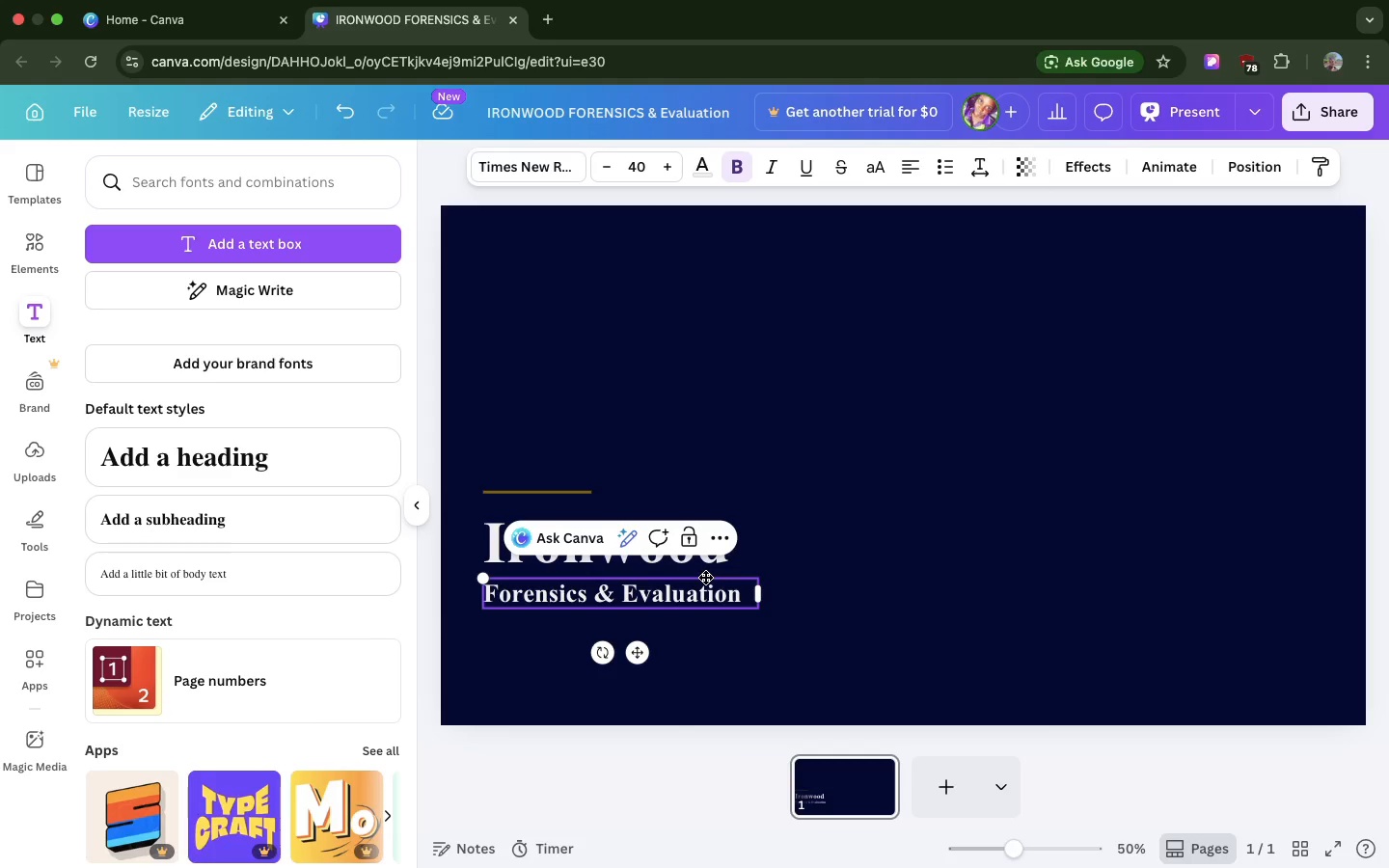 
left_click_drag(start_coordinate=[705, 577], to_coordinate=[707, 582])
 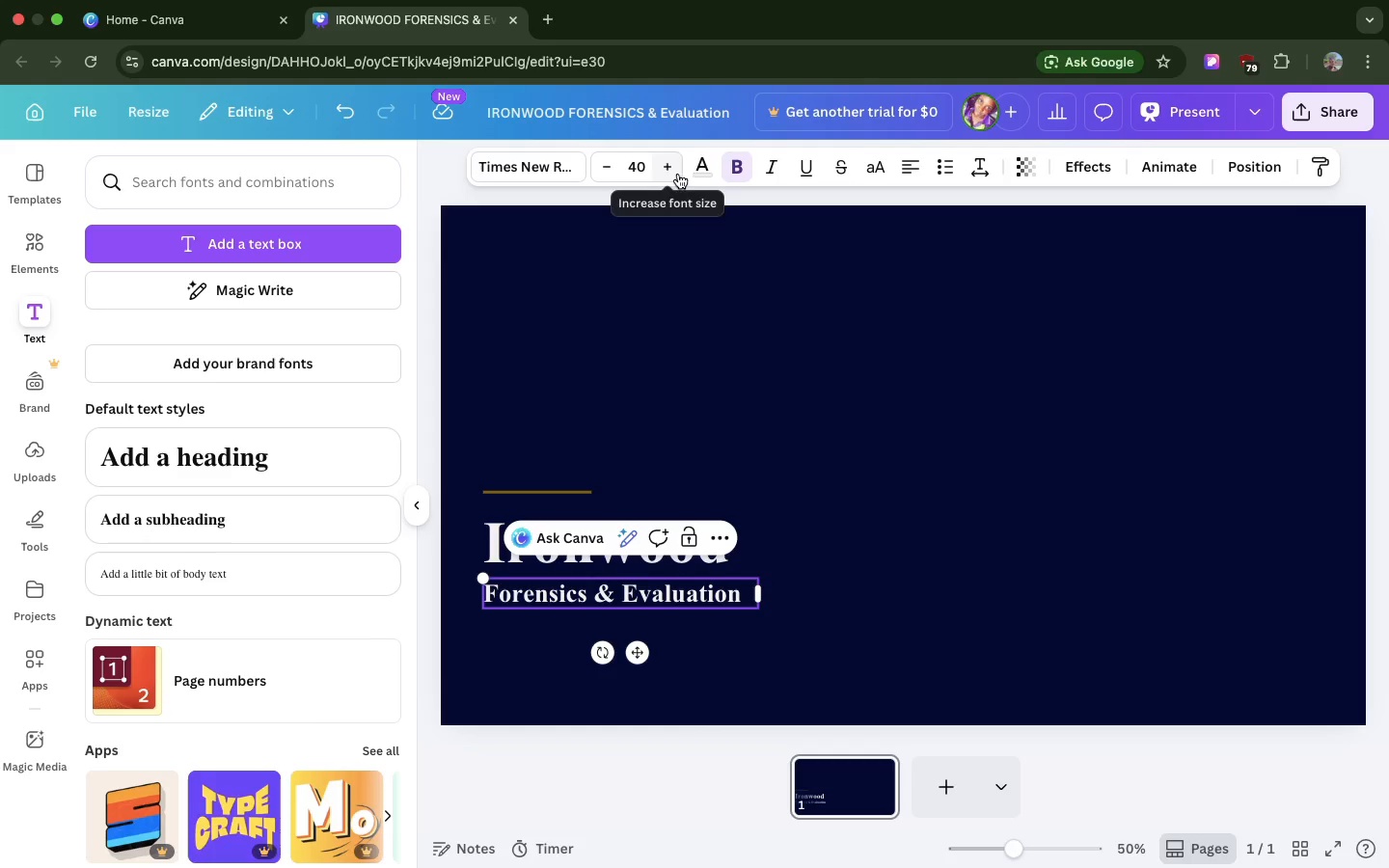 
left_click([698, 175])
 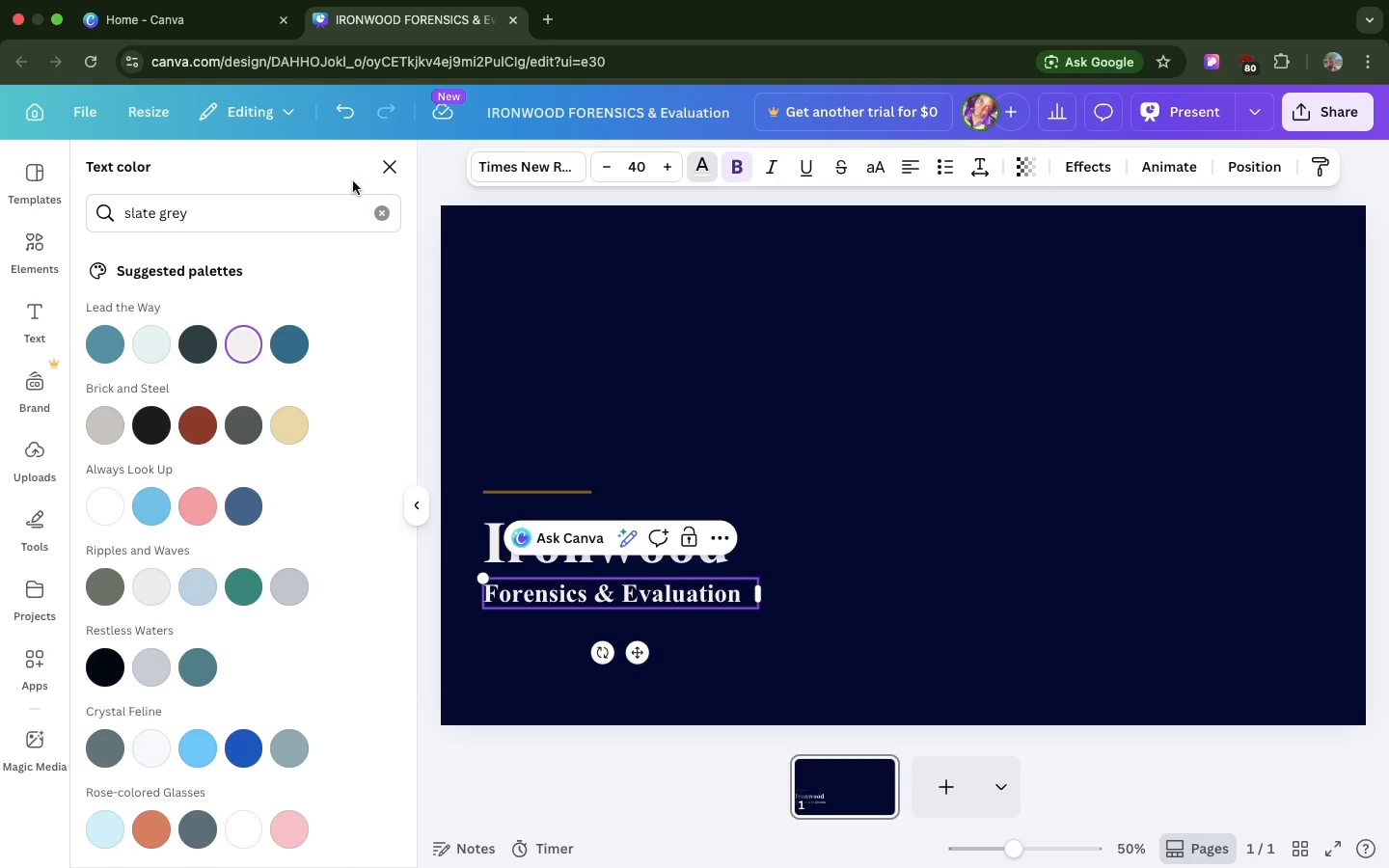 
left_click([381, 211])
 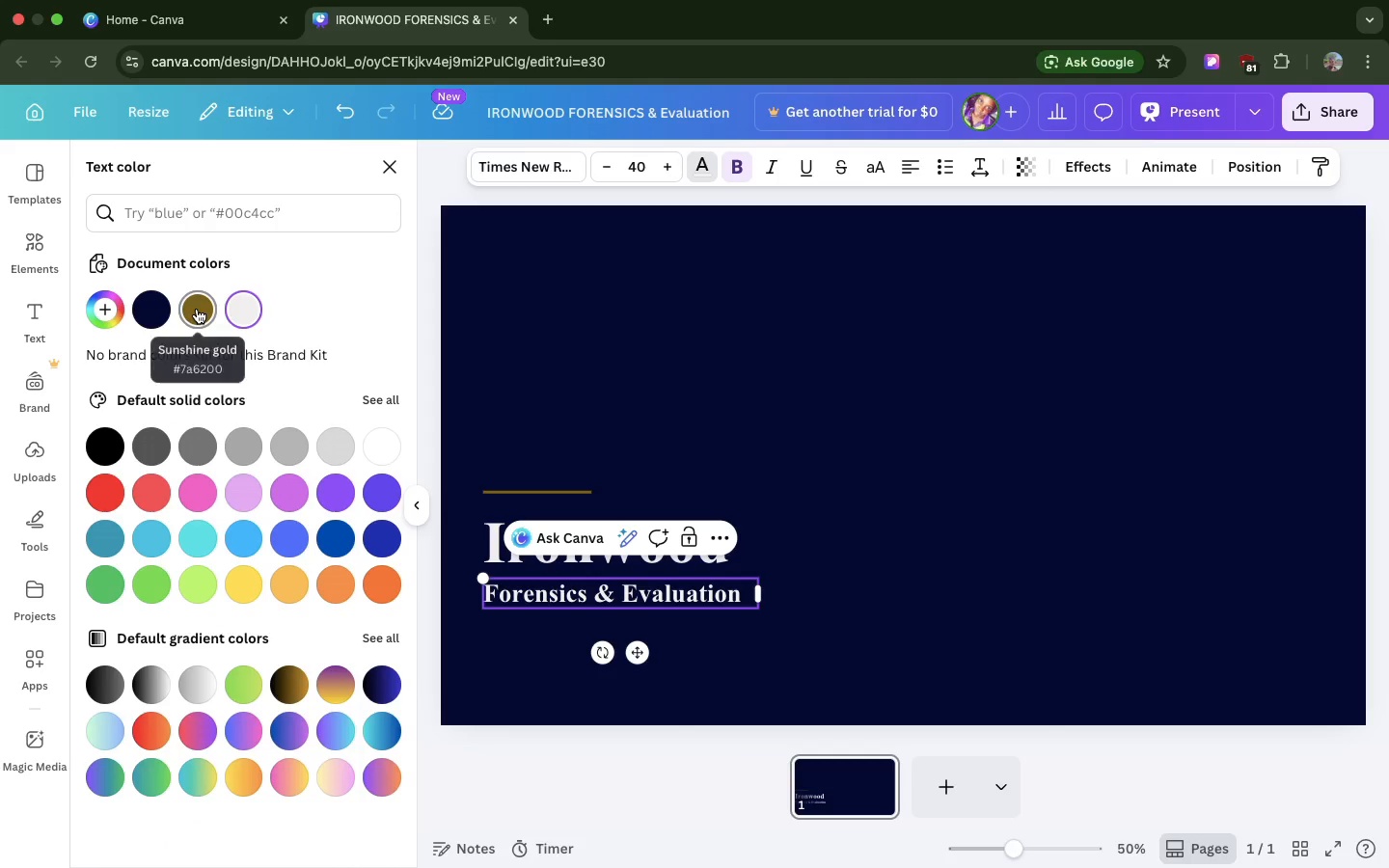 
left_click([197, 309])
 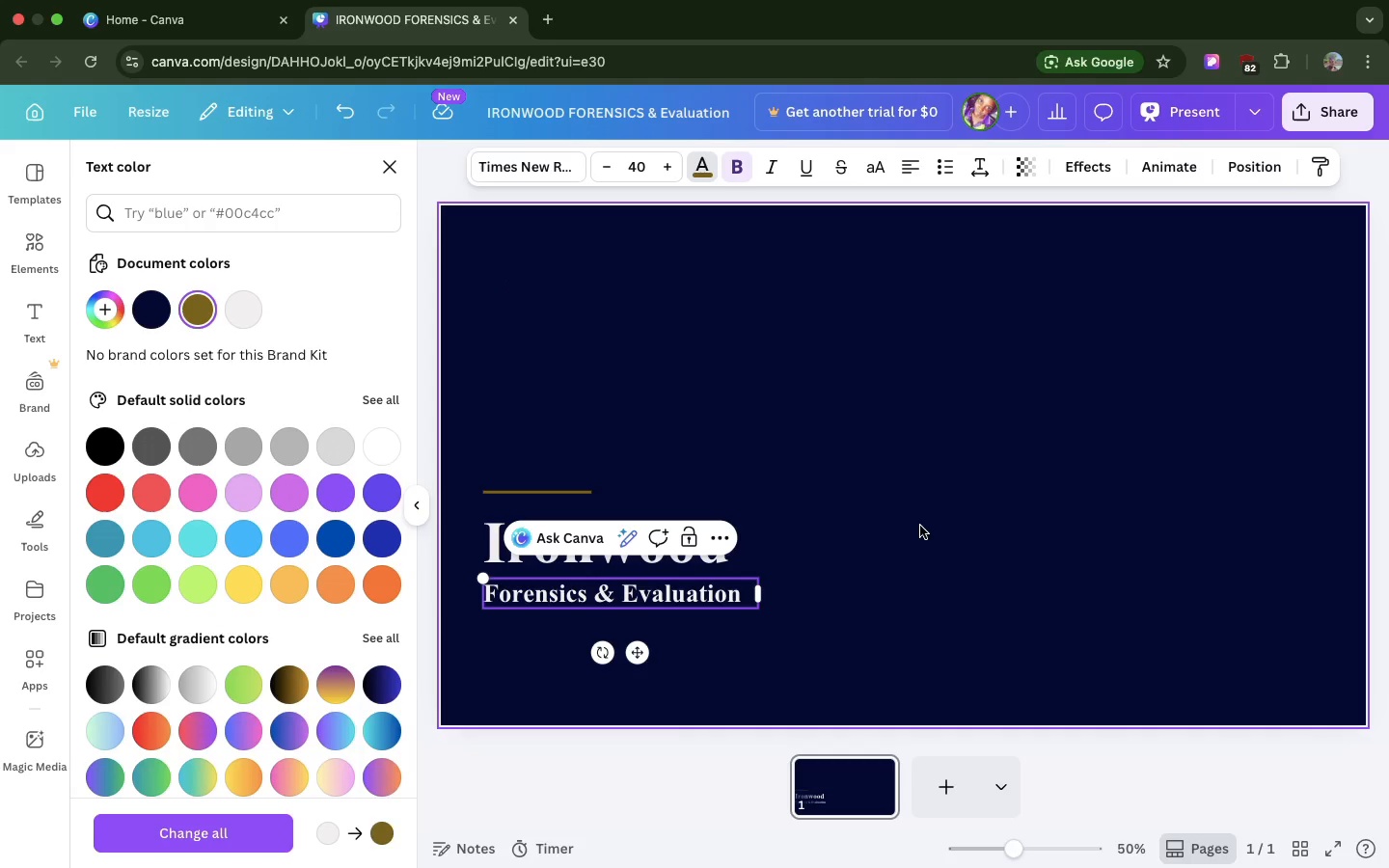 
left_click([920, 526])
 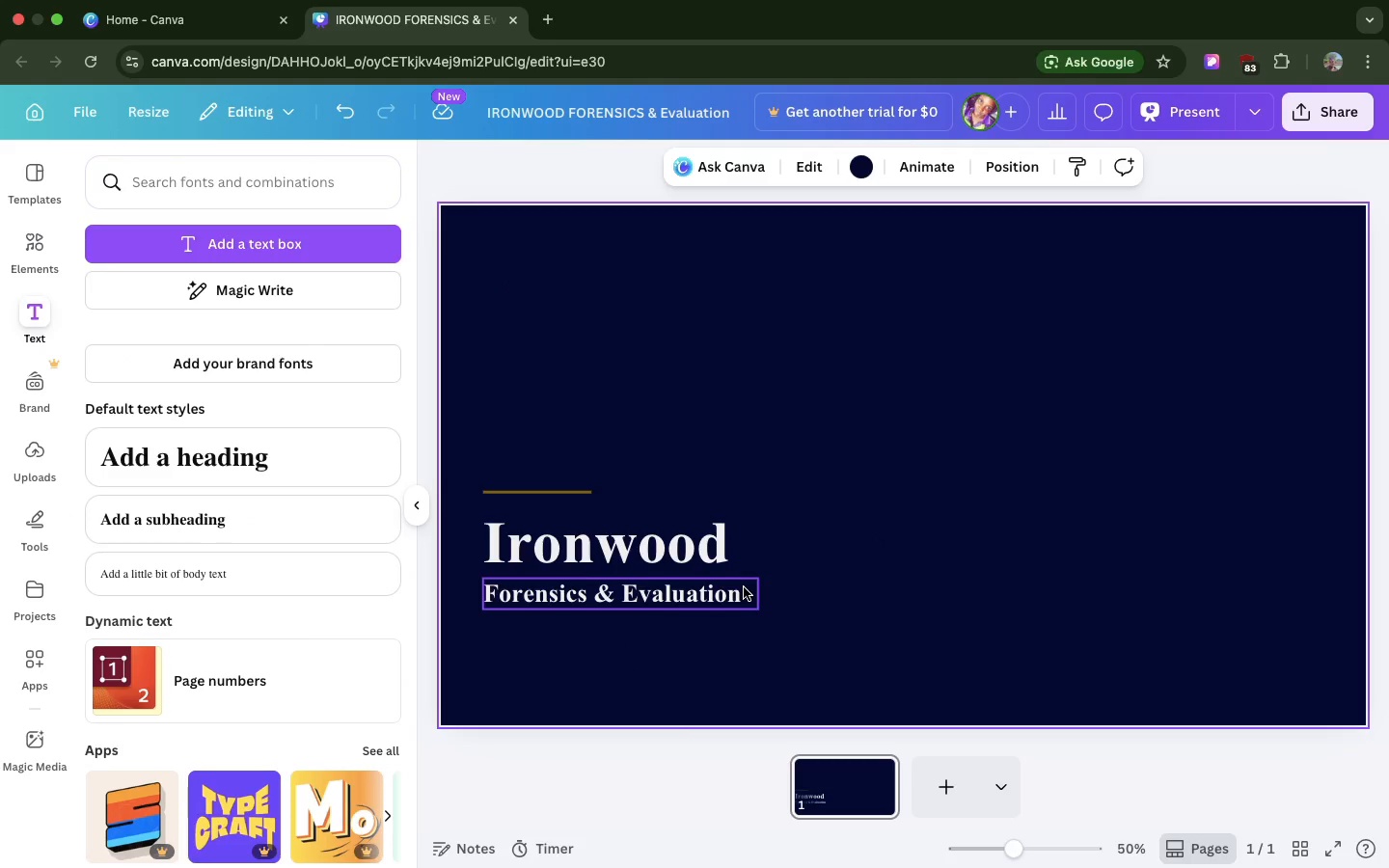 
left_click([744, 587])
 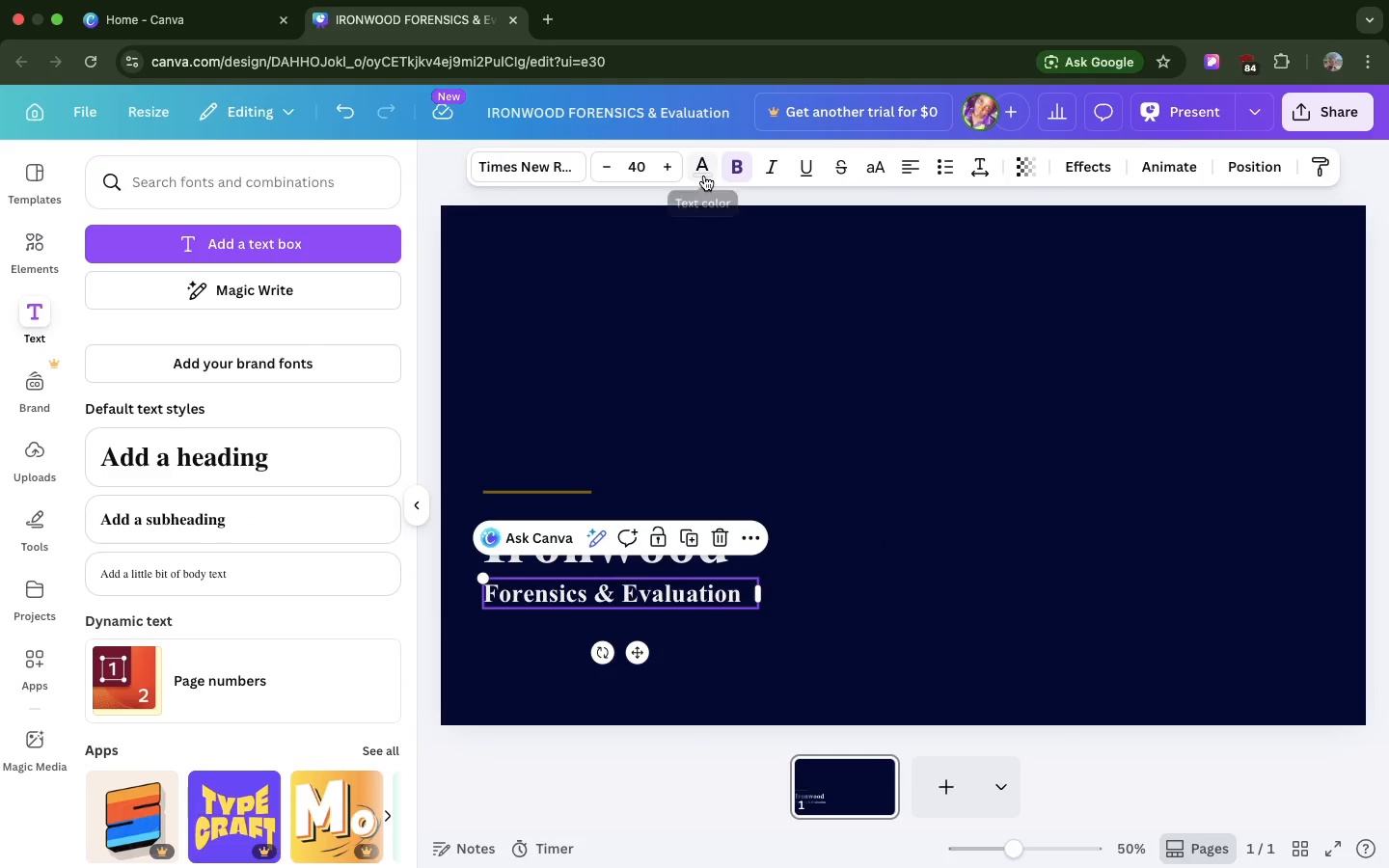 
left_click([703, 176])
 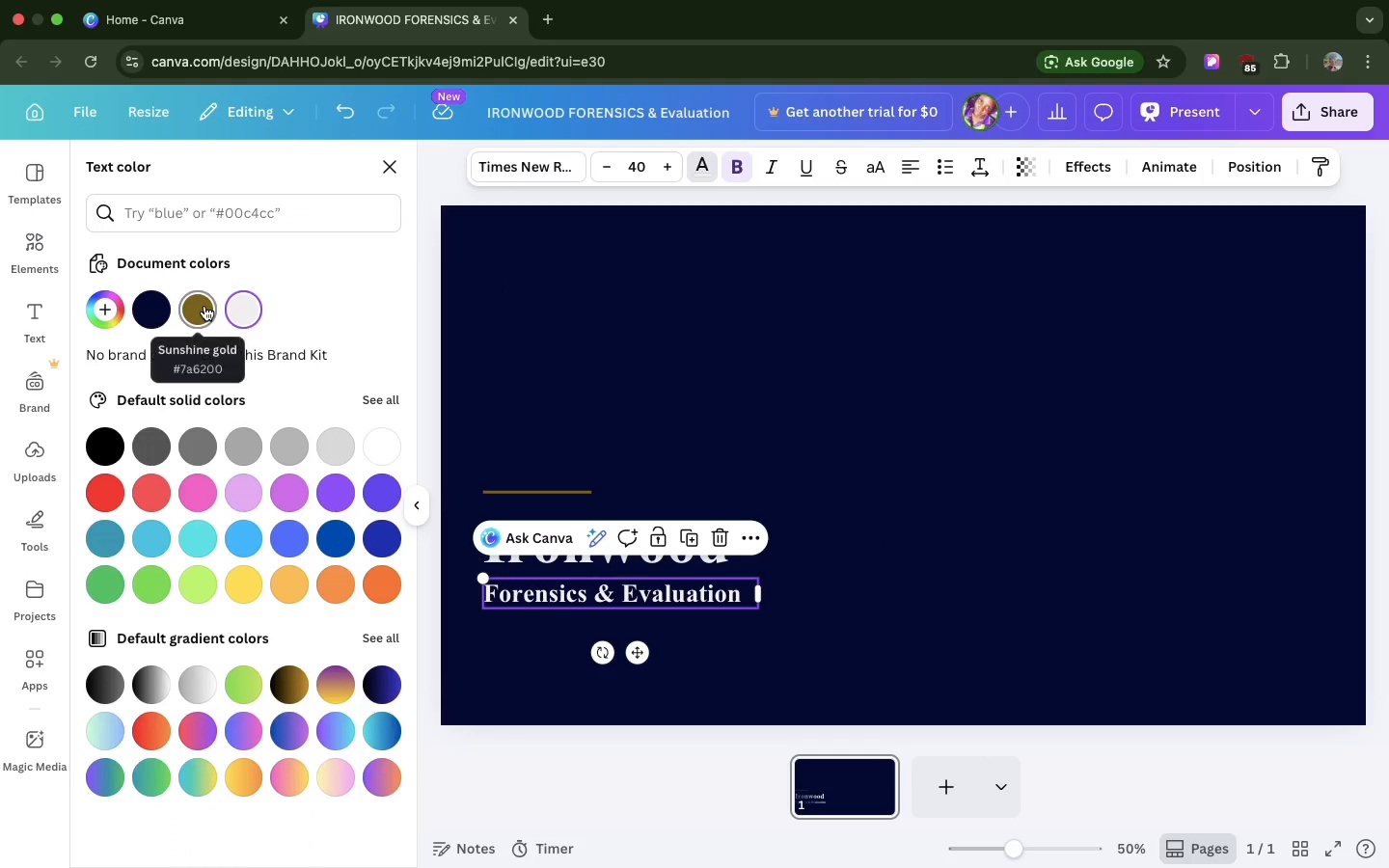 
left_click([204, 306])
 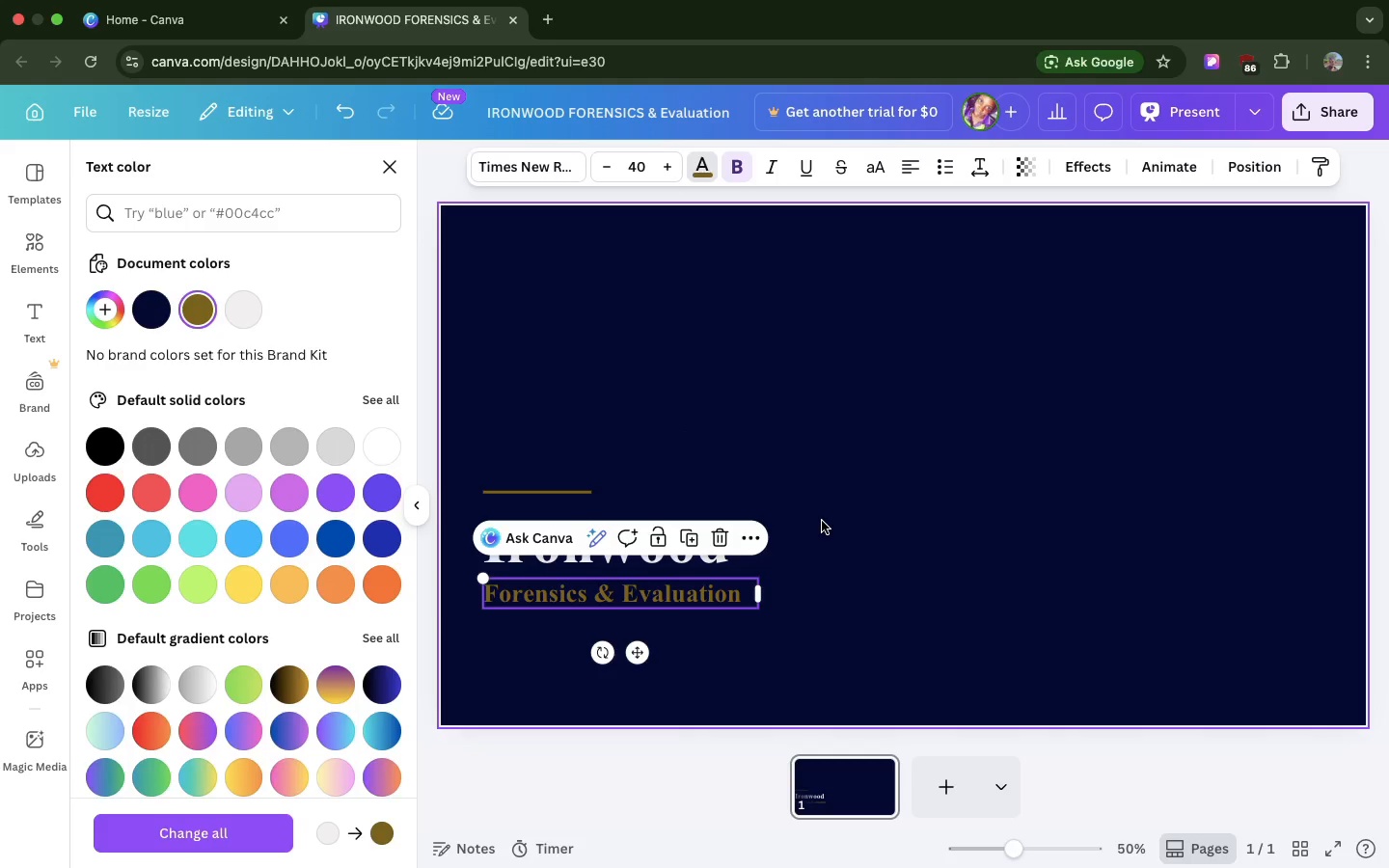 
left_click([822, 521])
 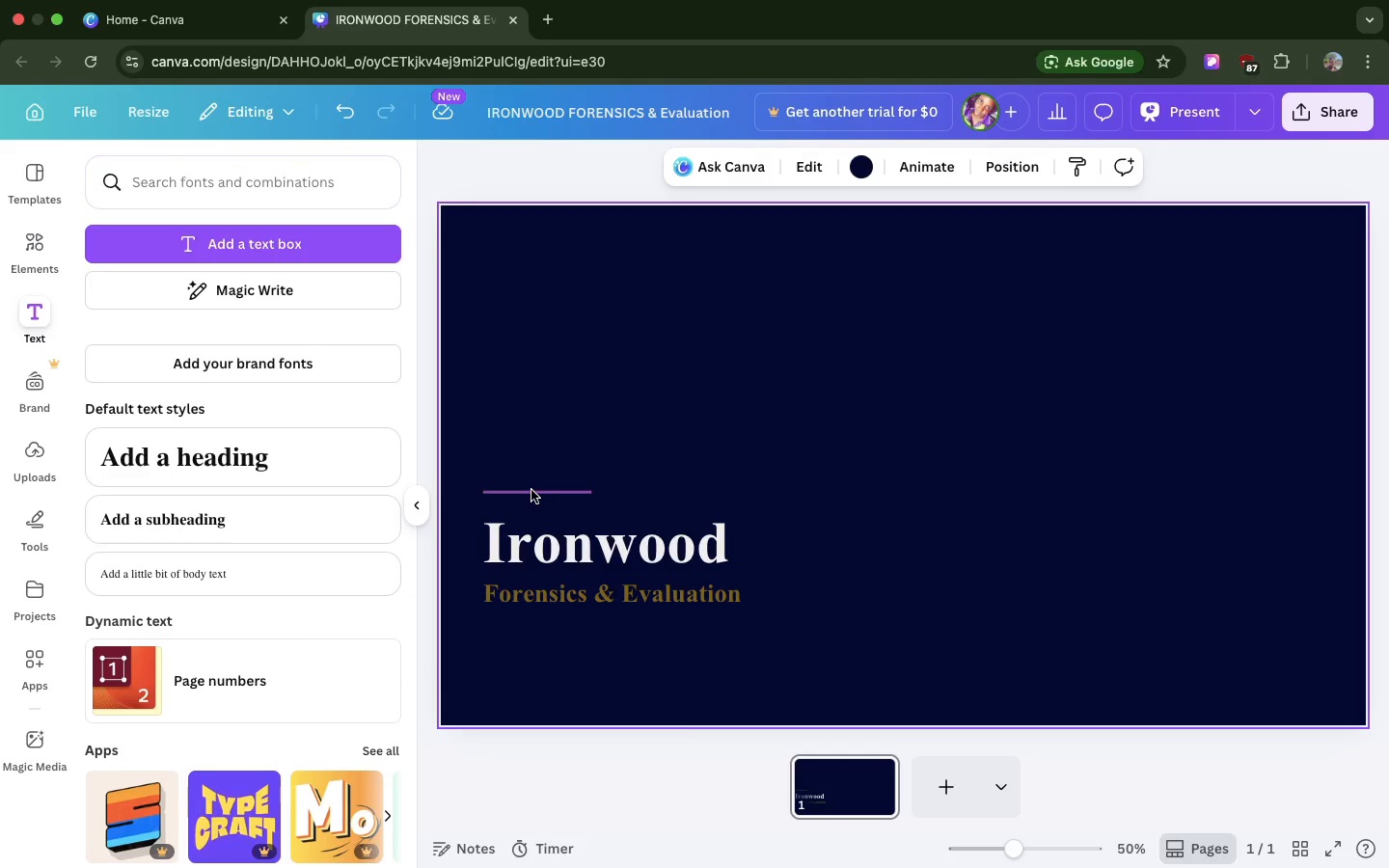 
left_click([531, 490])
 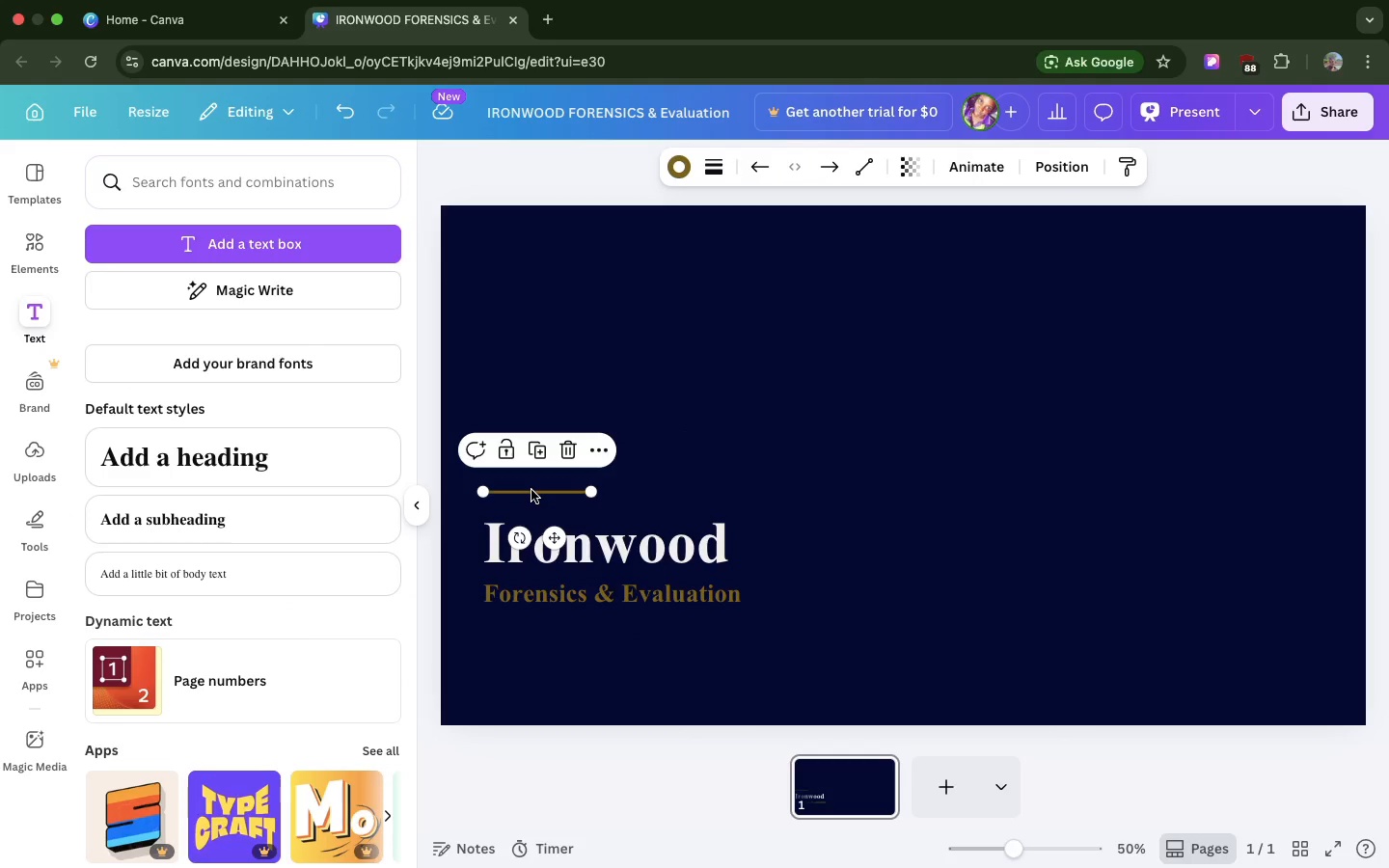 
left_click_drag(start_coordinate=[531, 490], to_coordinate=[533, 466])
 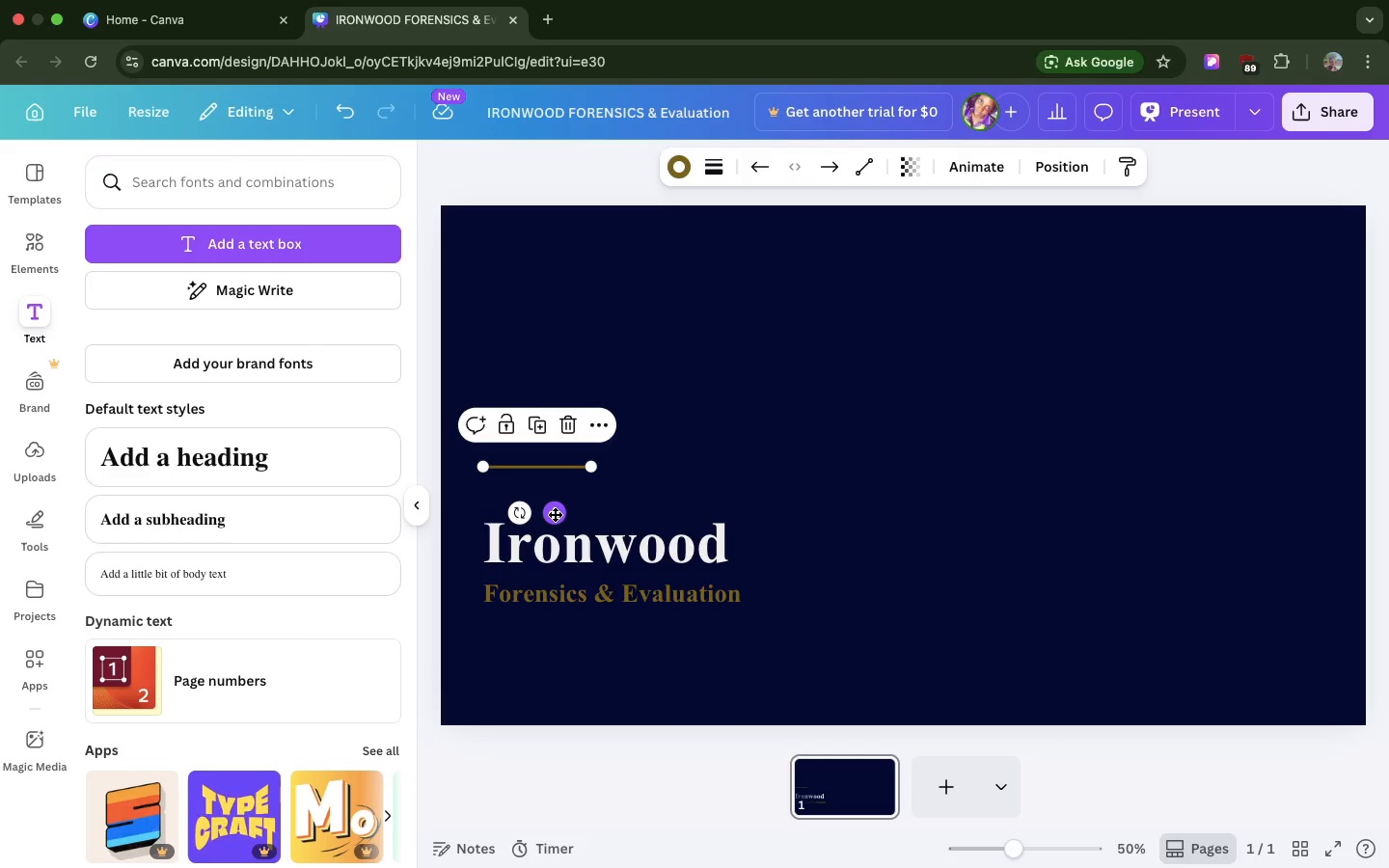 
left_click_drag(start_coordinate=[555, 514], to_coordinate=[557, 487])
 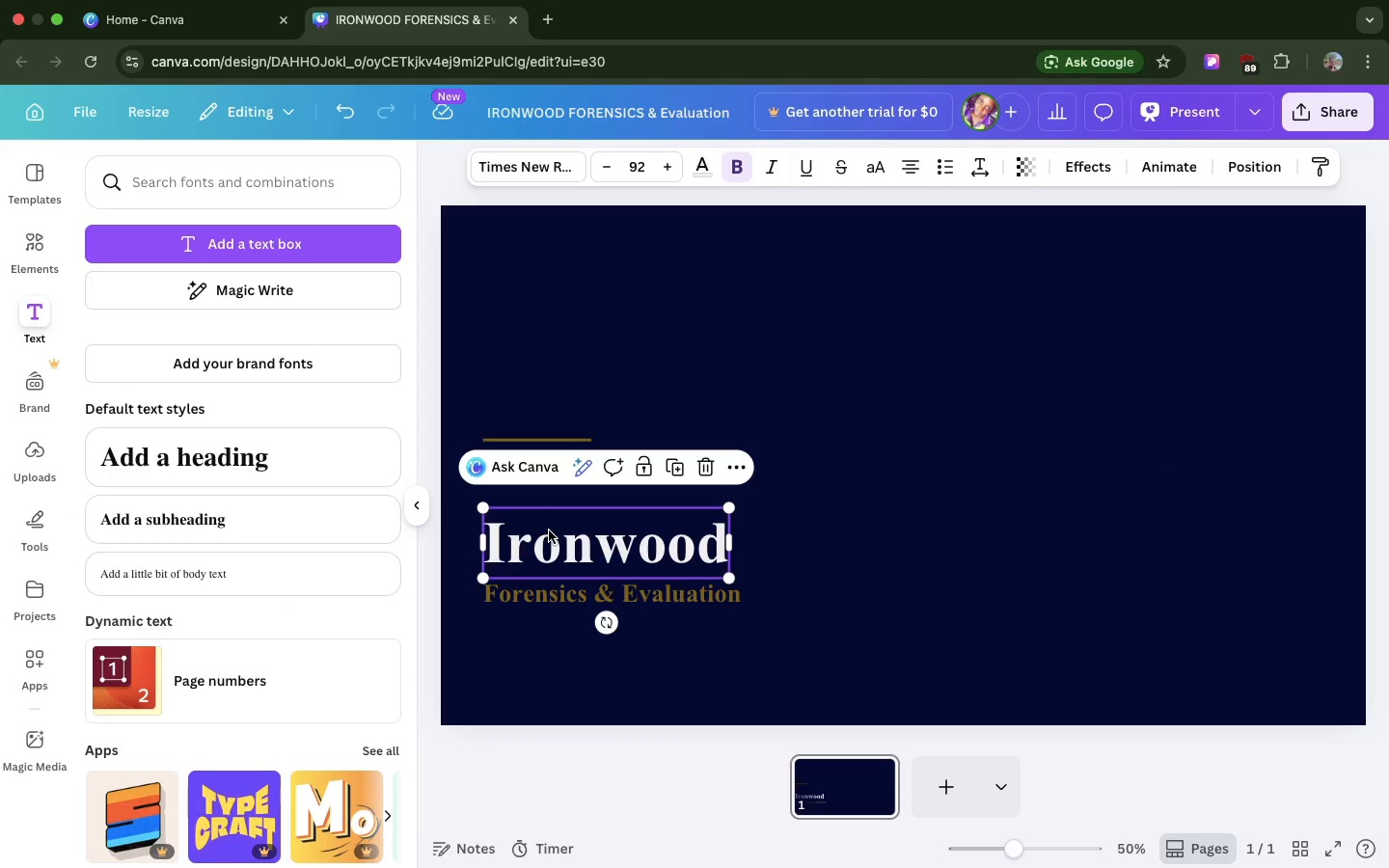 
left_click([549, 530])
 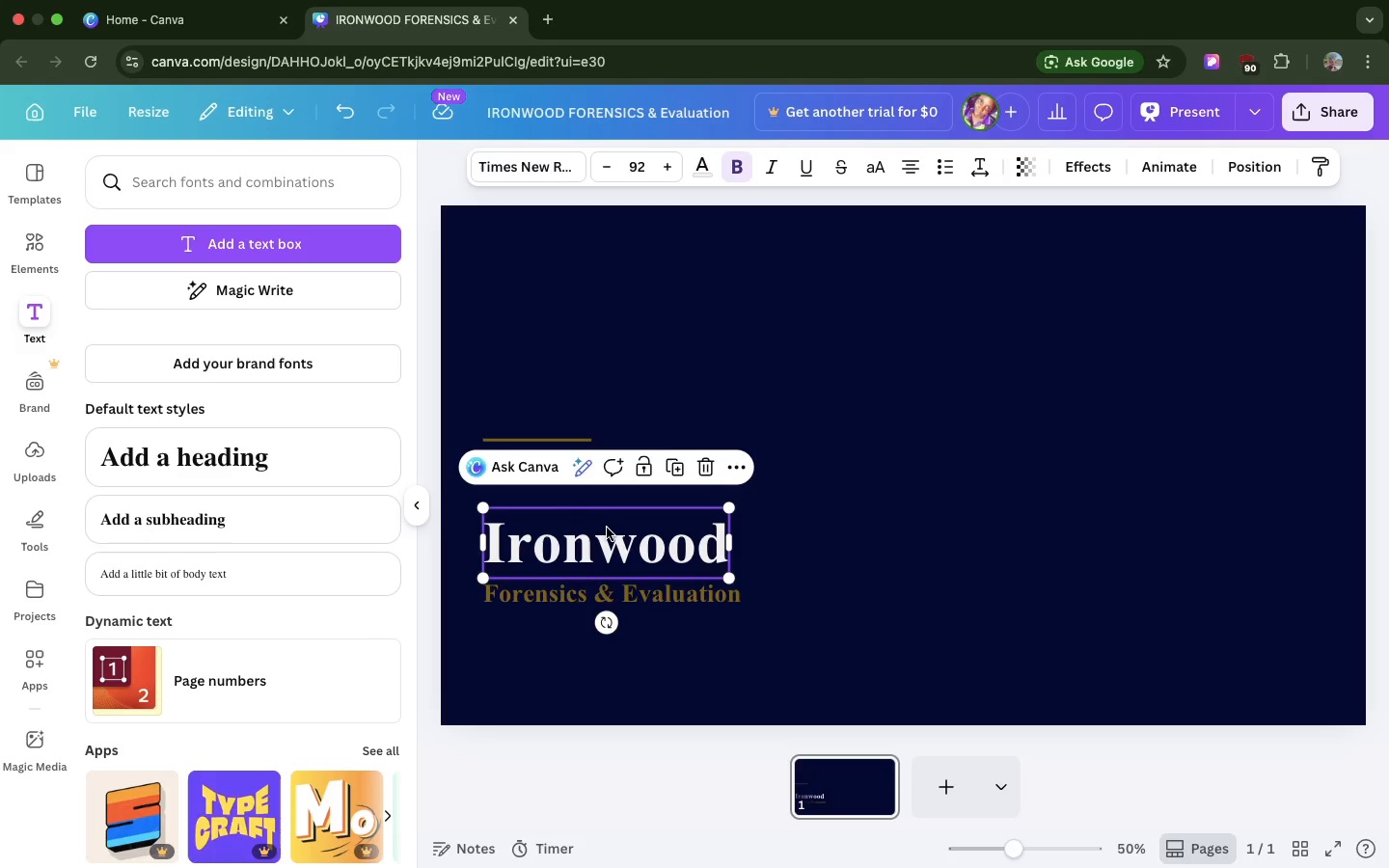 
left_click_drag(start_coordinate=[606, 529], to_coordinate=[603, 487])
 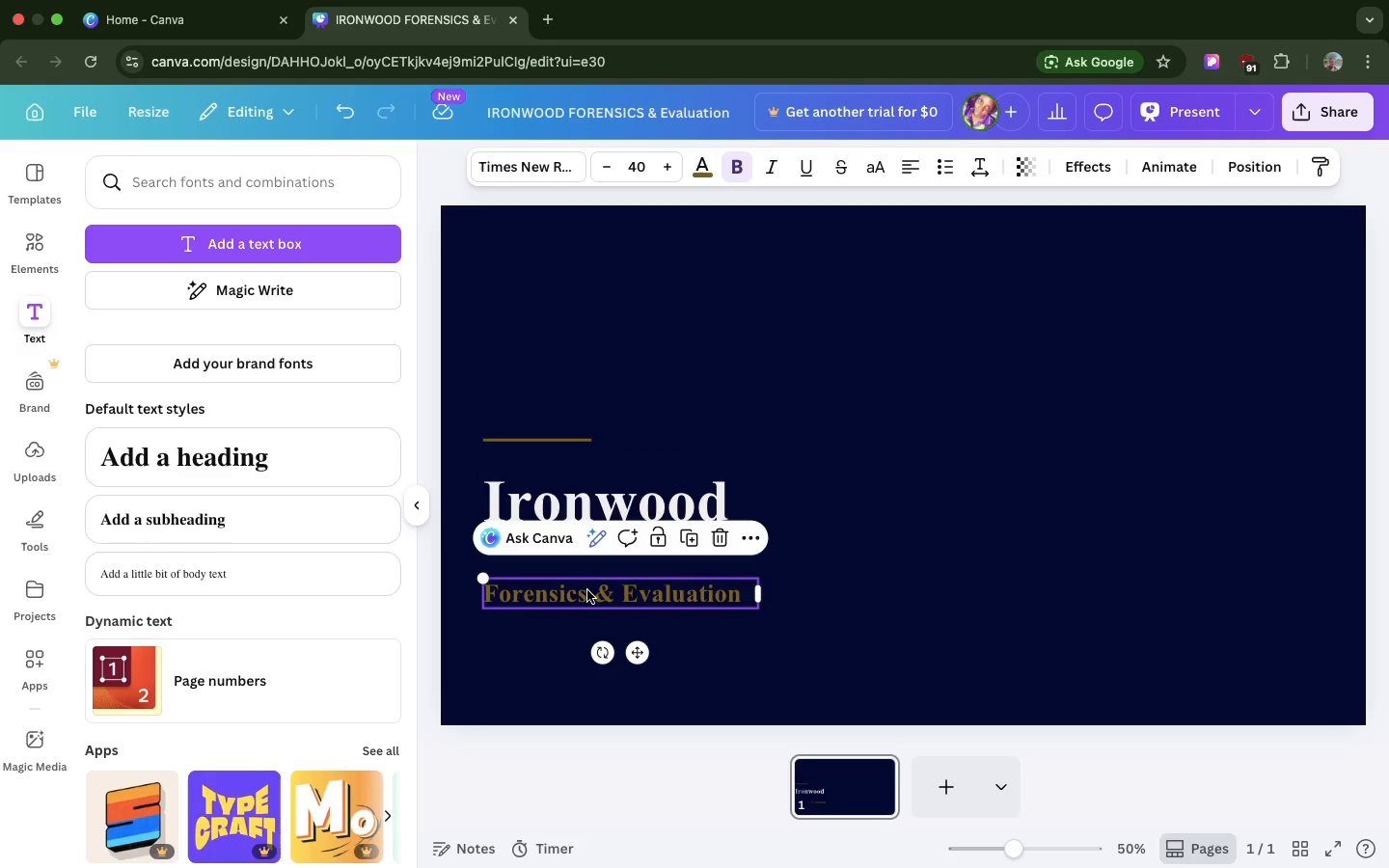 
left_click([587, 590])
 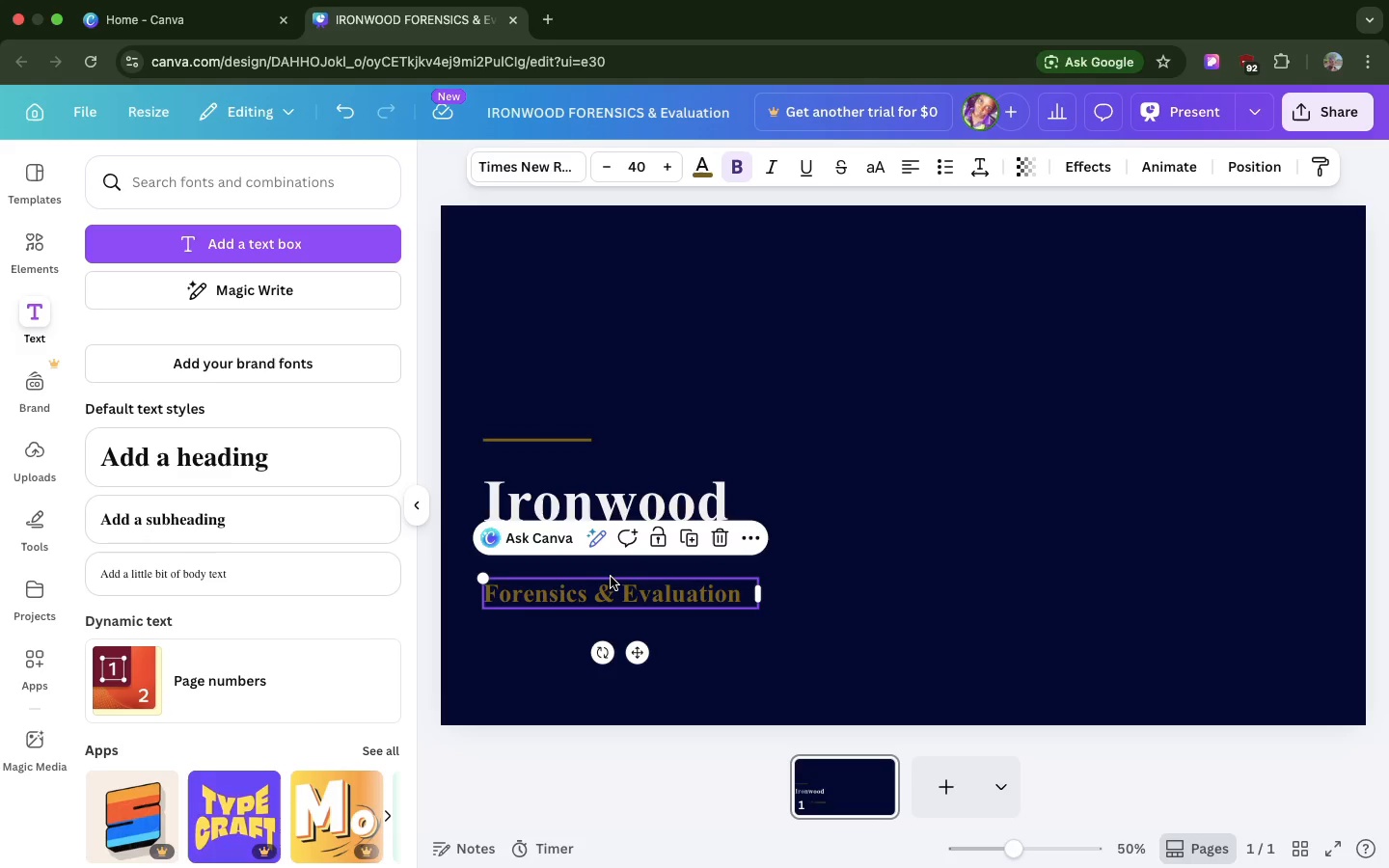 
left_click_drag(start_coordinate=[611, 577], to_coordinate=[611, 557])
 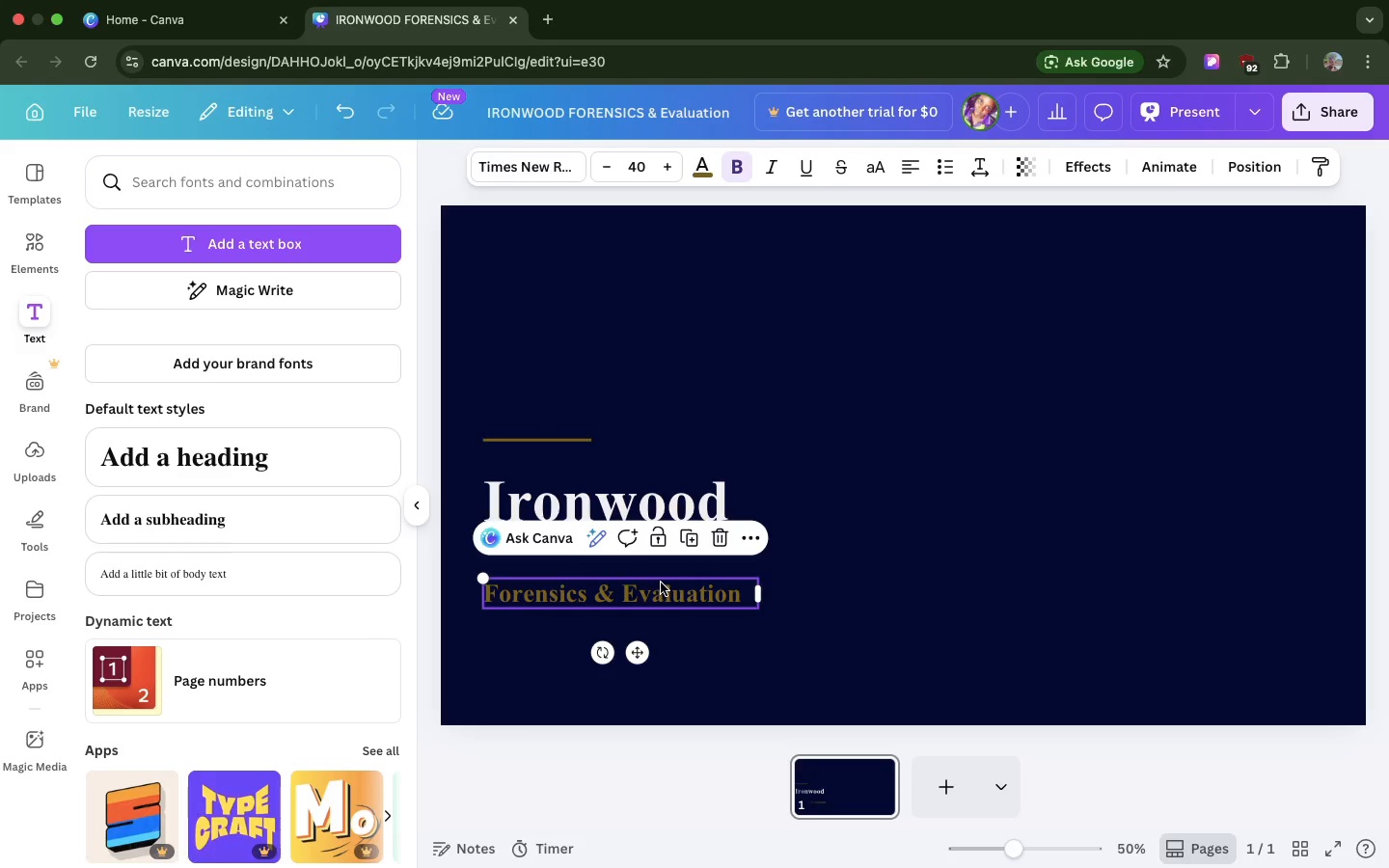 
left_click([661, 583])
 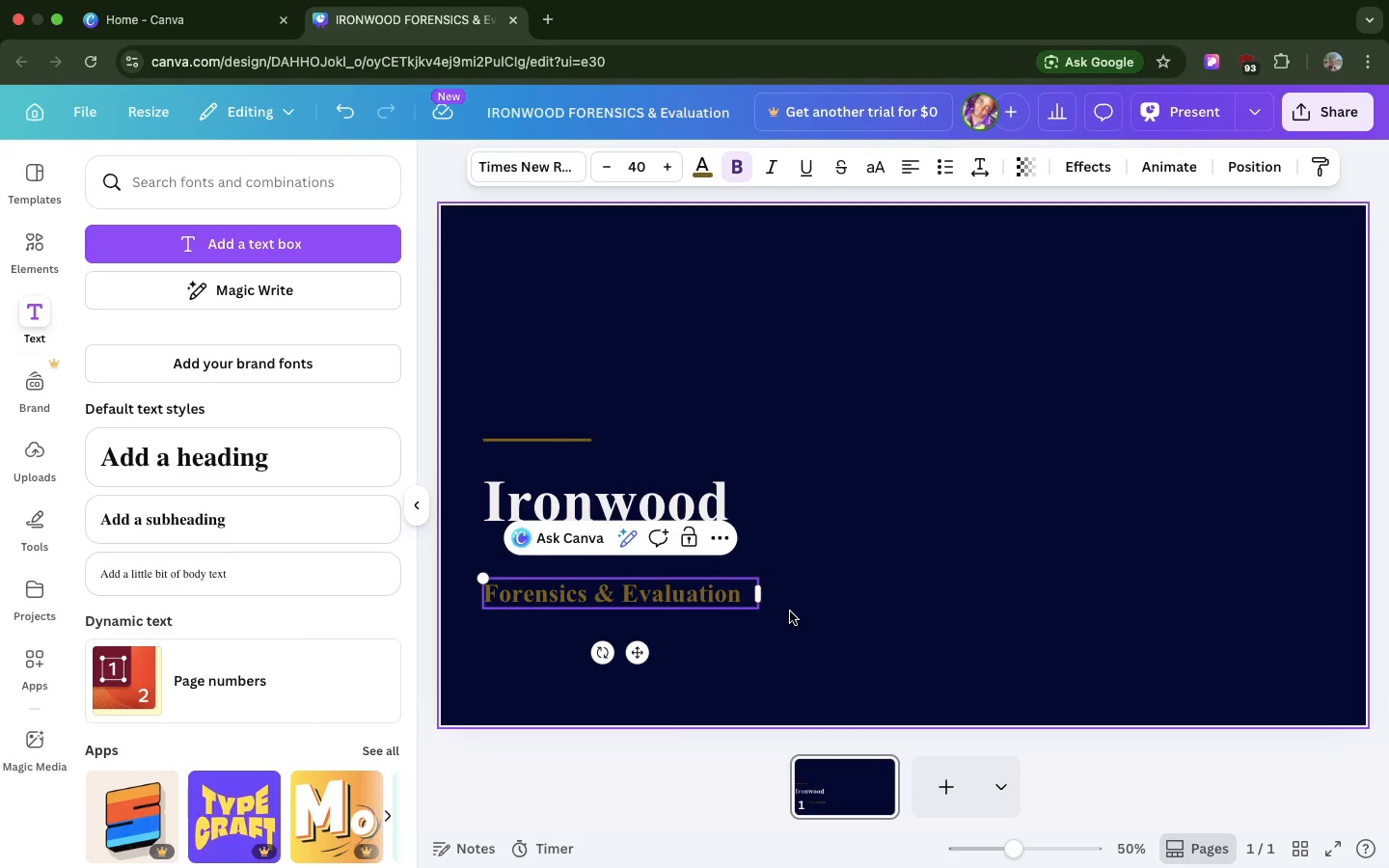 
left_click([790, 611])
 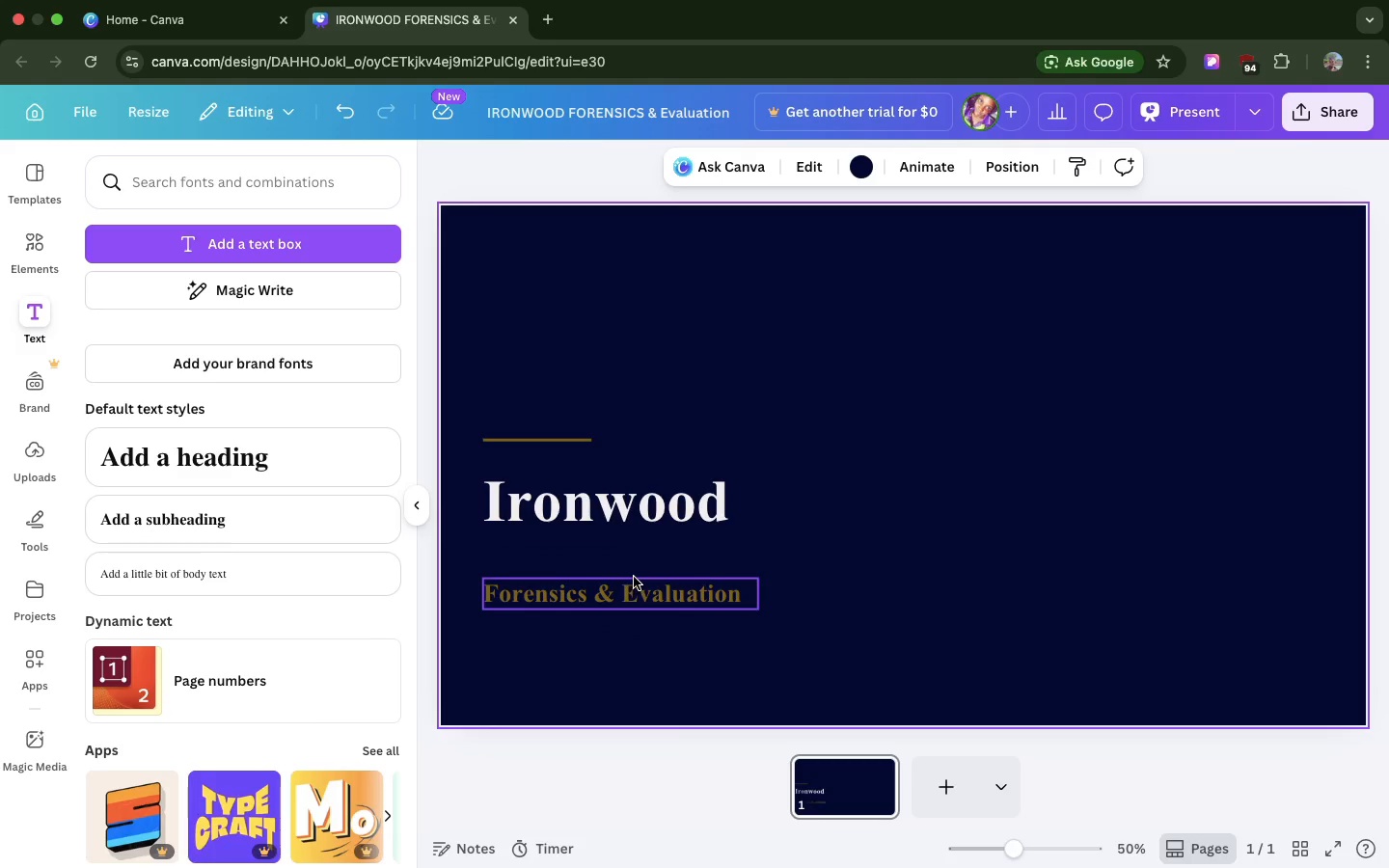 
left_click_drag(start_coordinate=[634, 577], to_coordinate=[632, 554])
 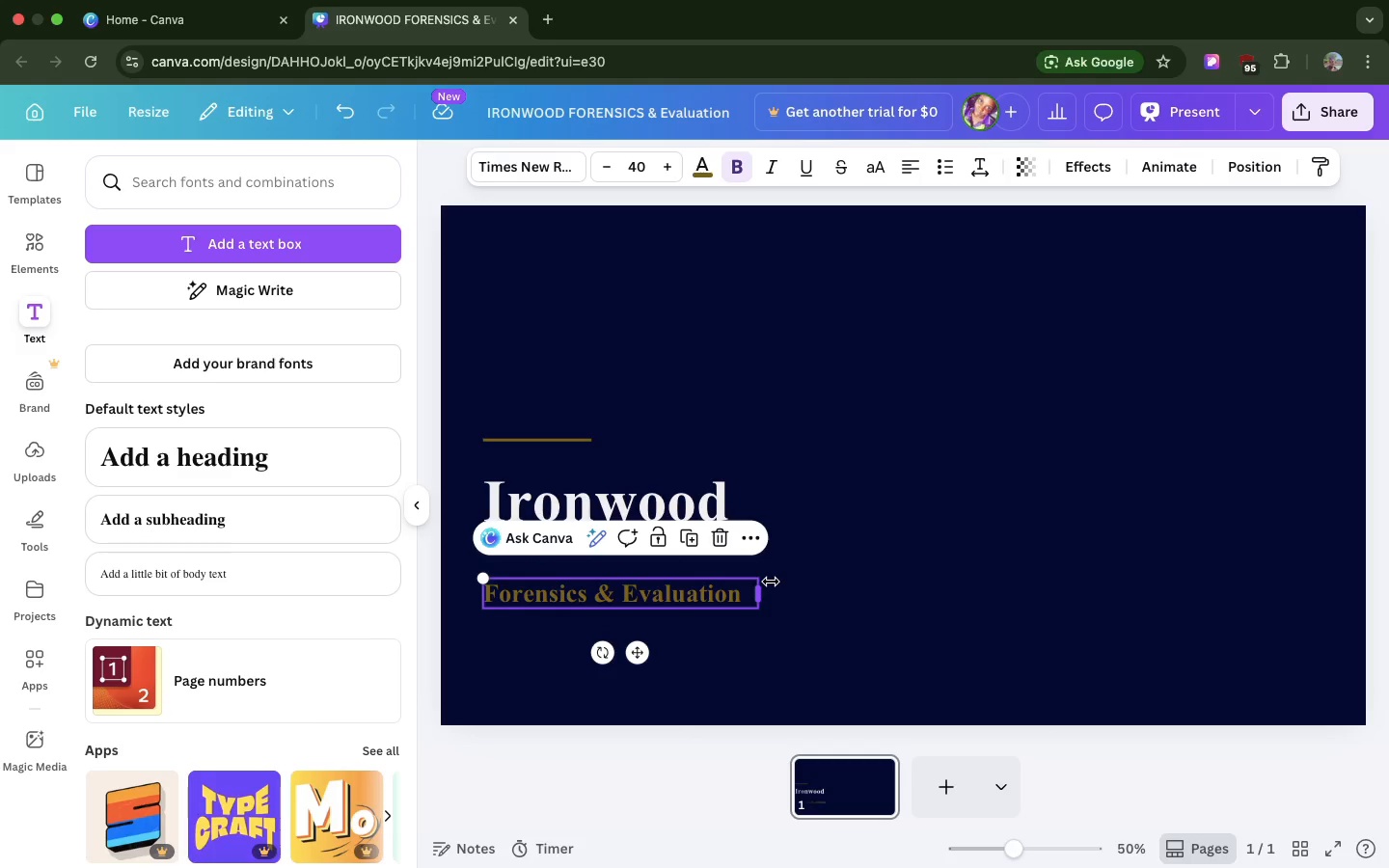 
left_click([771, 582])
 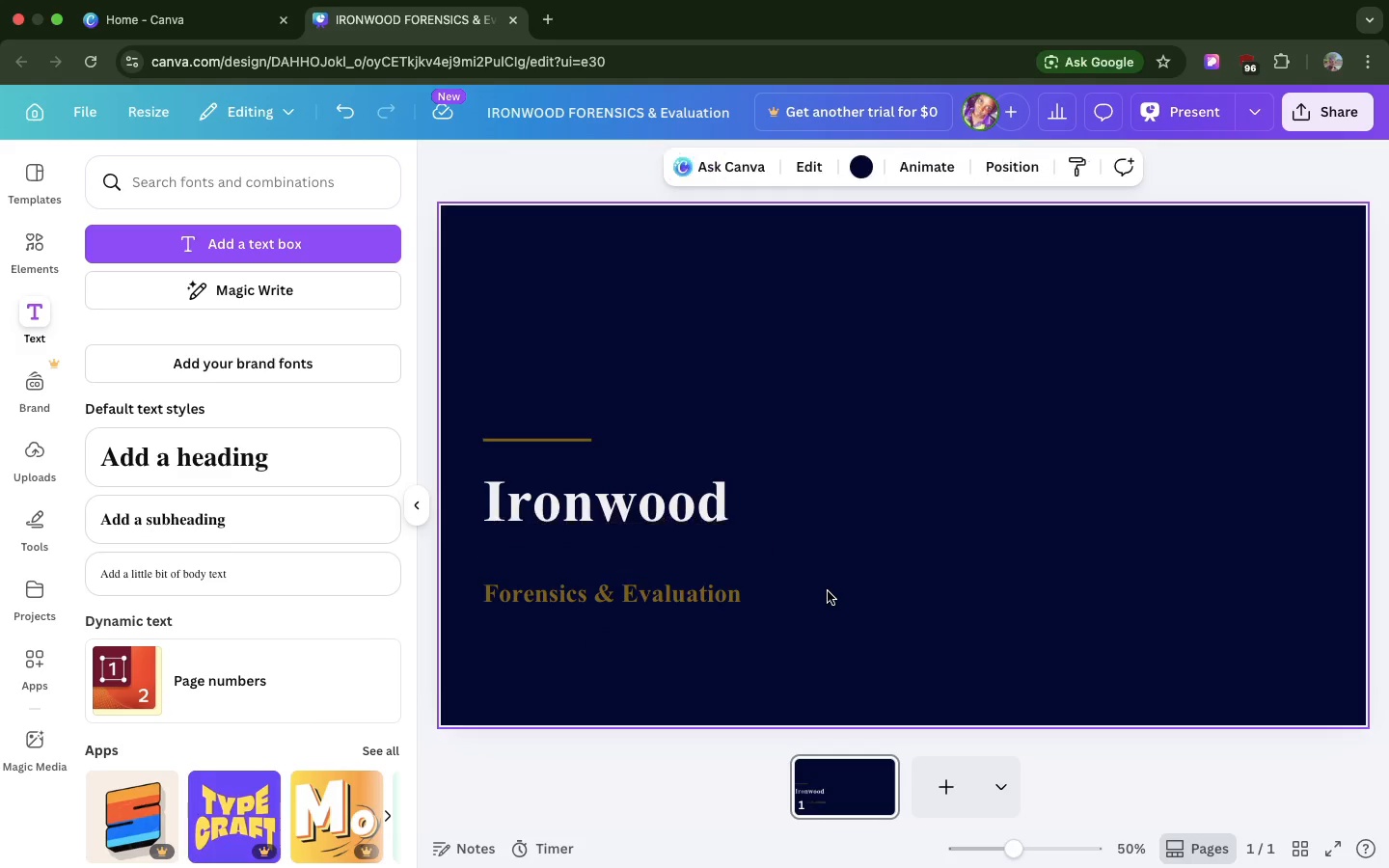 
left_click([828, 591])
 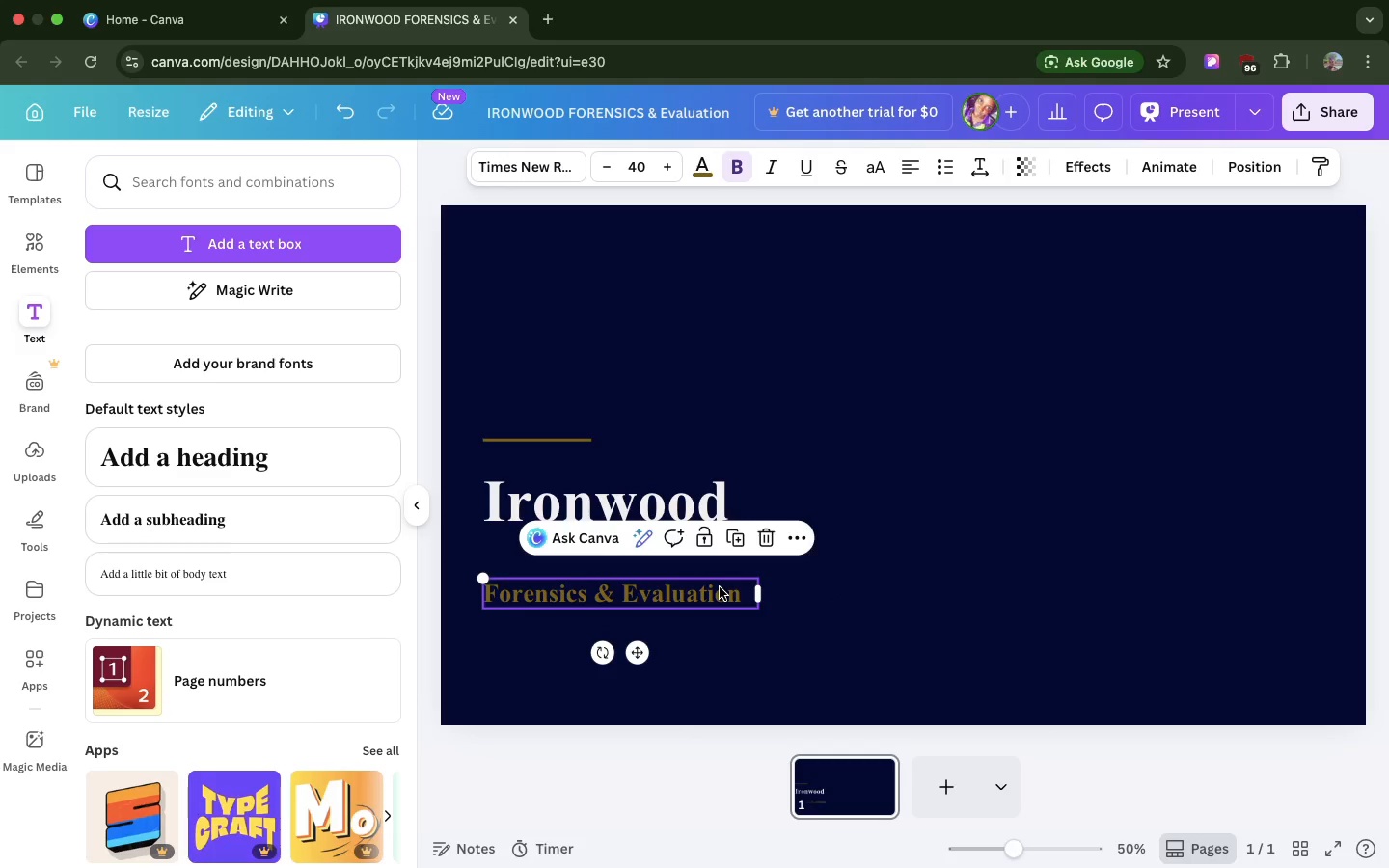 
left_click([720, 587])
 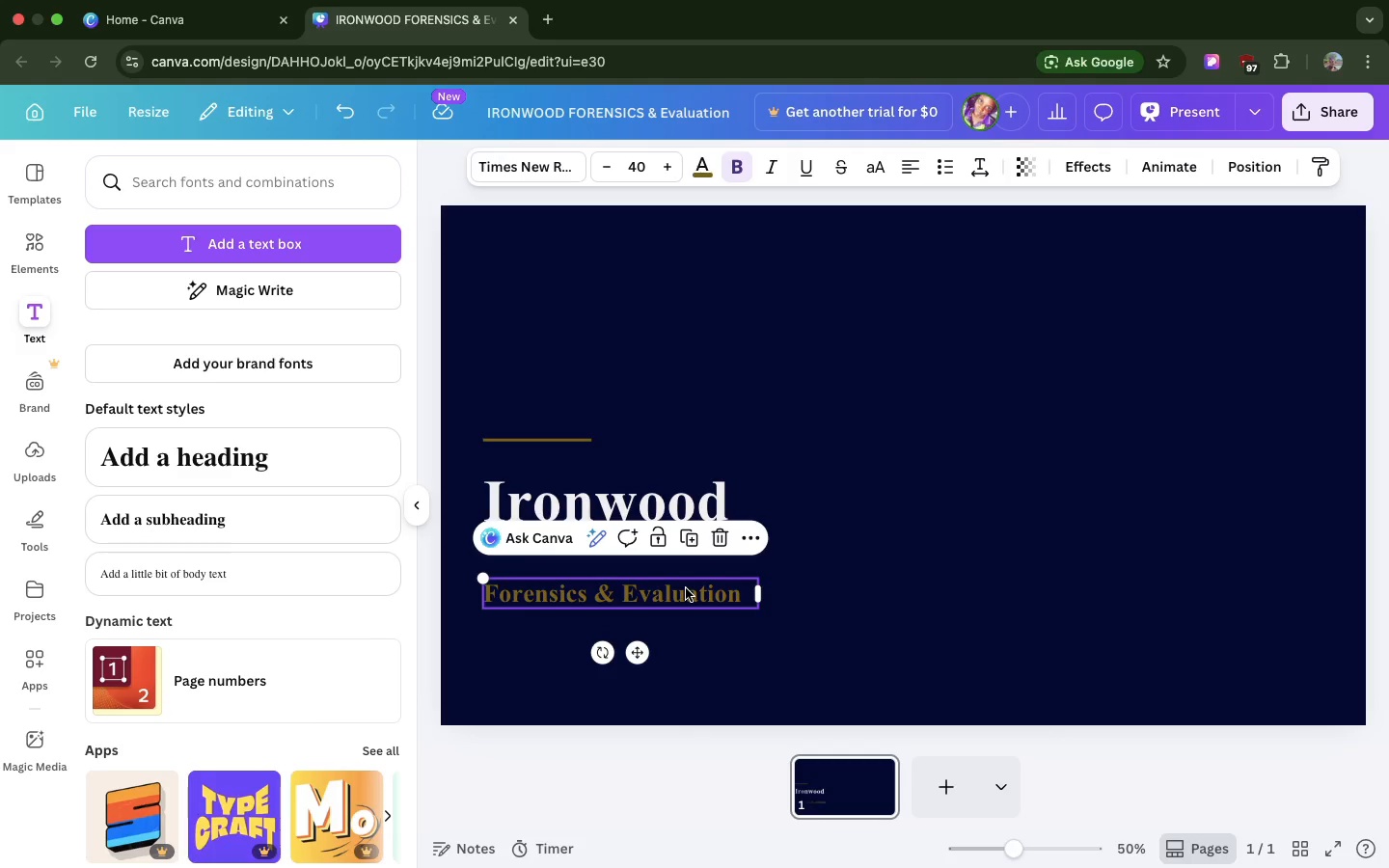 
left_click_drag(start_coordinate=[686, 588], to_coordinate=[686, 555])
 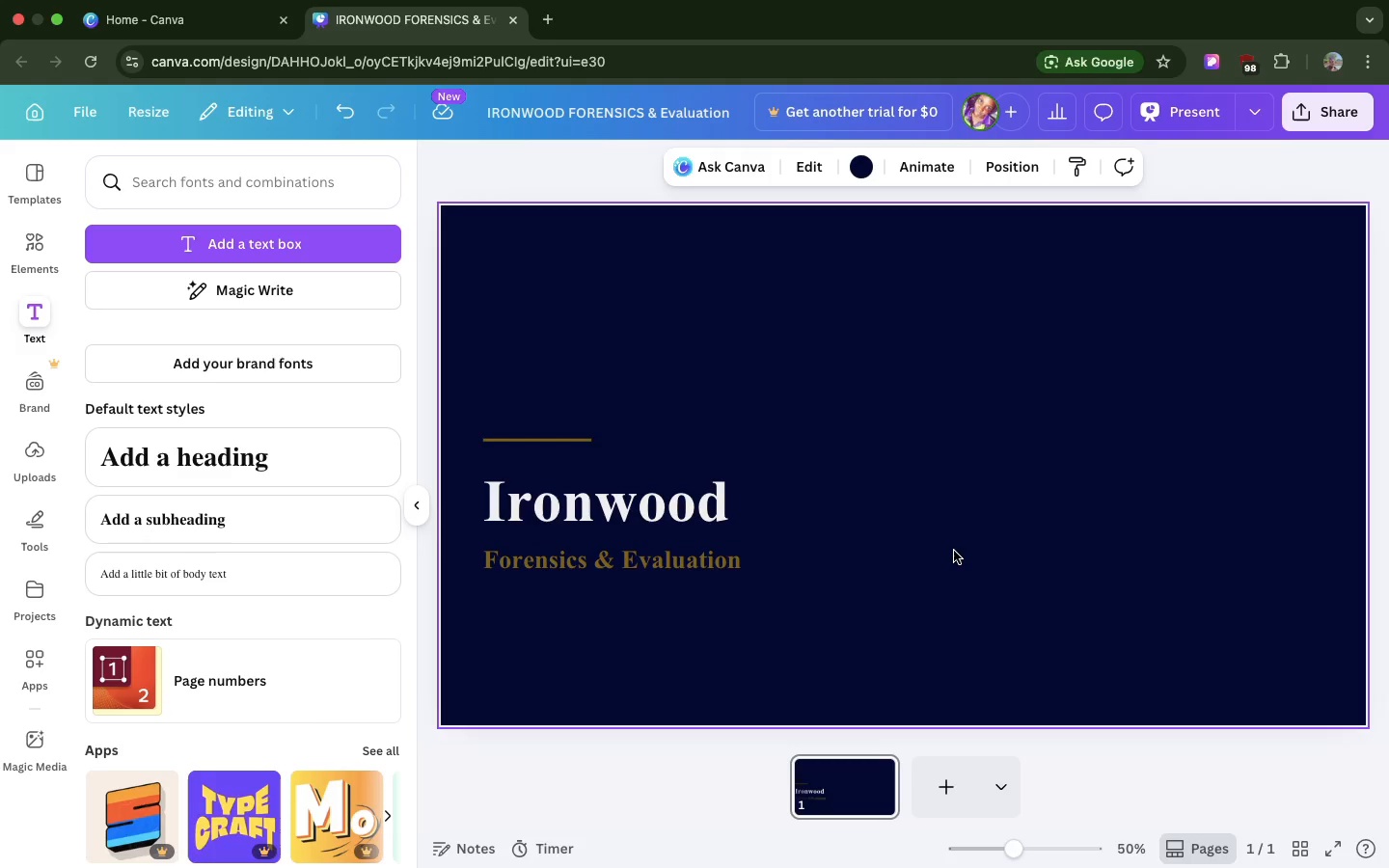 
left_click([954, 551])
 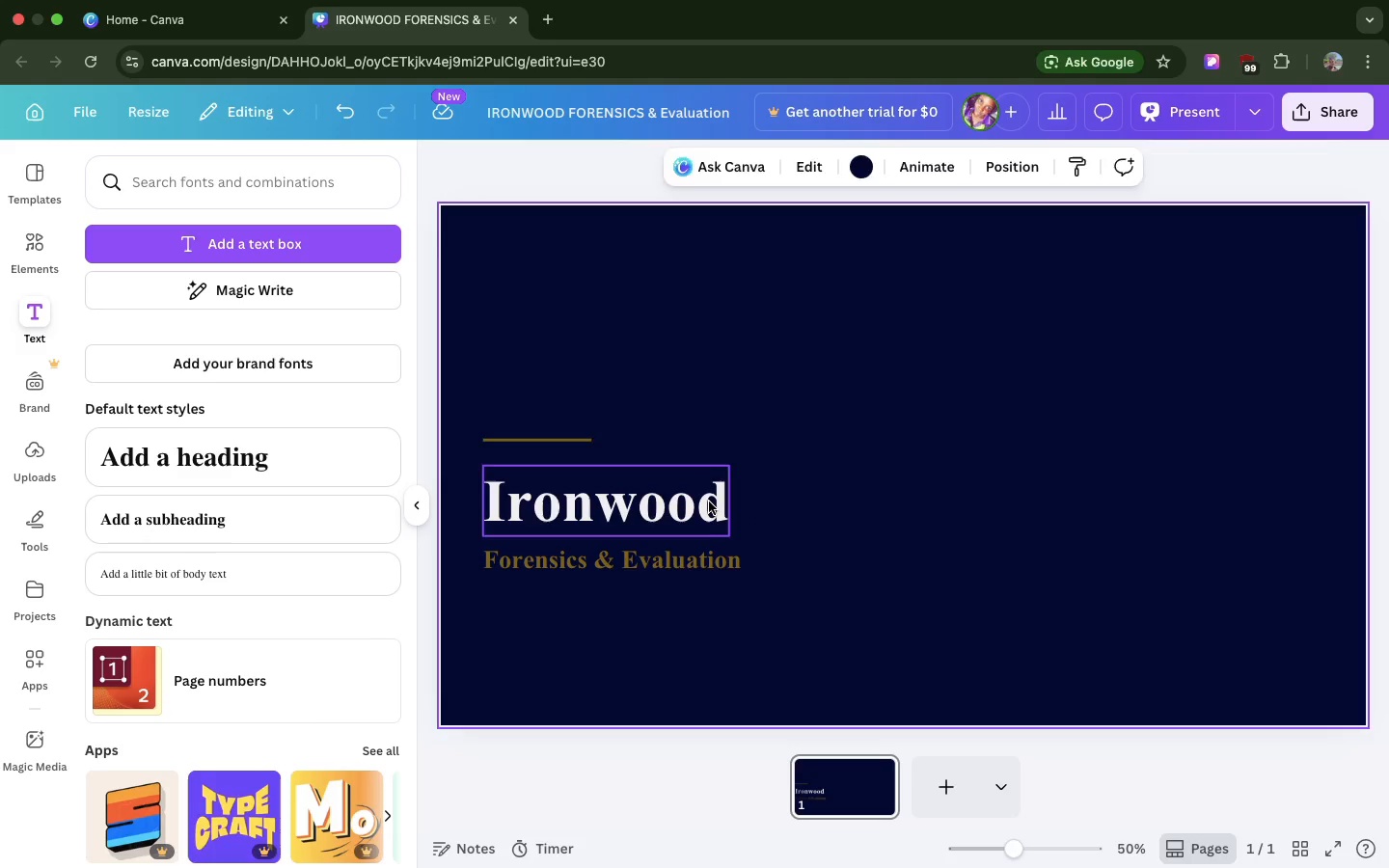 
left_click([709, 502])
 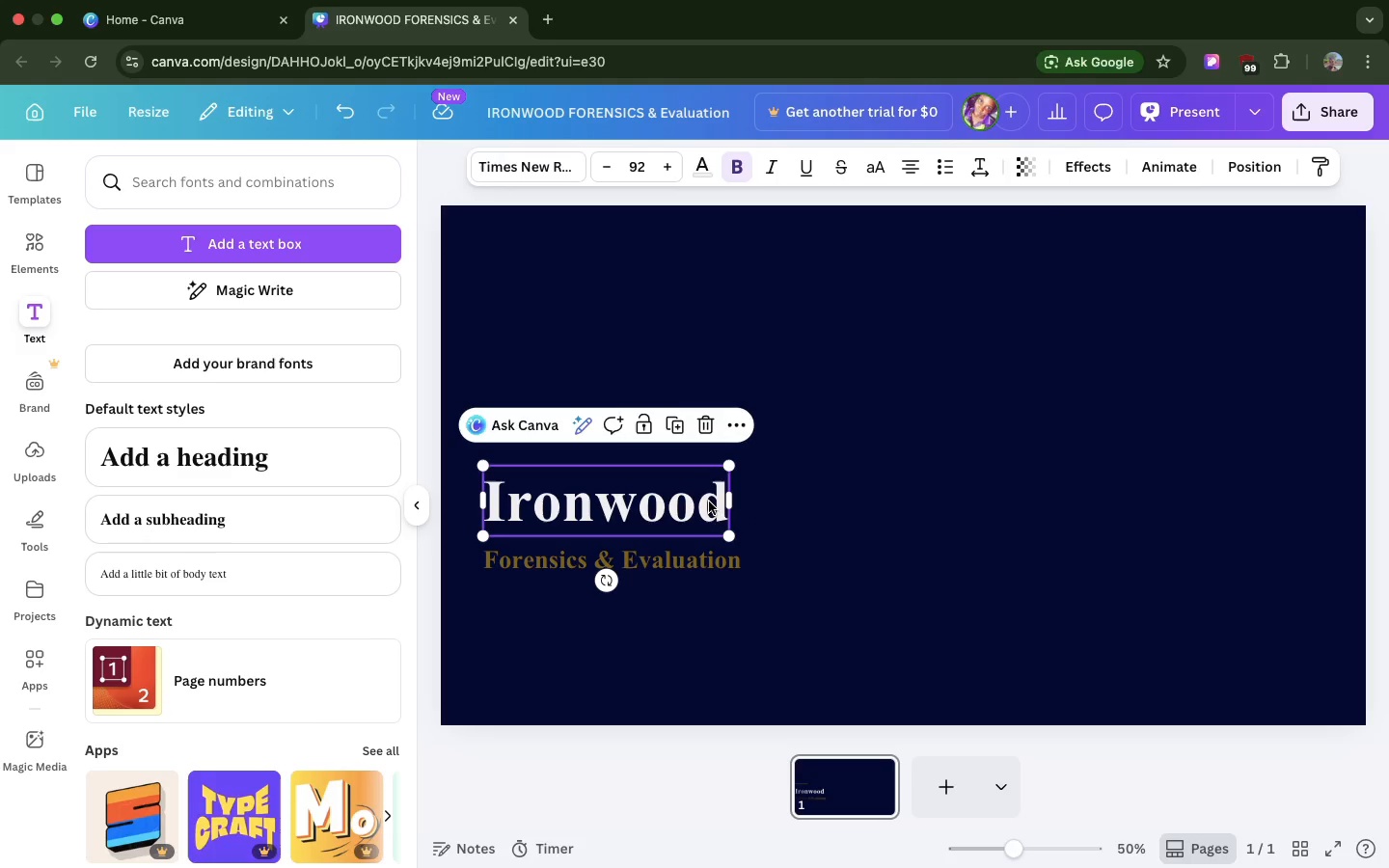 
key(Meta+D)
 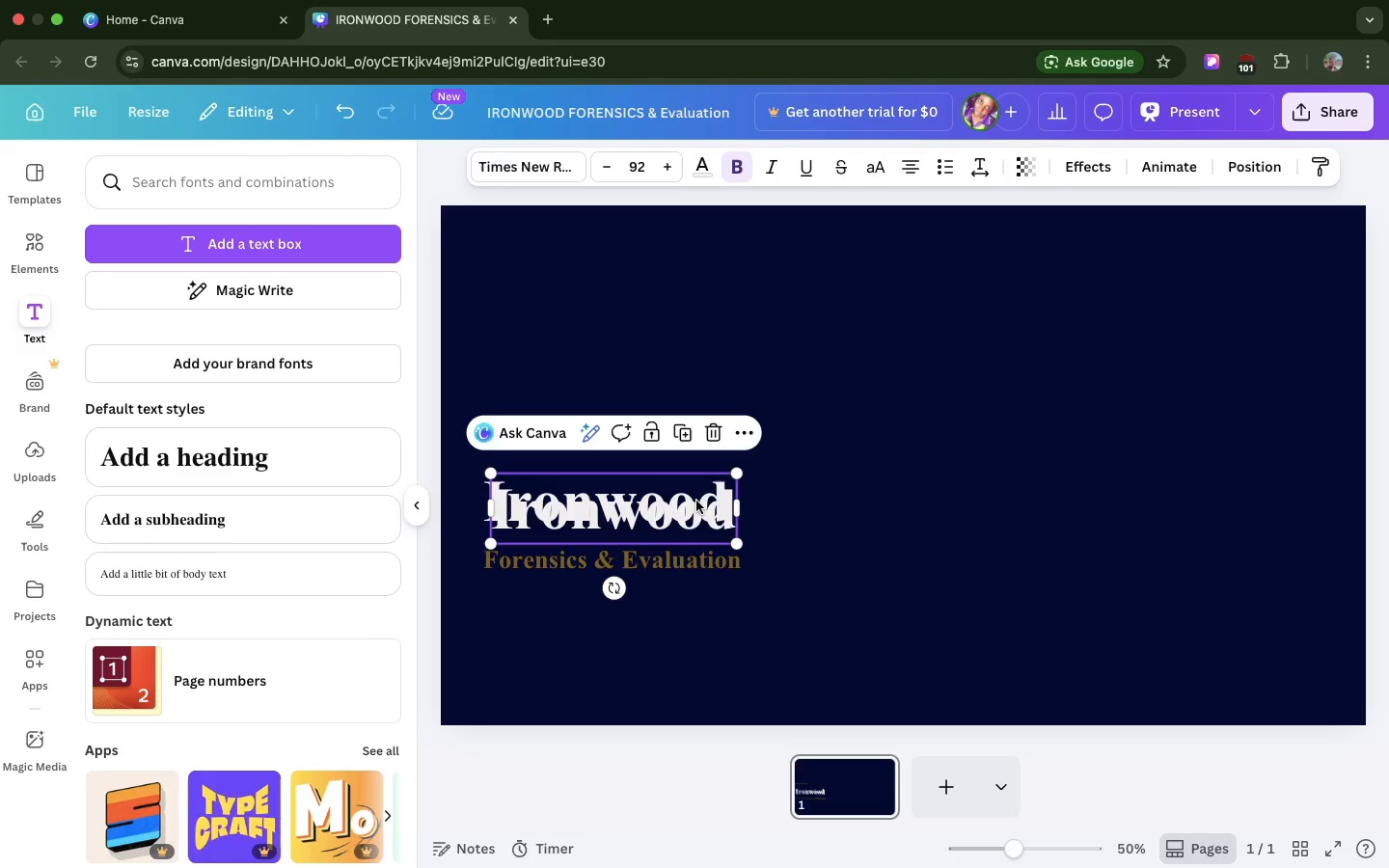 
left_click_drag(start_coordinate=[696, 501], to_coordinate=[691, 613])
 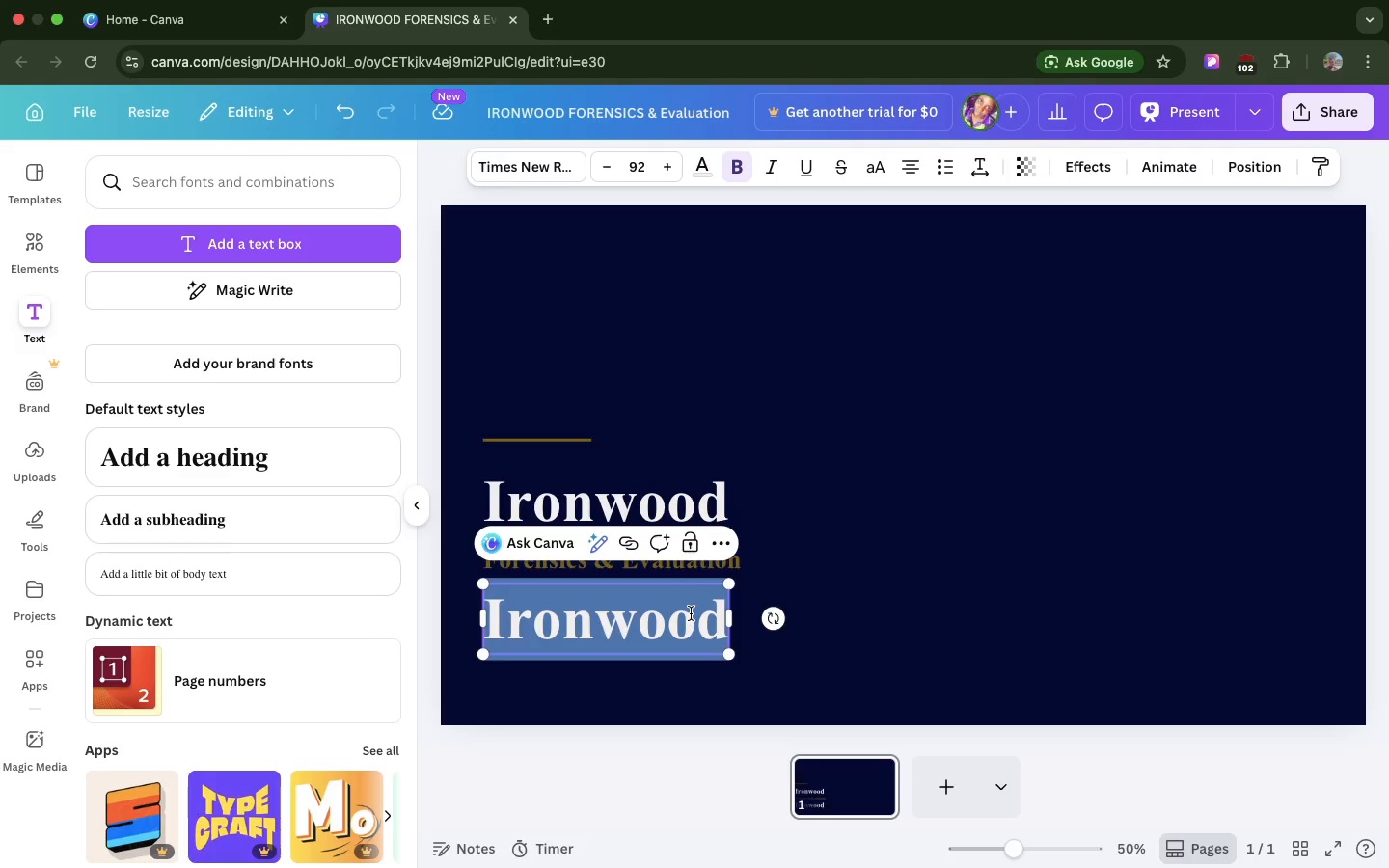 
double_click([691, 613])
 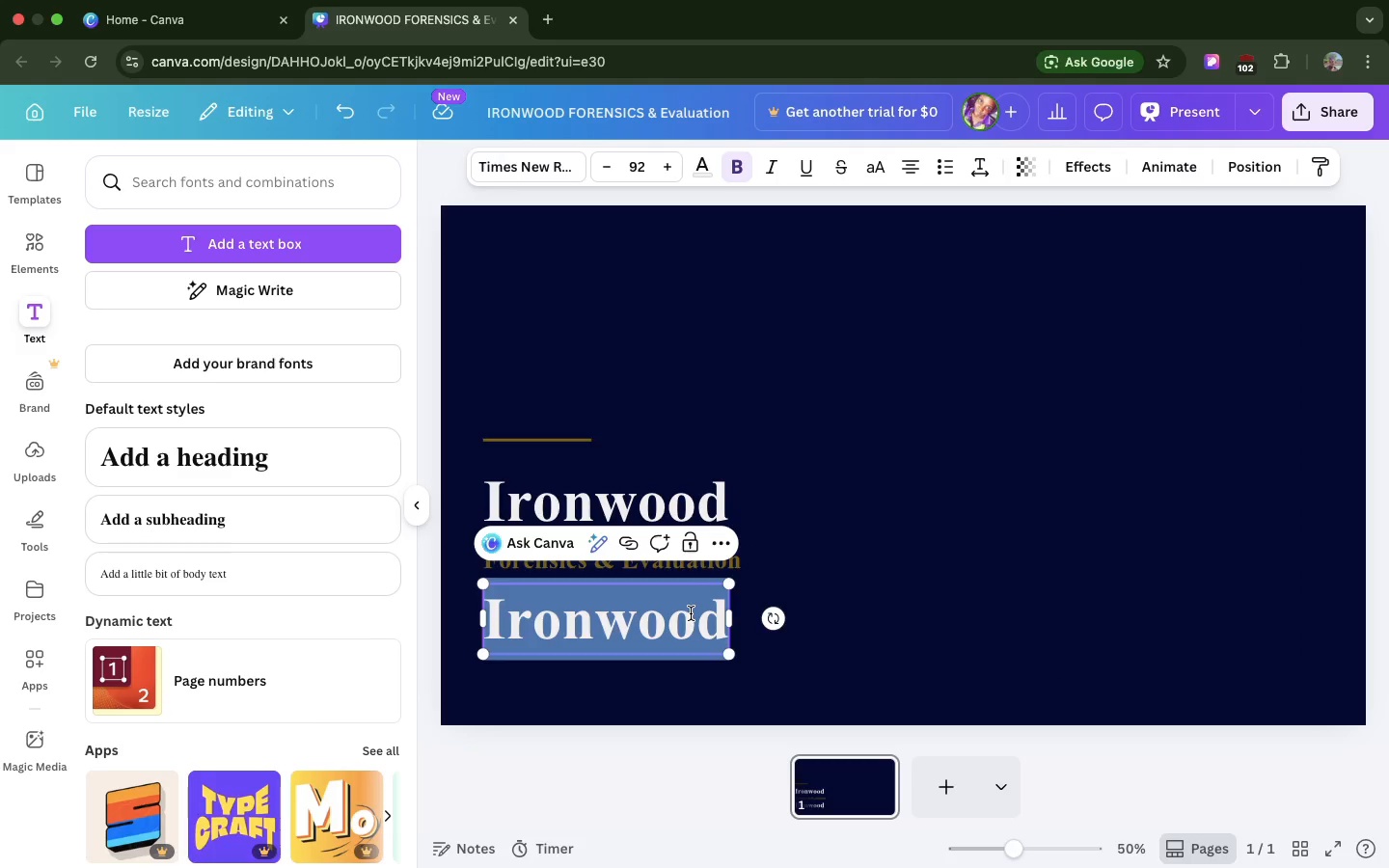 
triple_click([691, 613])
 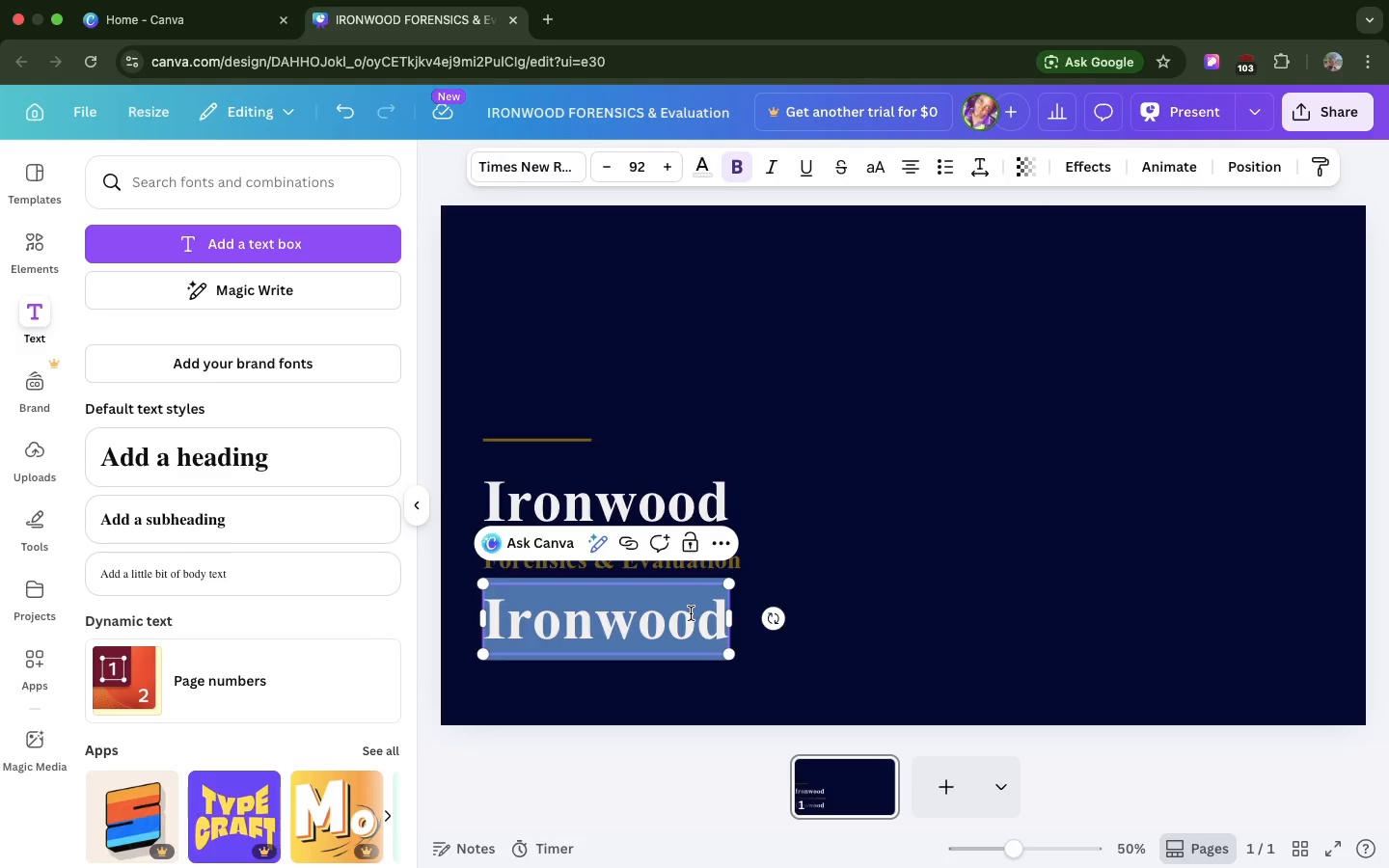 
type(Clarity in complexity )
 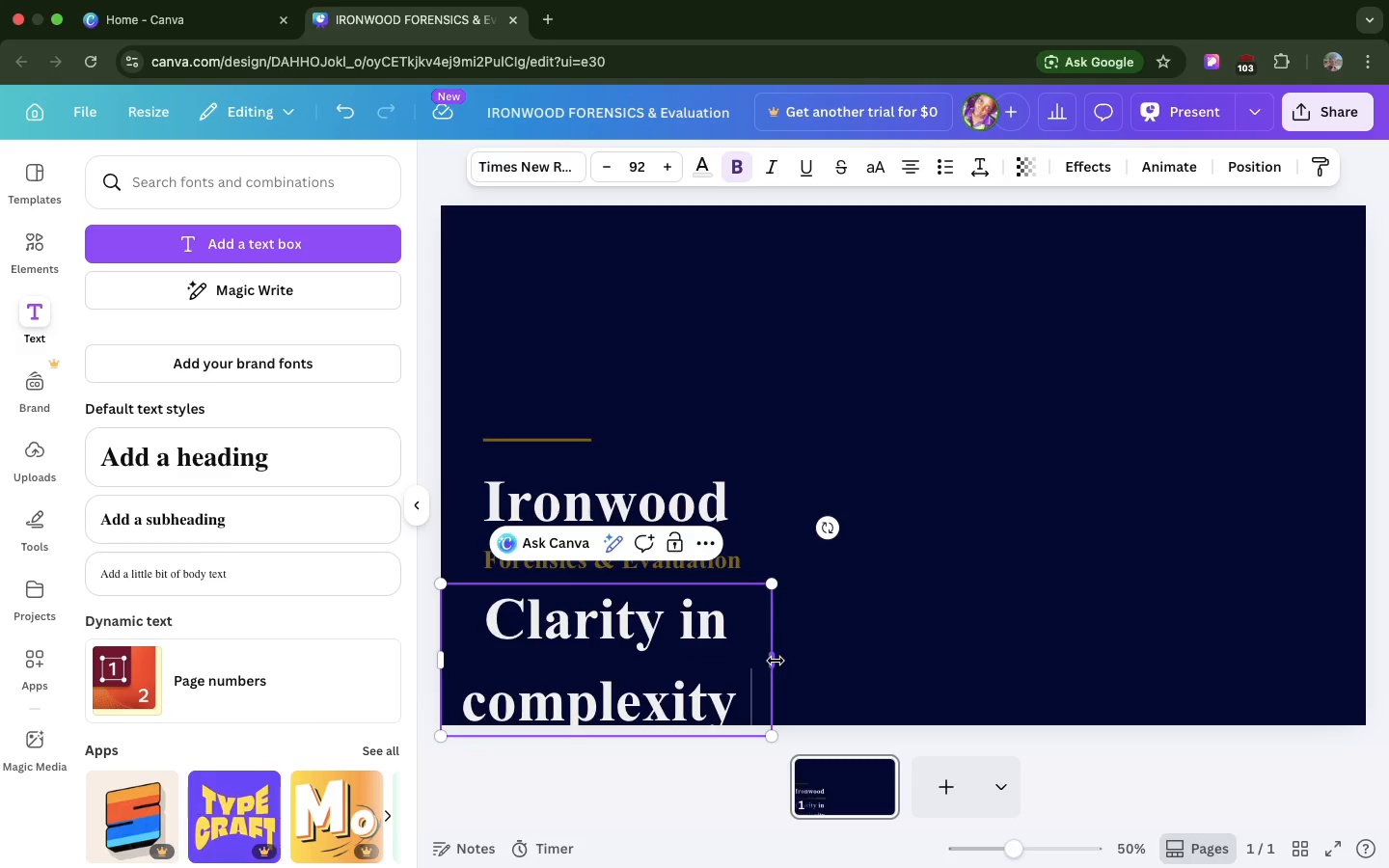 
left_click_drag(start_coordinate=[776, 661], to_coordinate=[1173, 557])
 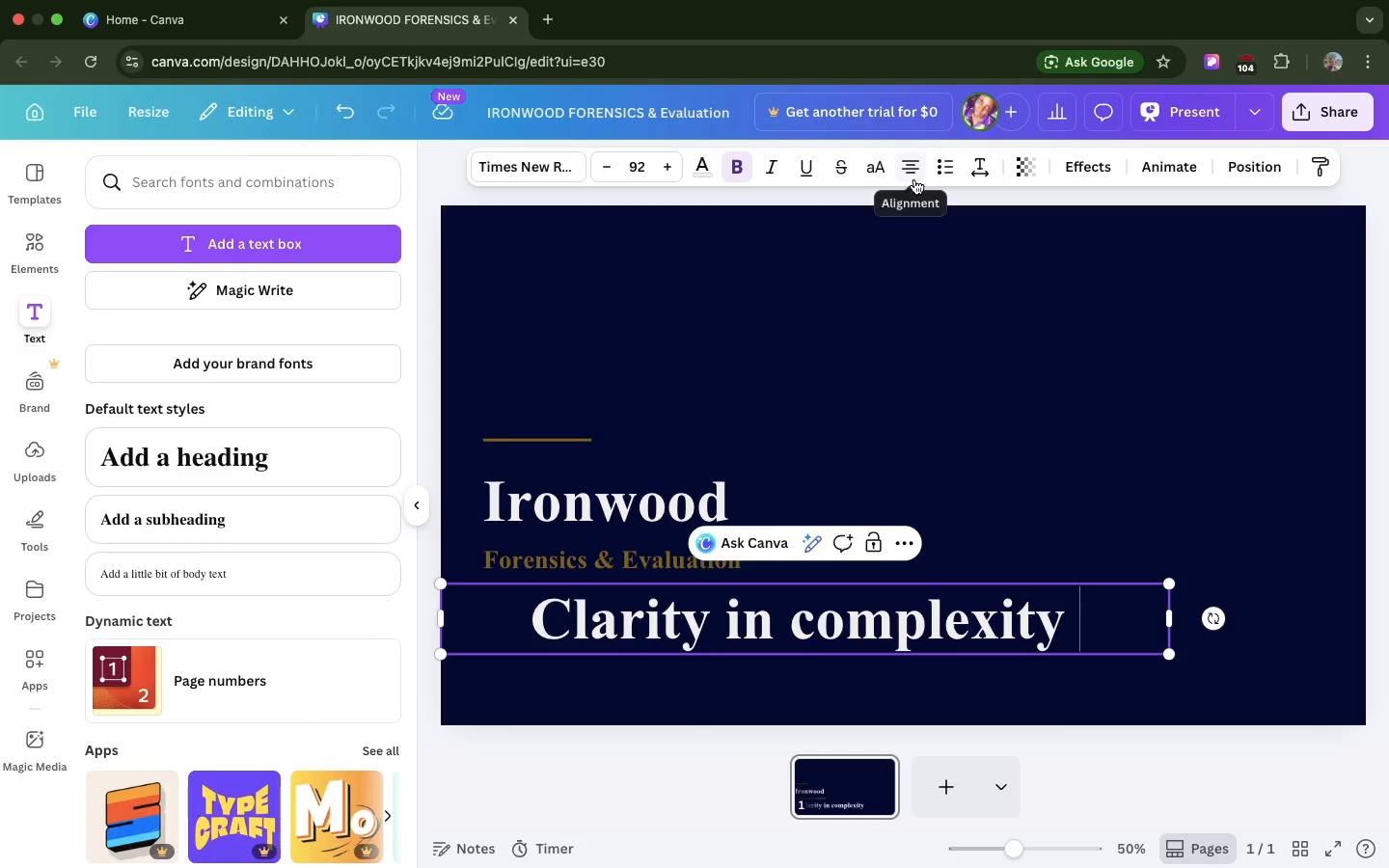 
left_click([914, 179])
 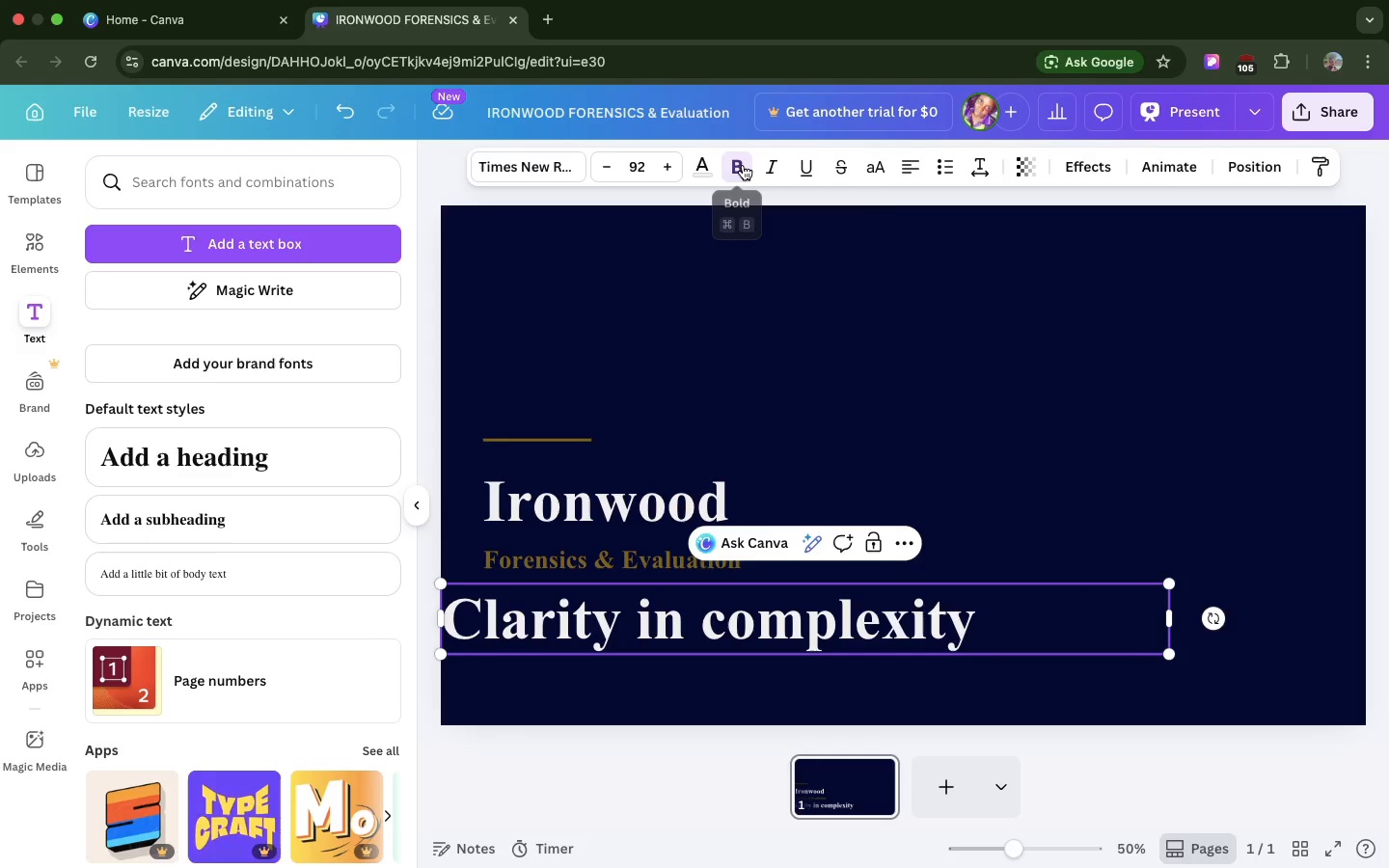 
left_click([743, 165])
 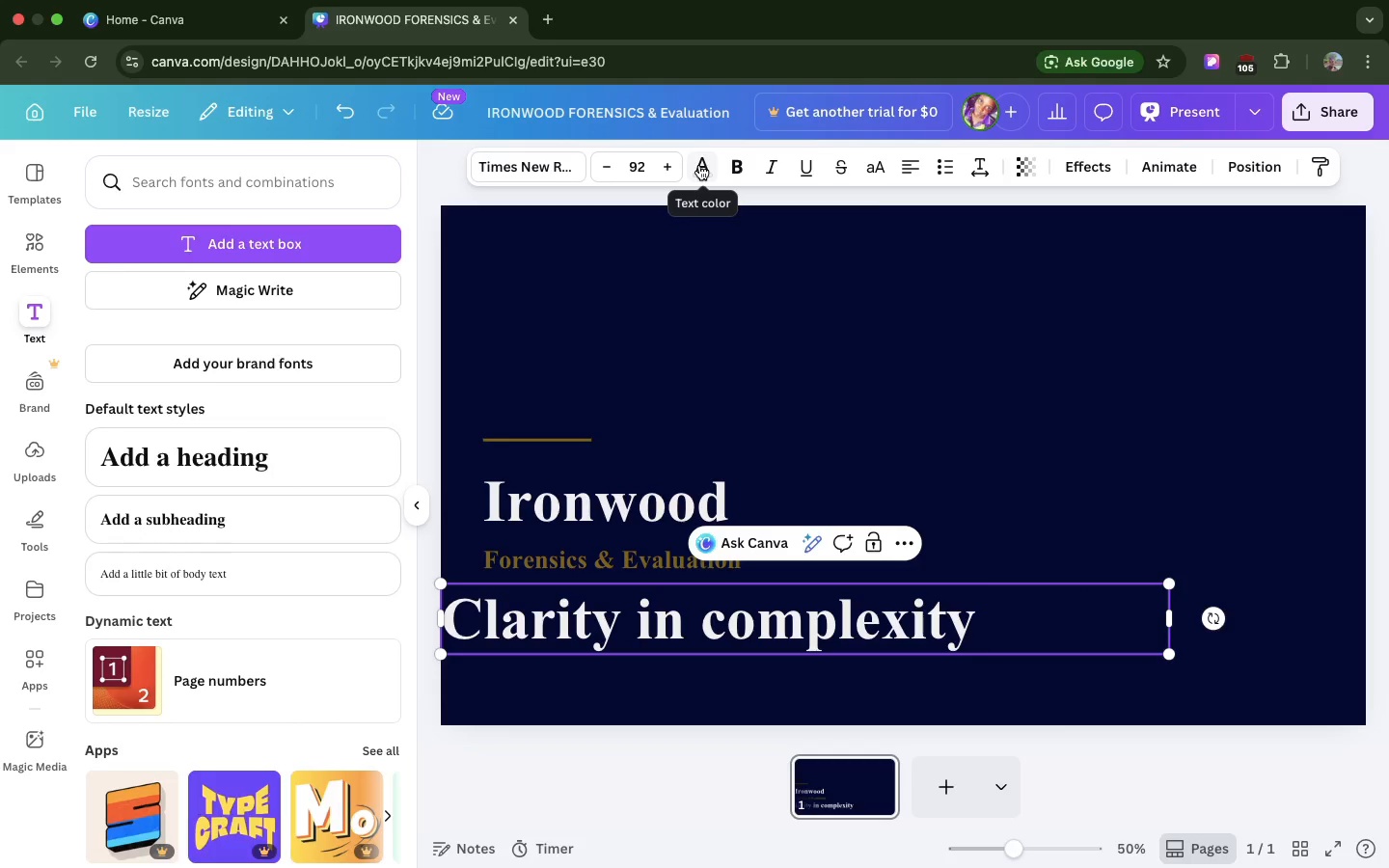 
left_click([699, 165])
 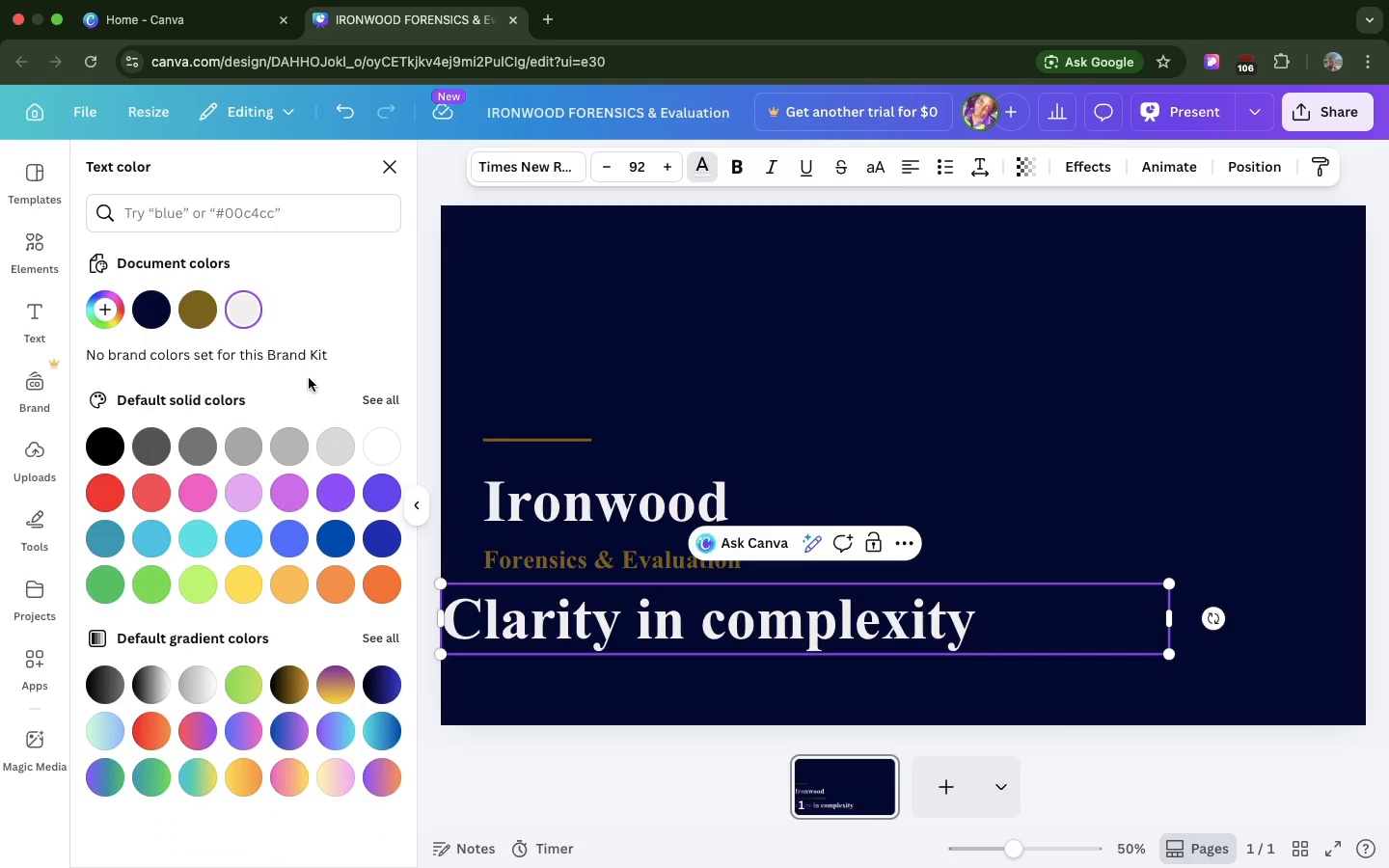 
left_click([246, 308])
 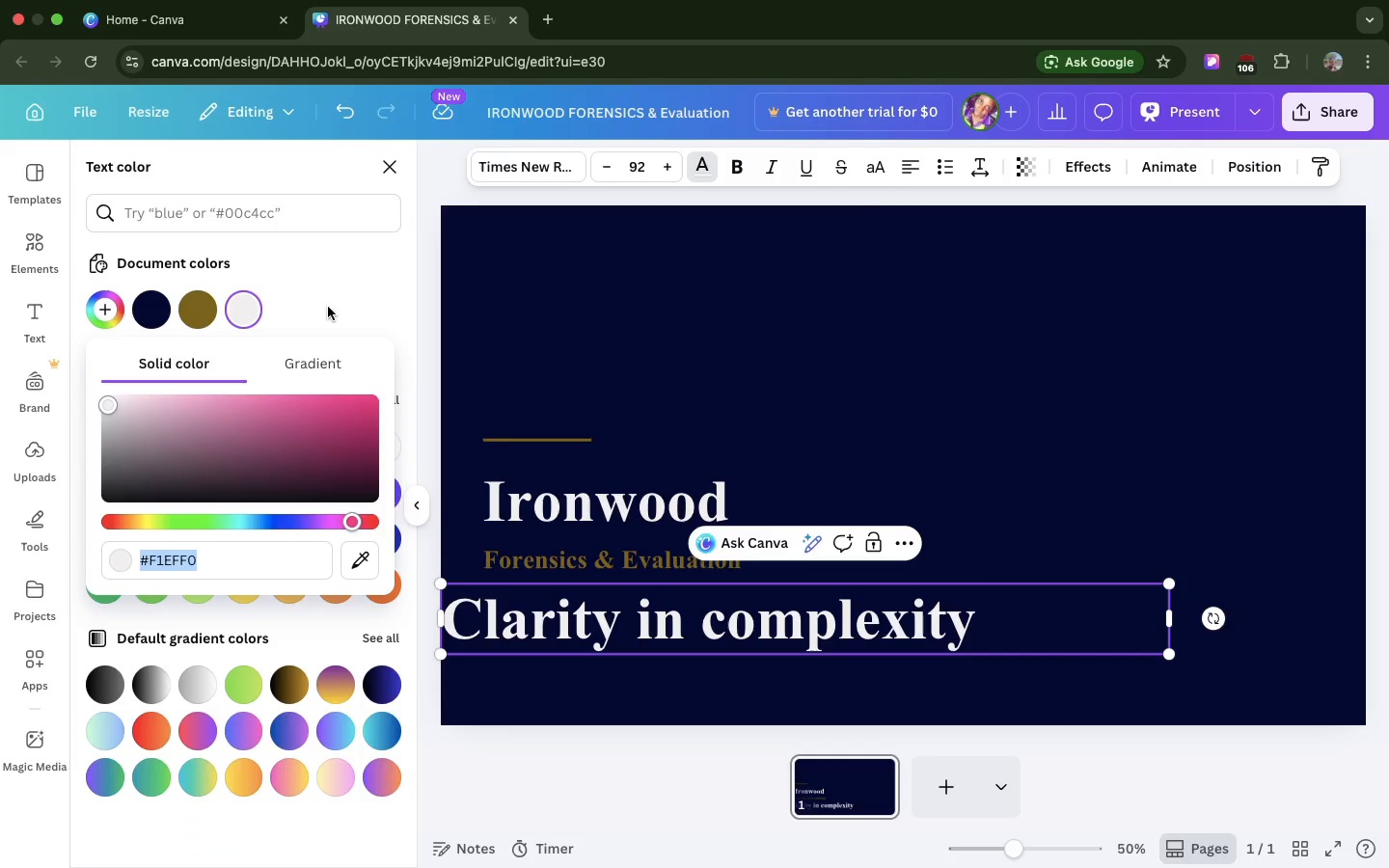 
left_click([328, 307])
 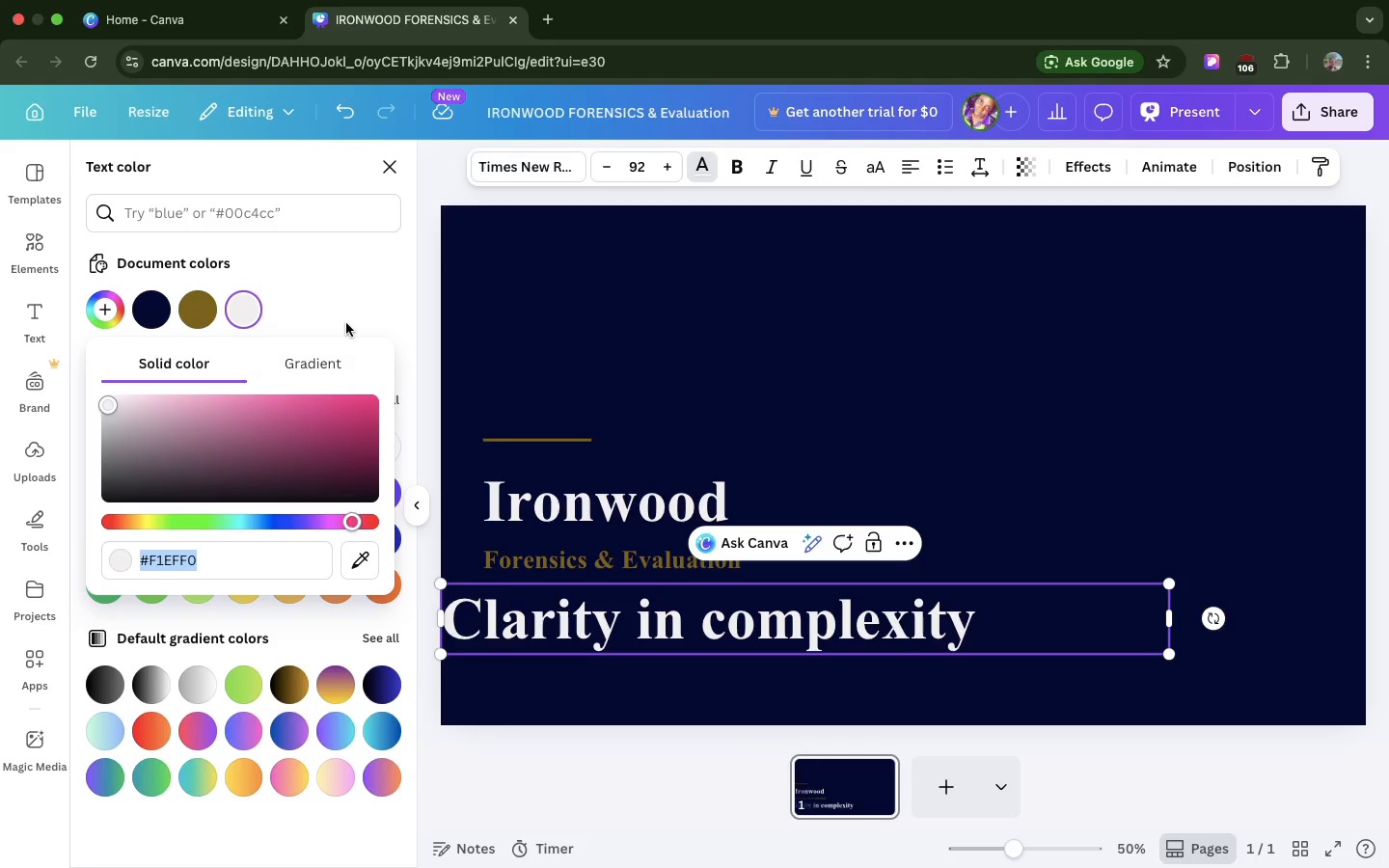 
left_click([346, 323])
 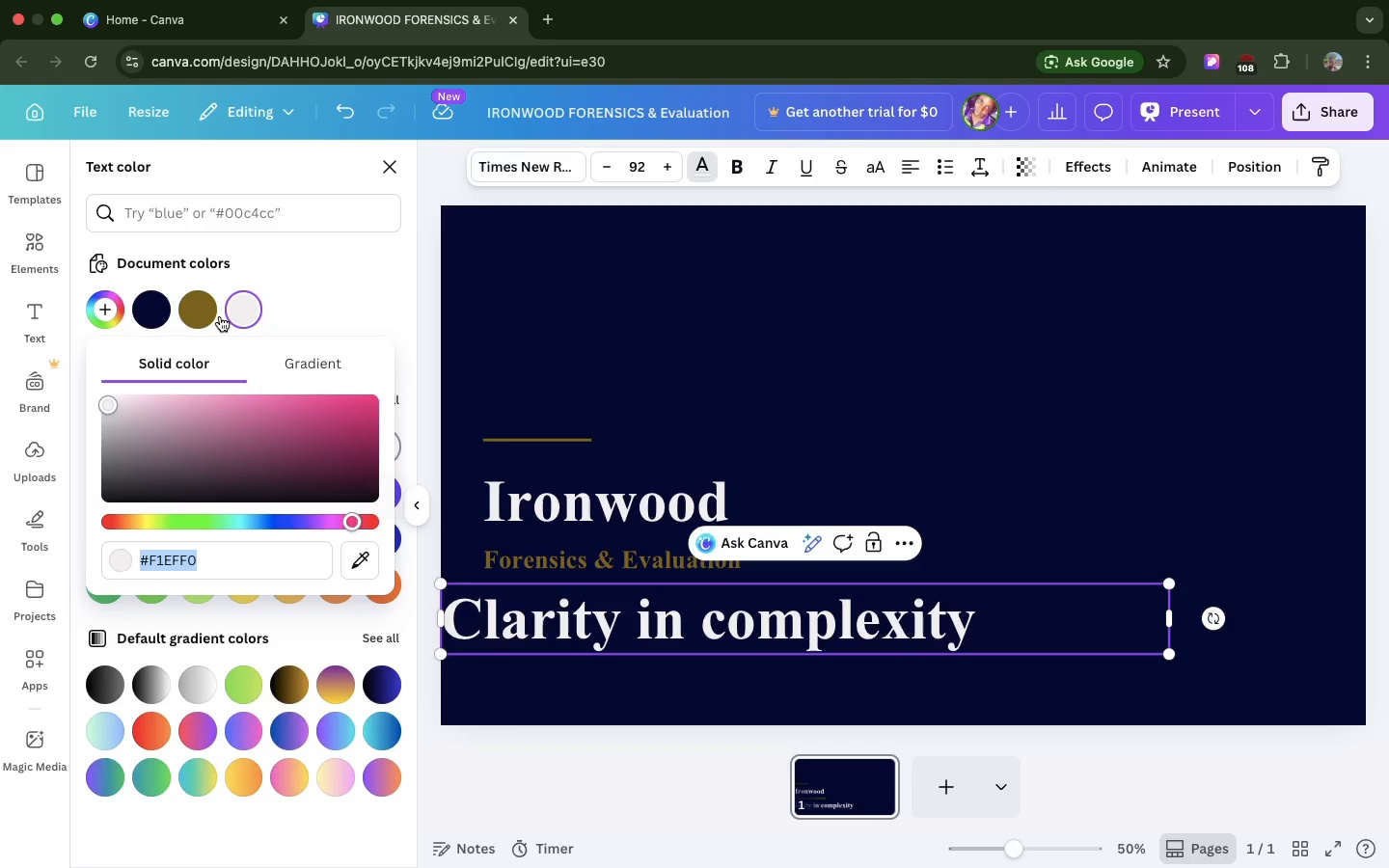 
mouse_move([246, 307])
 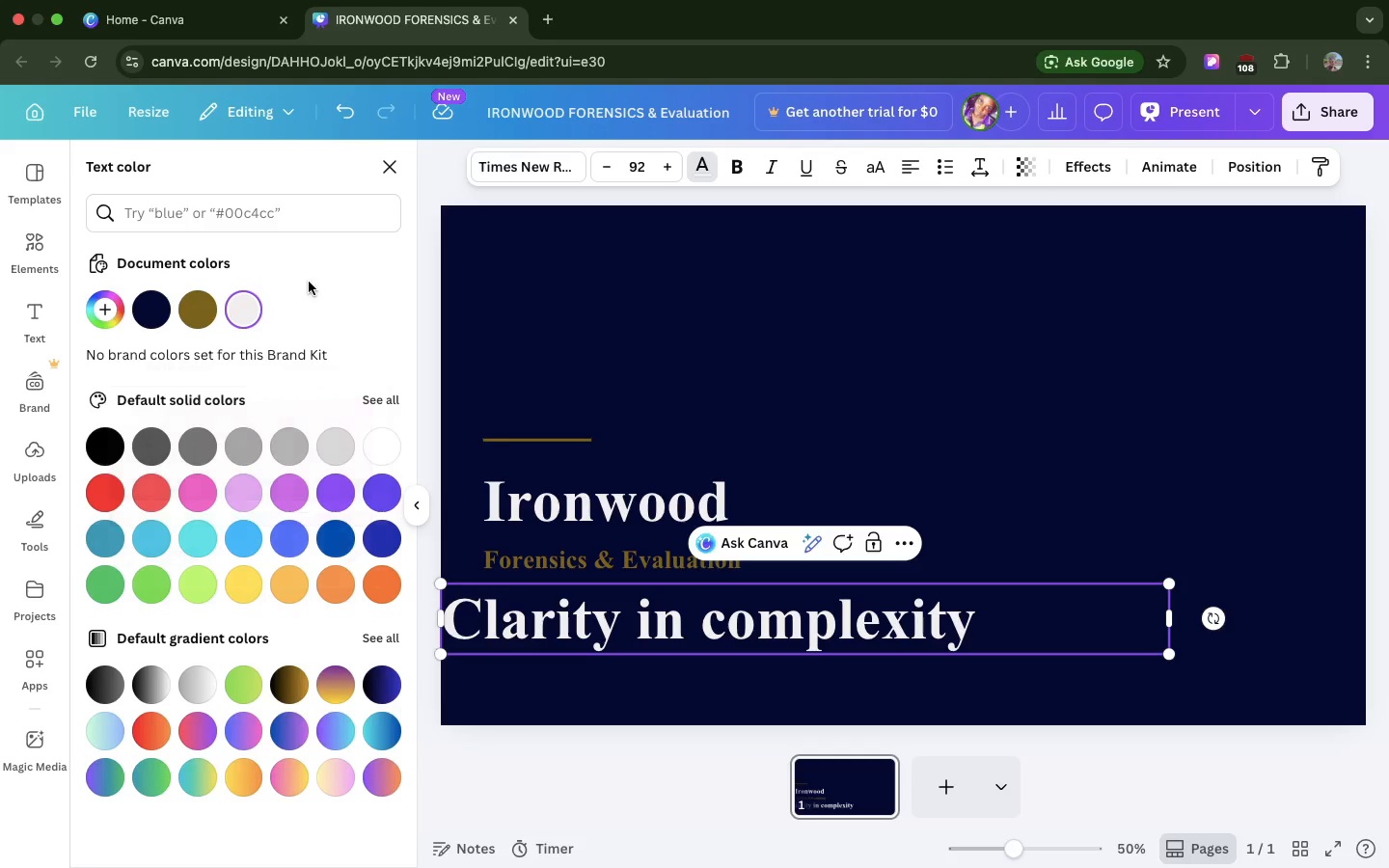 
left_click([309, 282])
 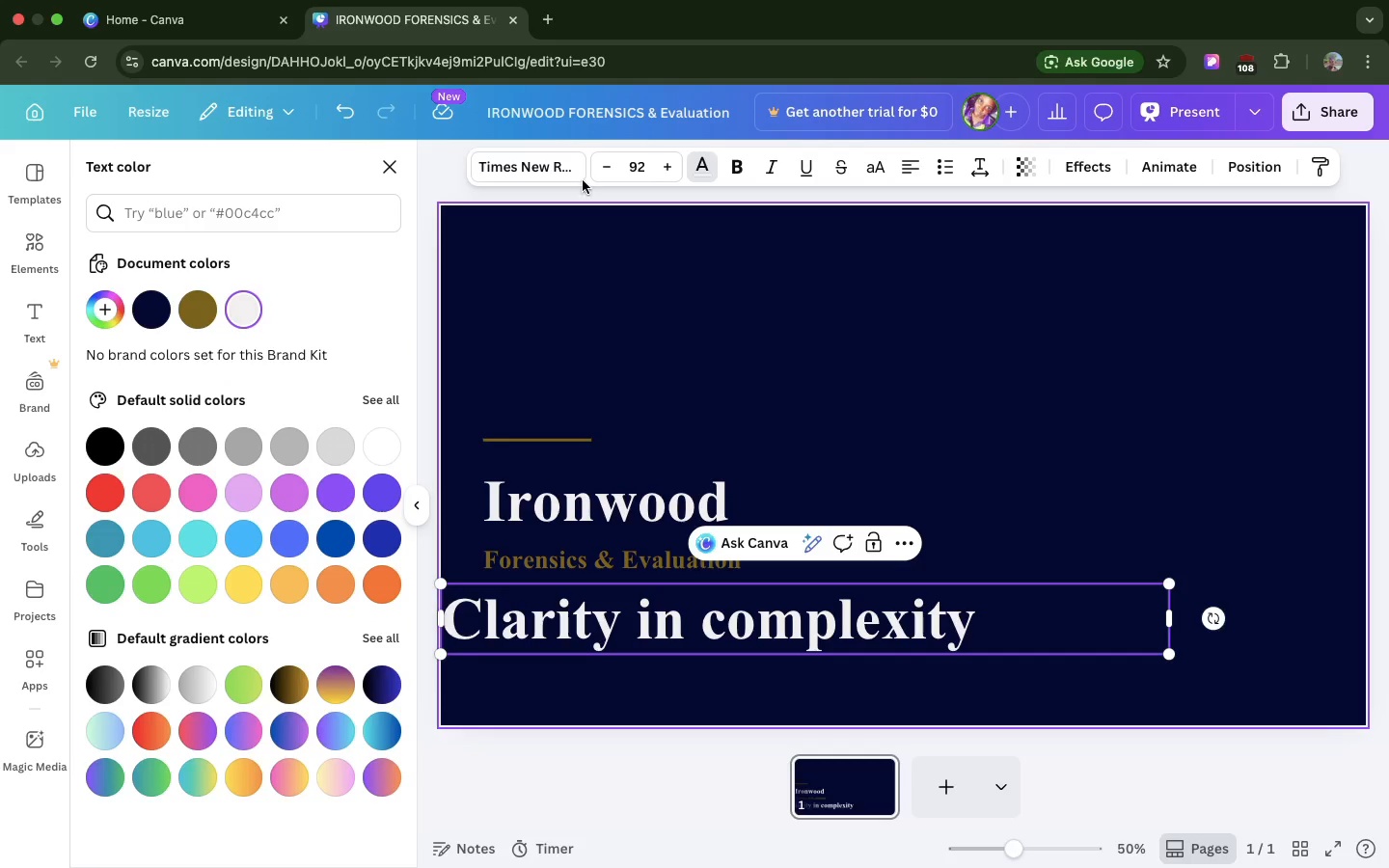 
left_click([527, 166])
 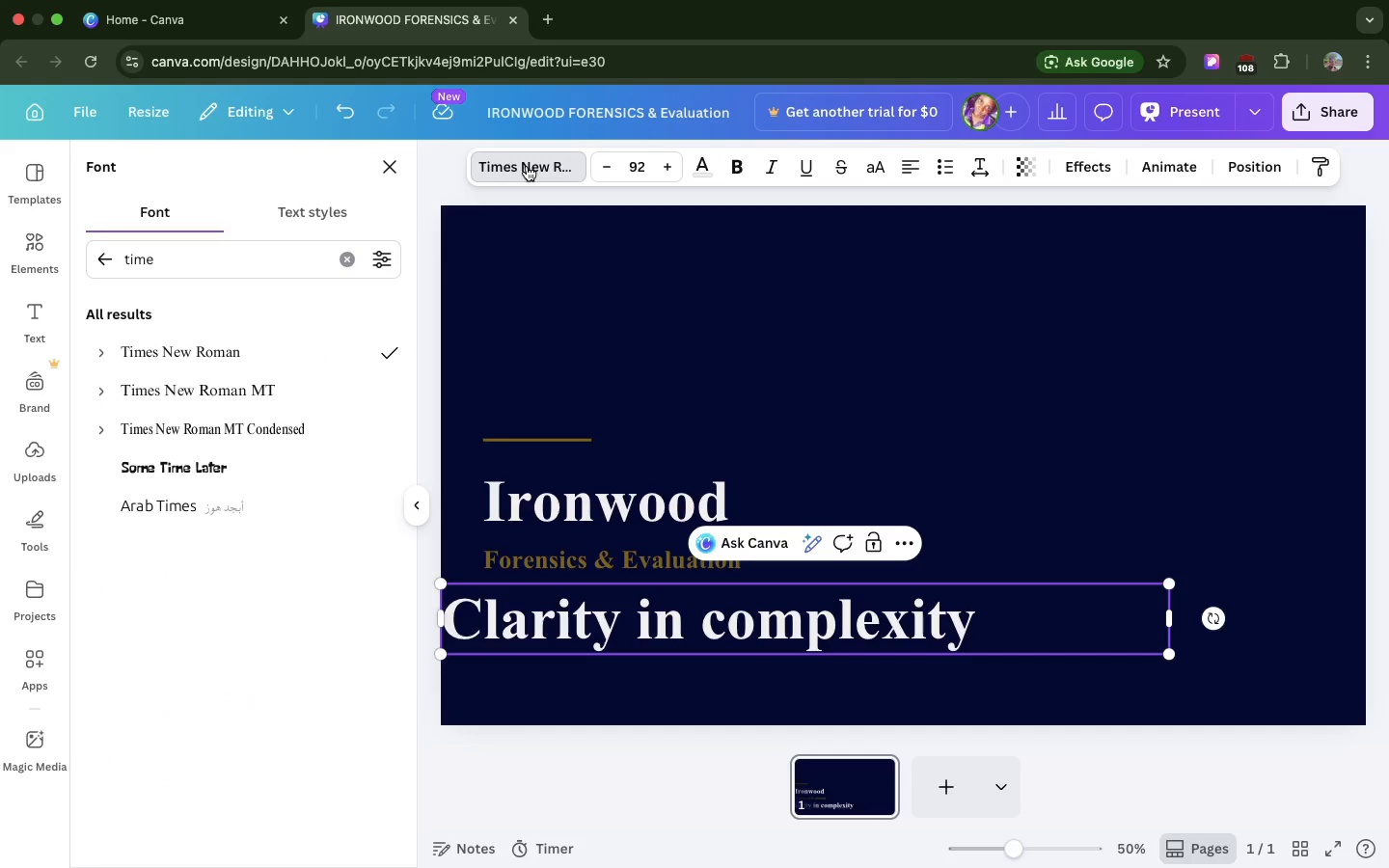 
key(M)
 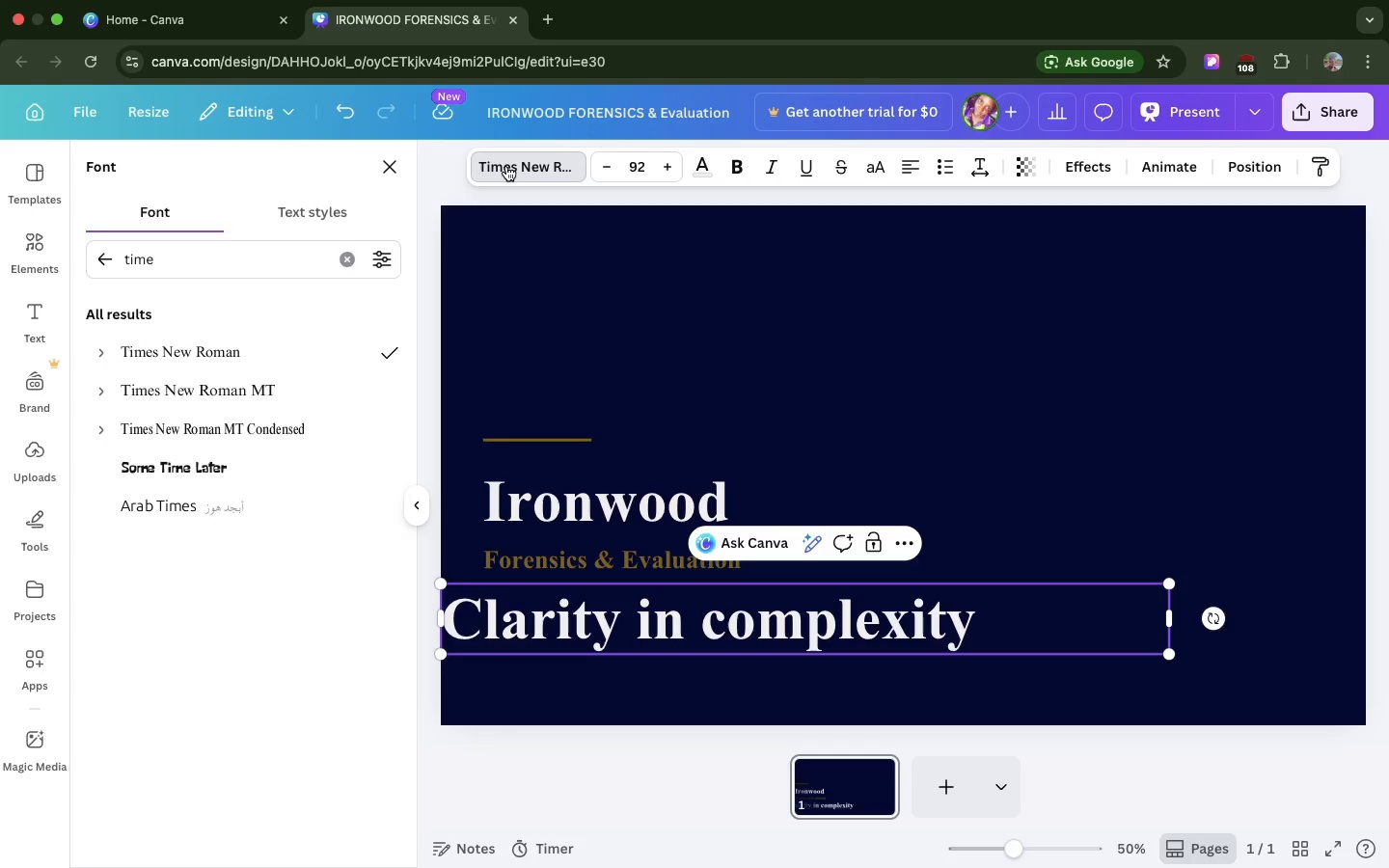 
left_click([506, 166])
 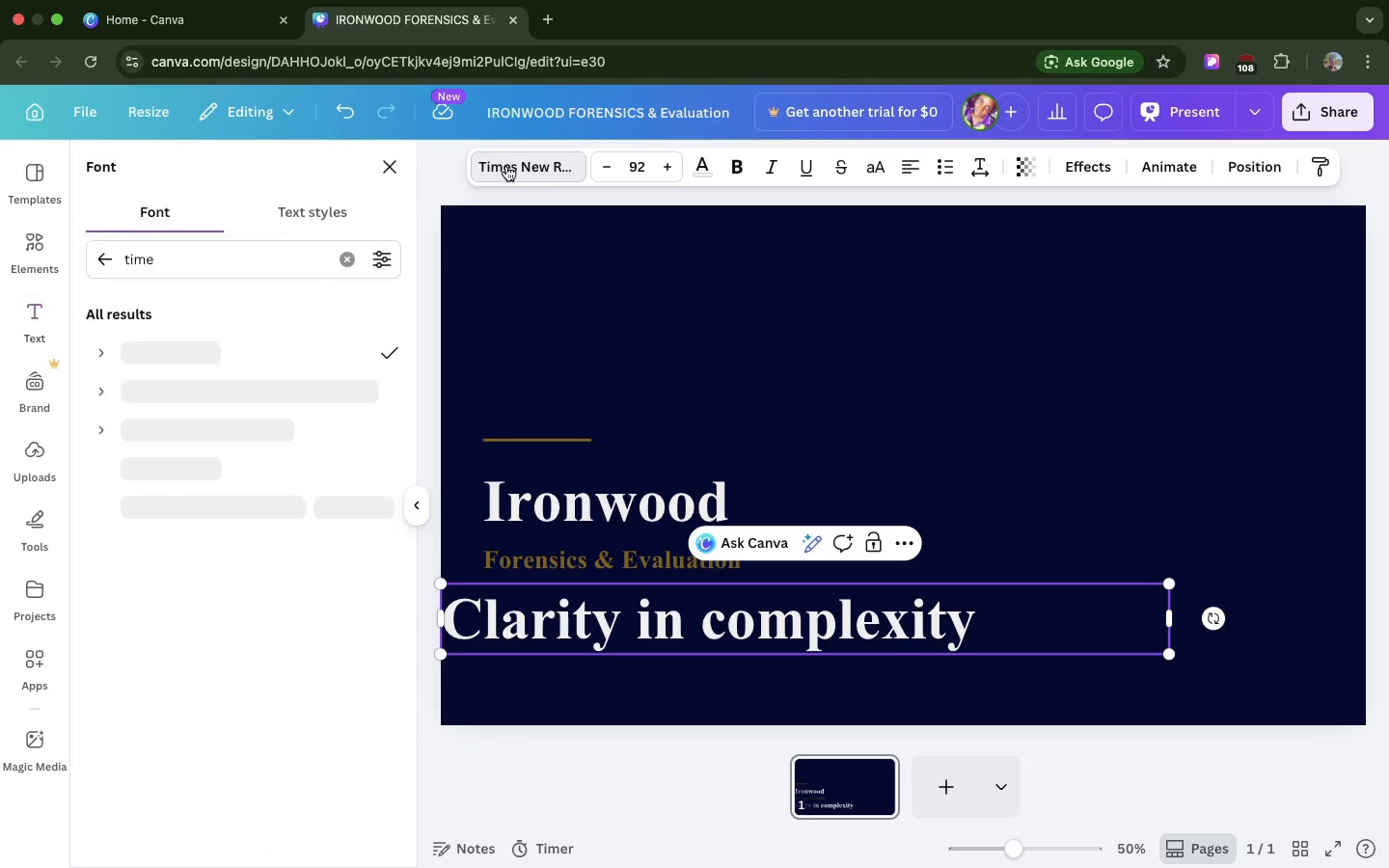 
left_click([506, 166])
 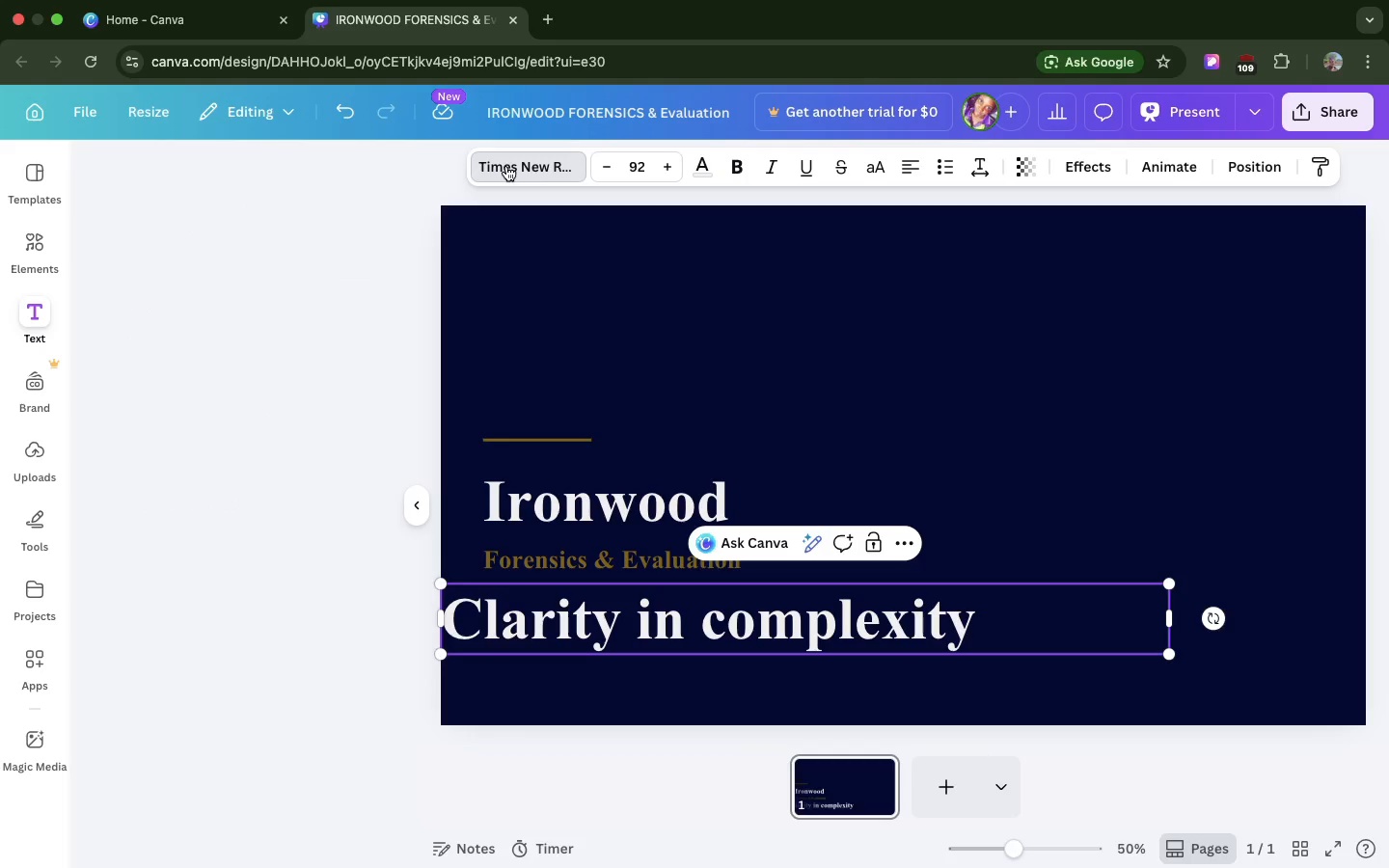 
left_click([506, 166])
 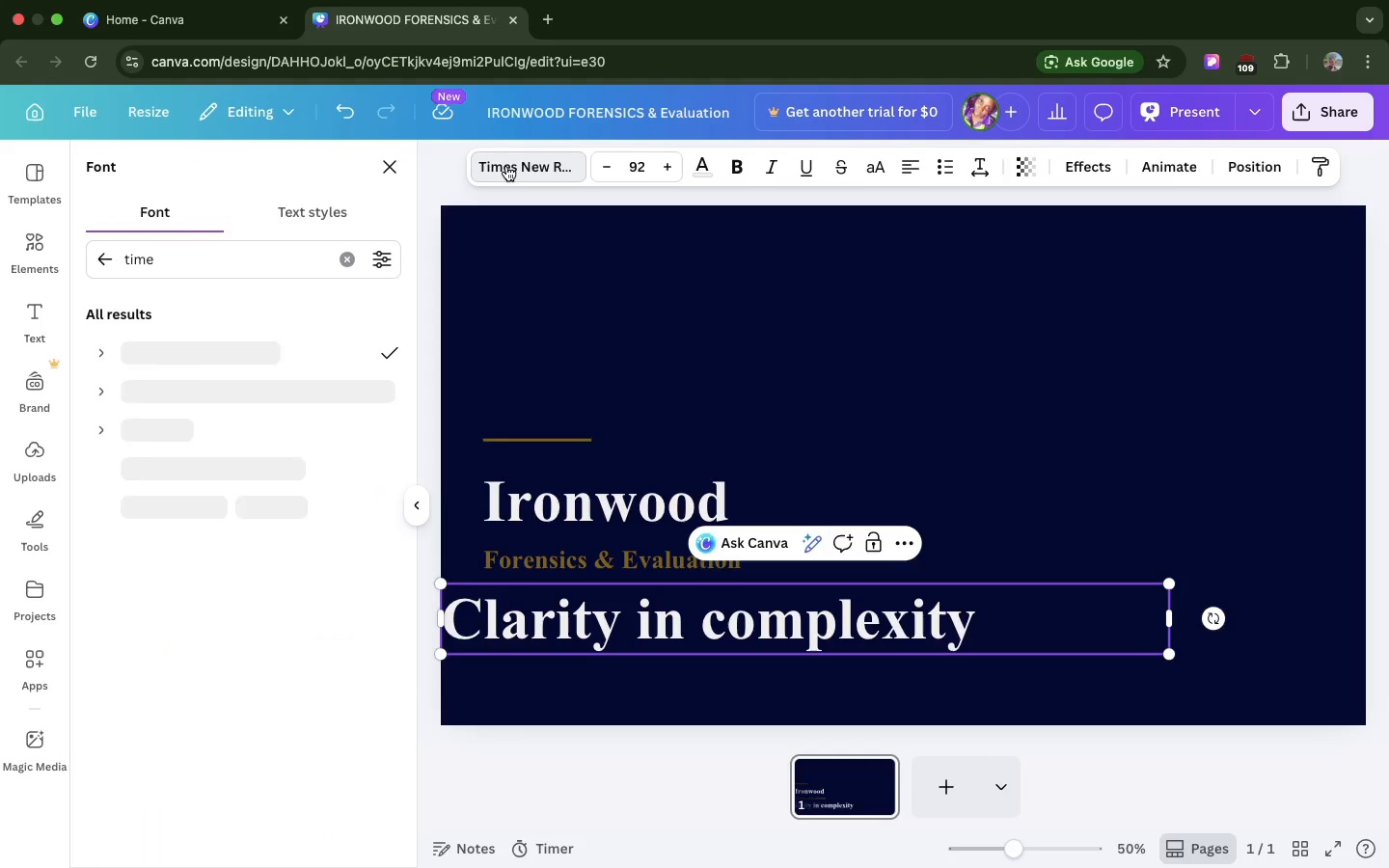 
left_click([506, 166])
 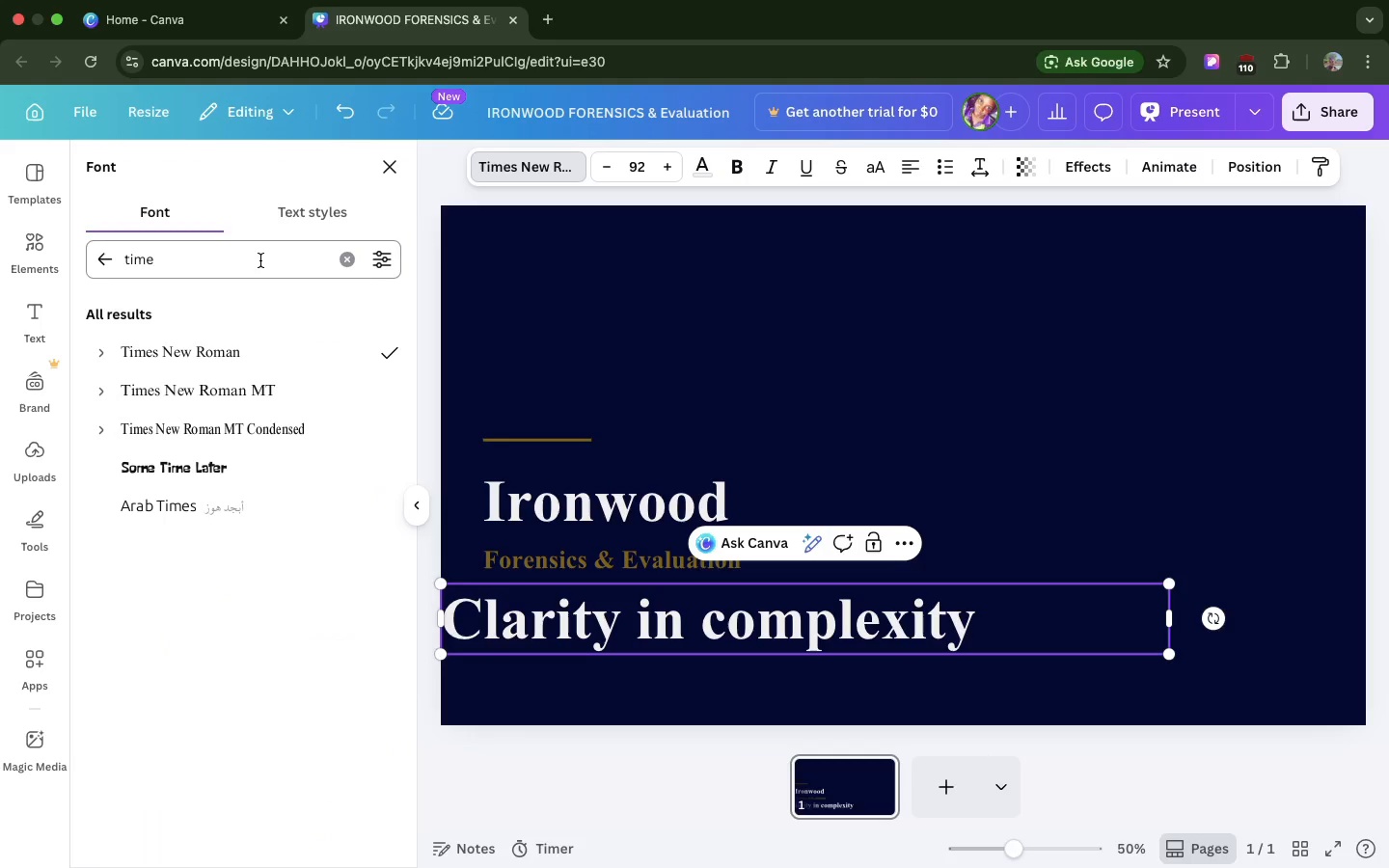 
double_click([260, 260])
 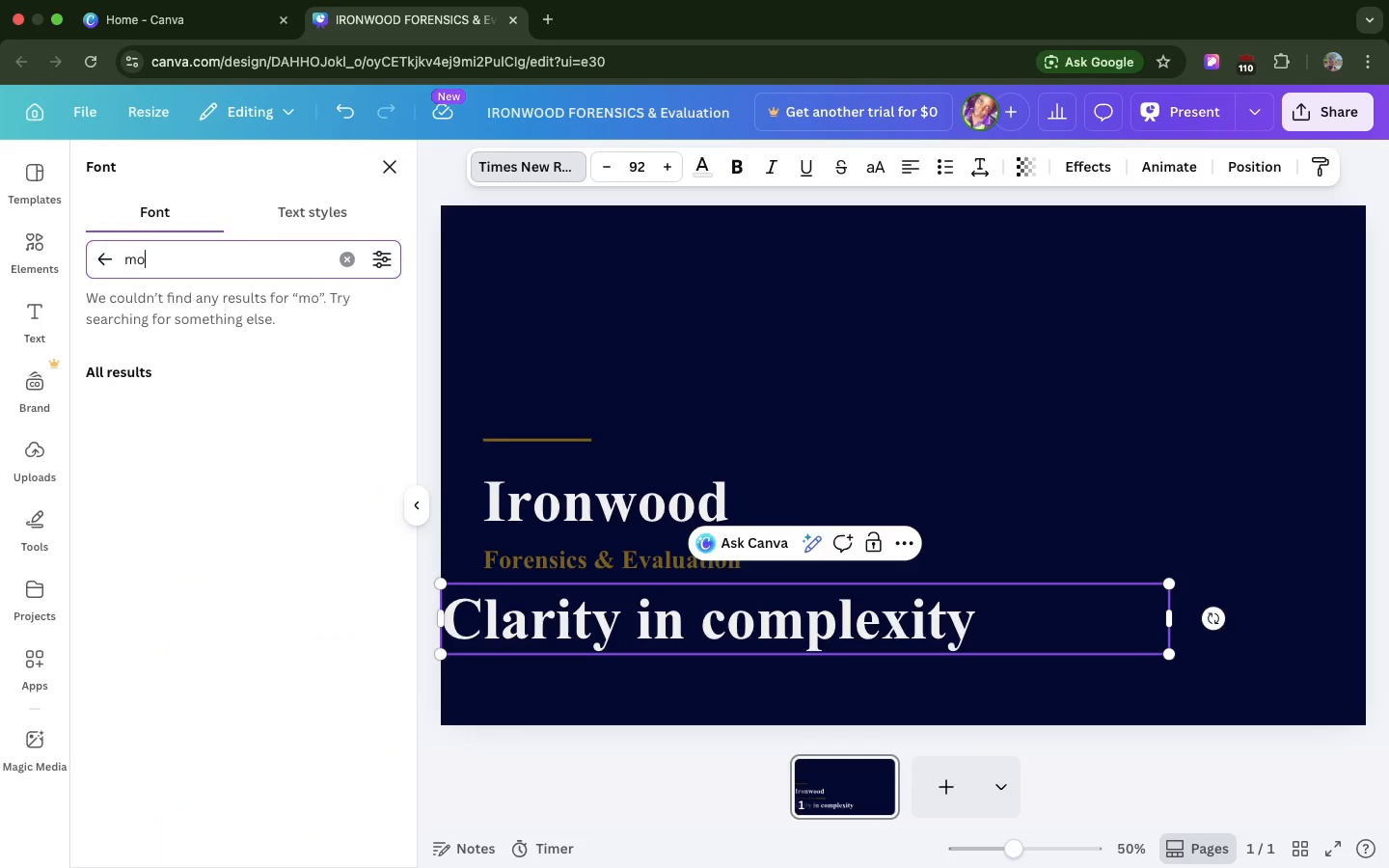 
type(montserr)
 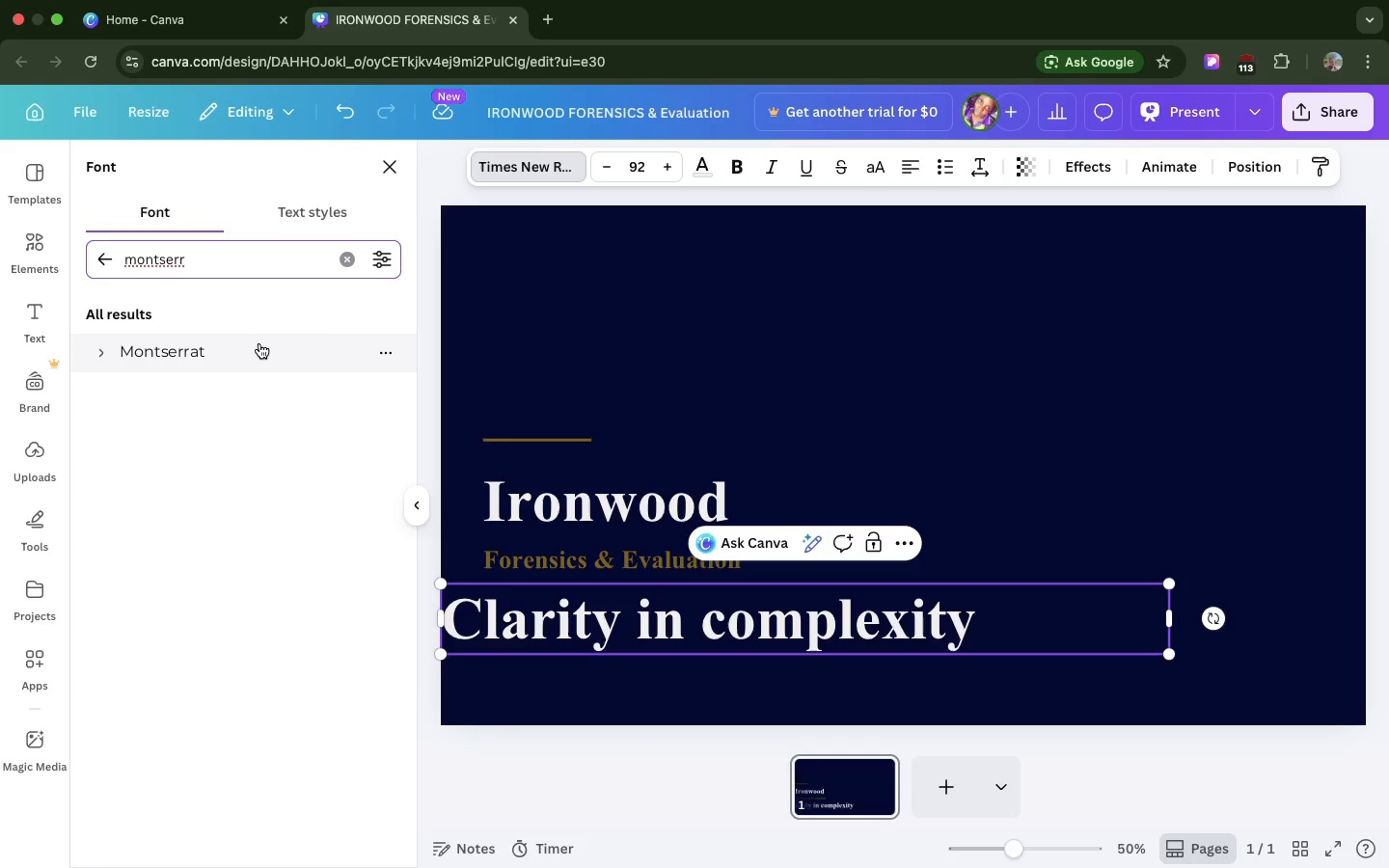 
left_click([259, 346])
 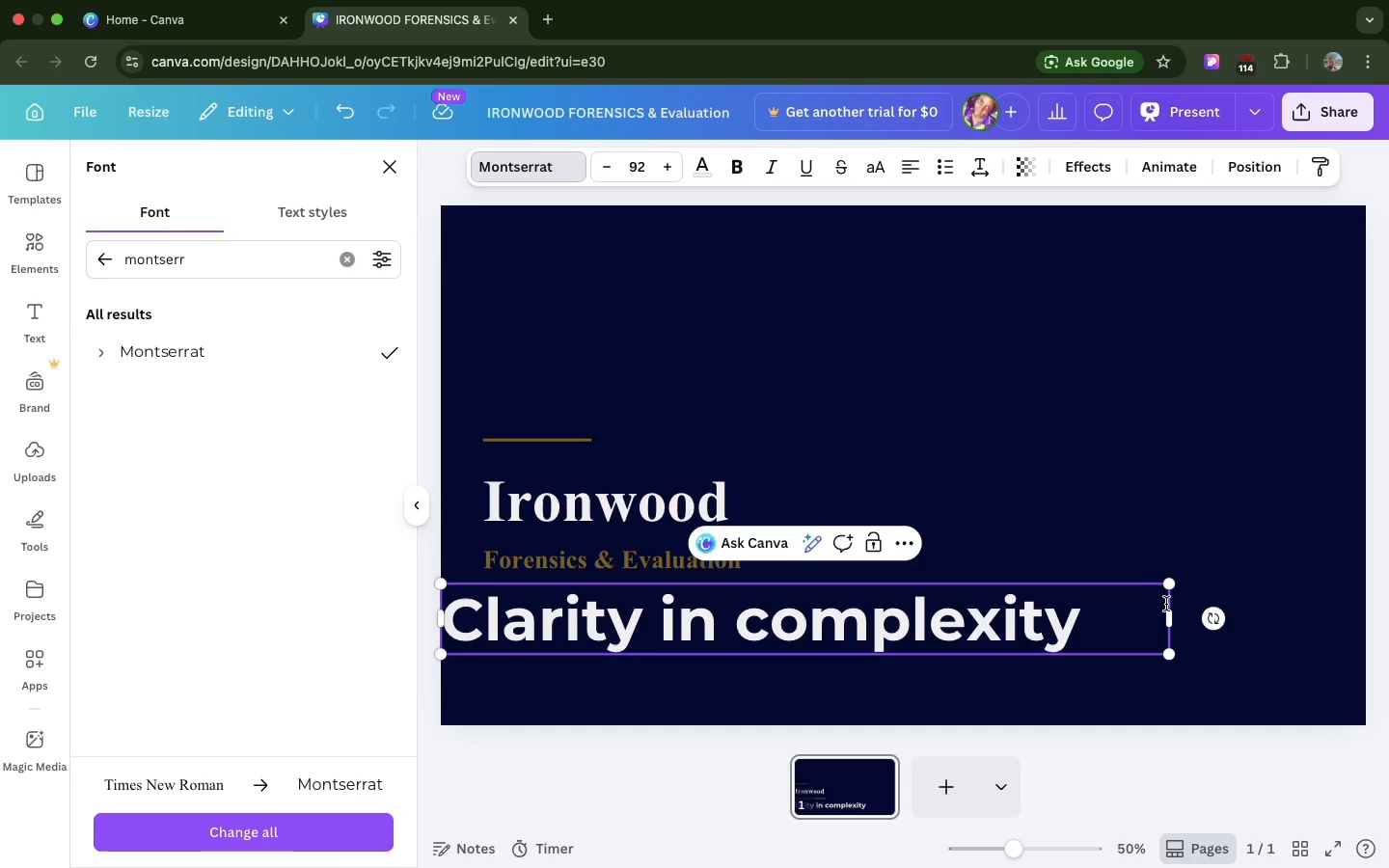 
left_click_drag(start_coordinate=[1169, 613], to_coordinate=[1106, 613])
 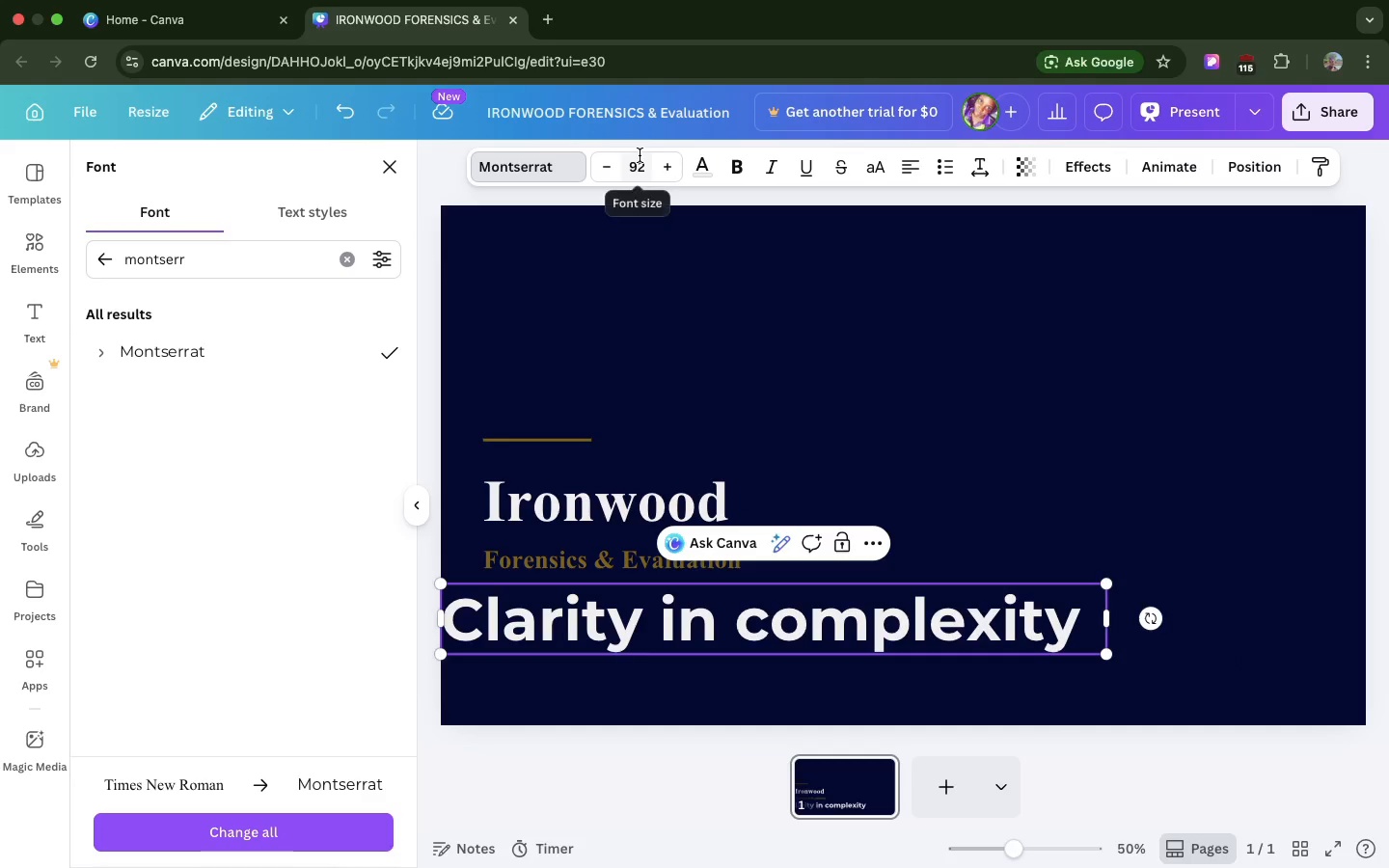 
left_click([640, 155])
 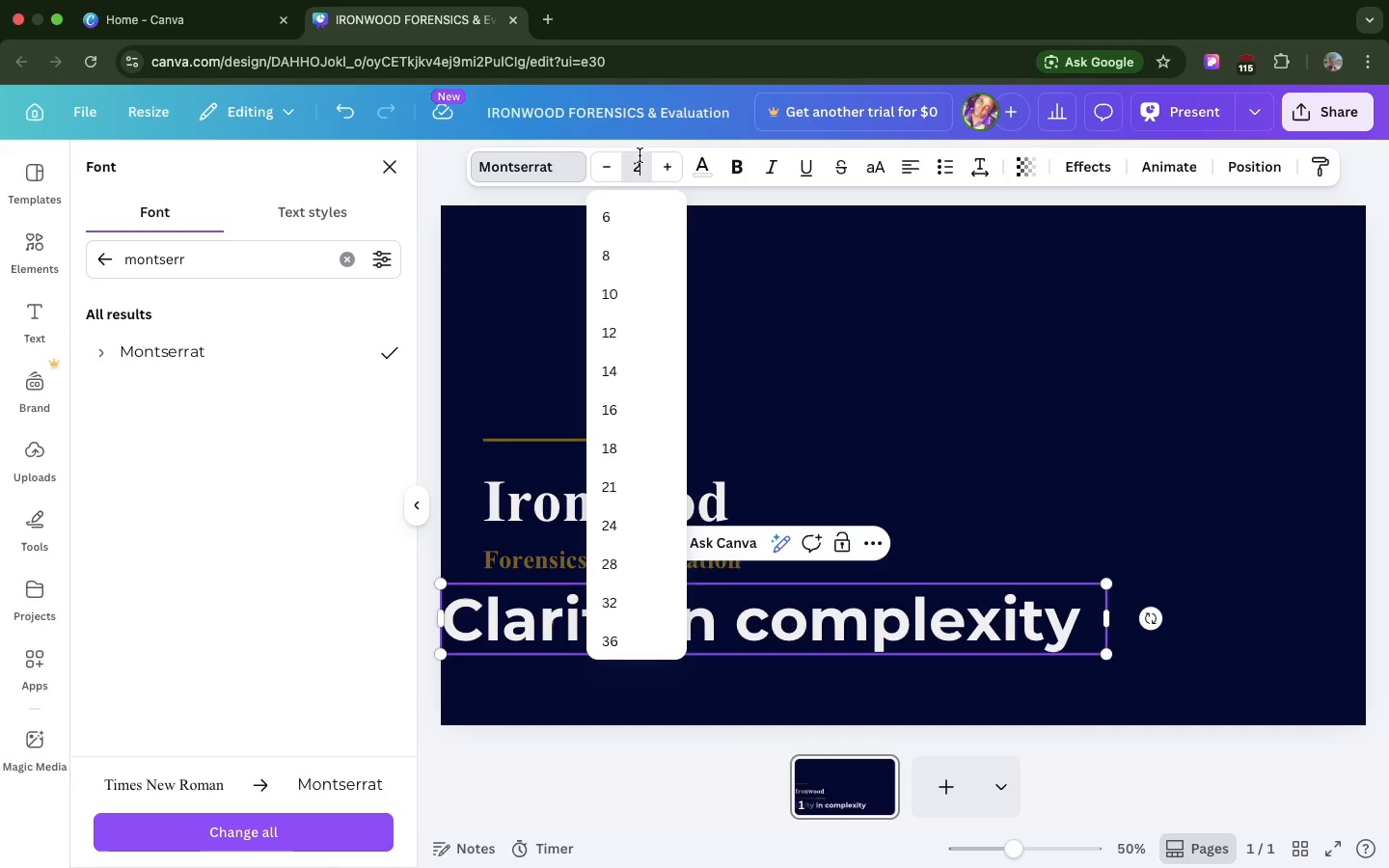 
type(24)
 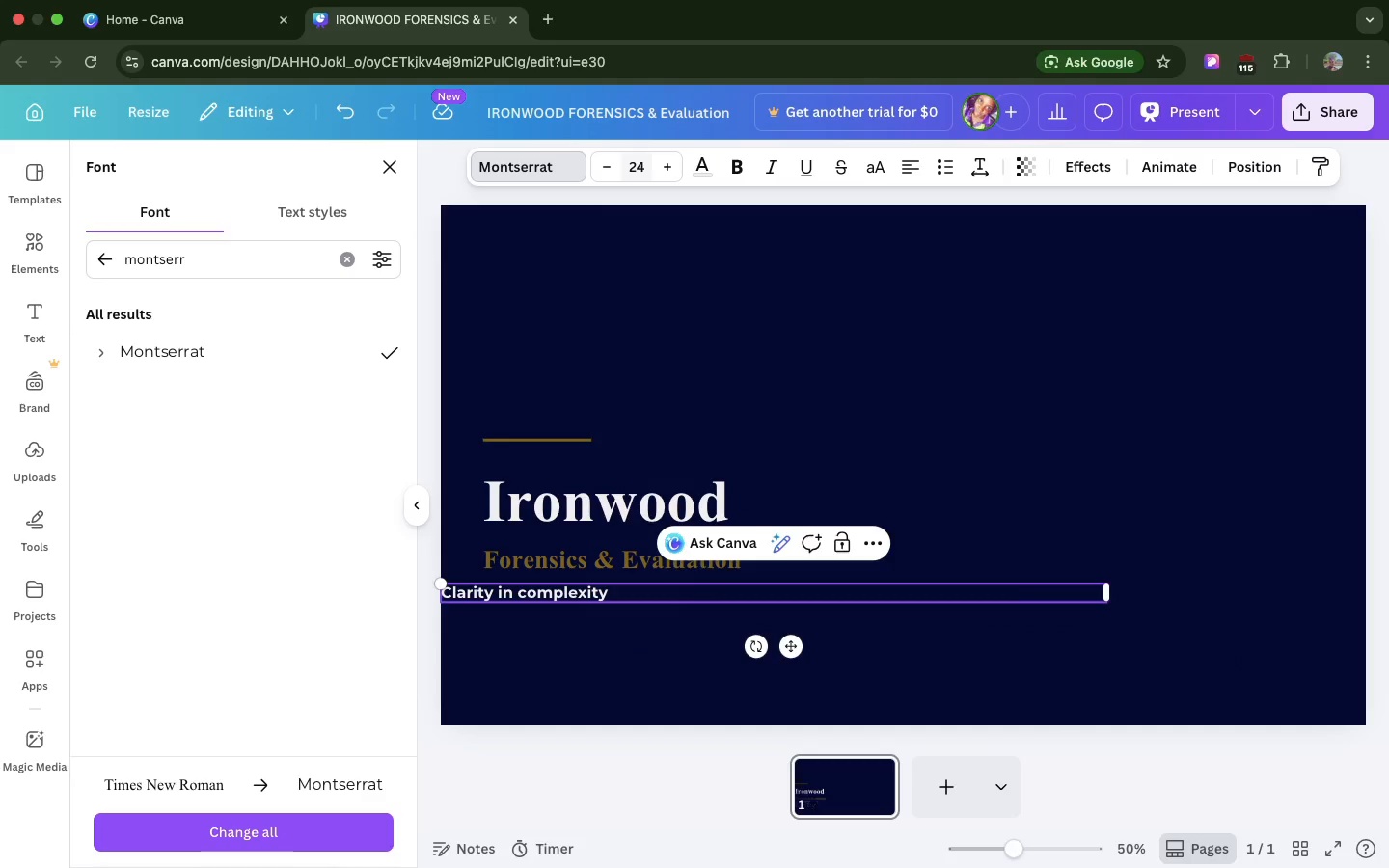 
key(Enter)
 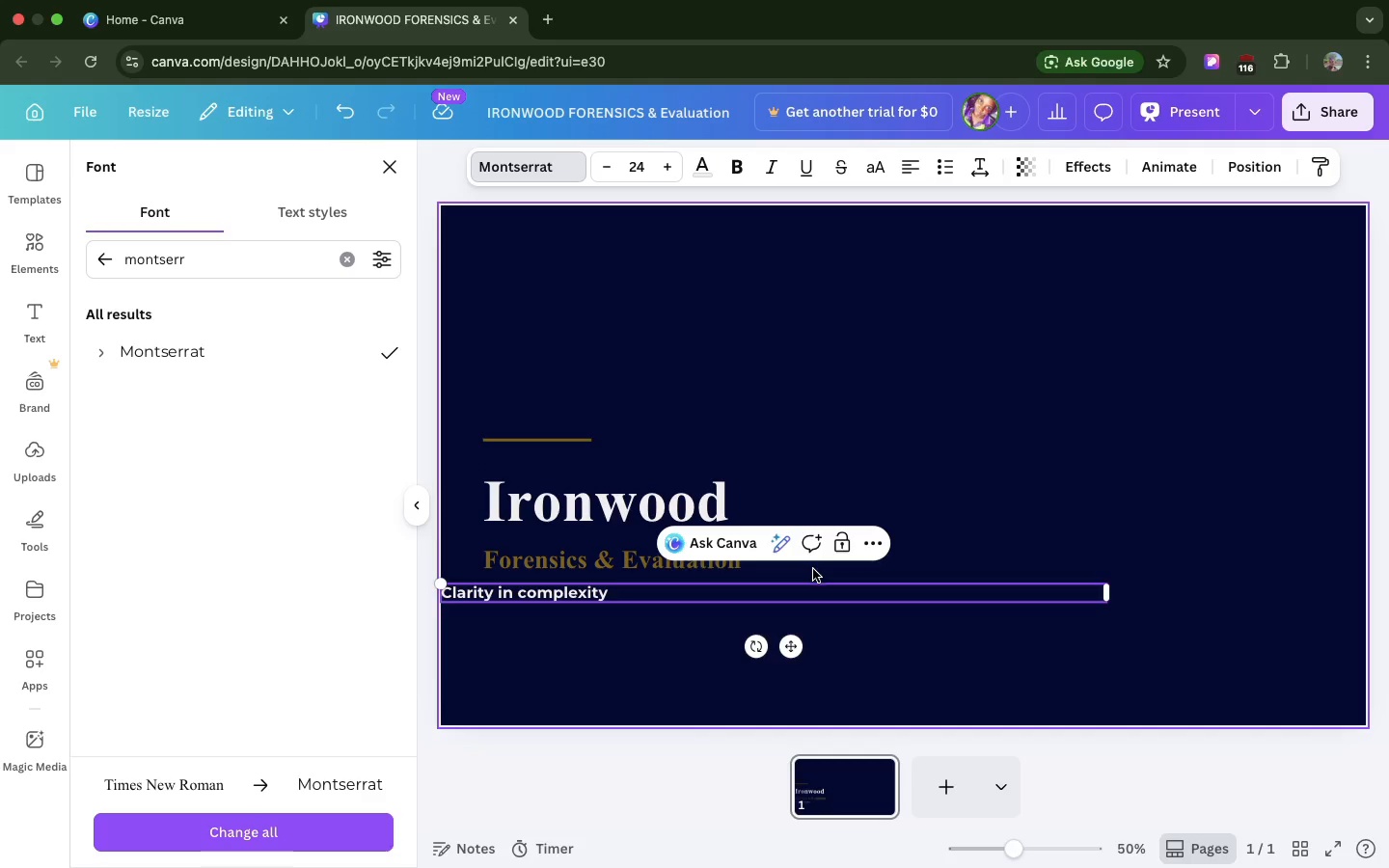 
left_click_drag(start_coordinate=[811, 583], to_coordinate=[849, 582])
 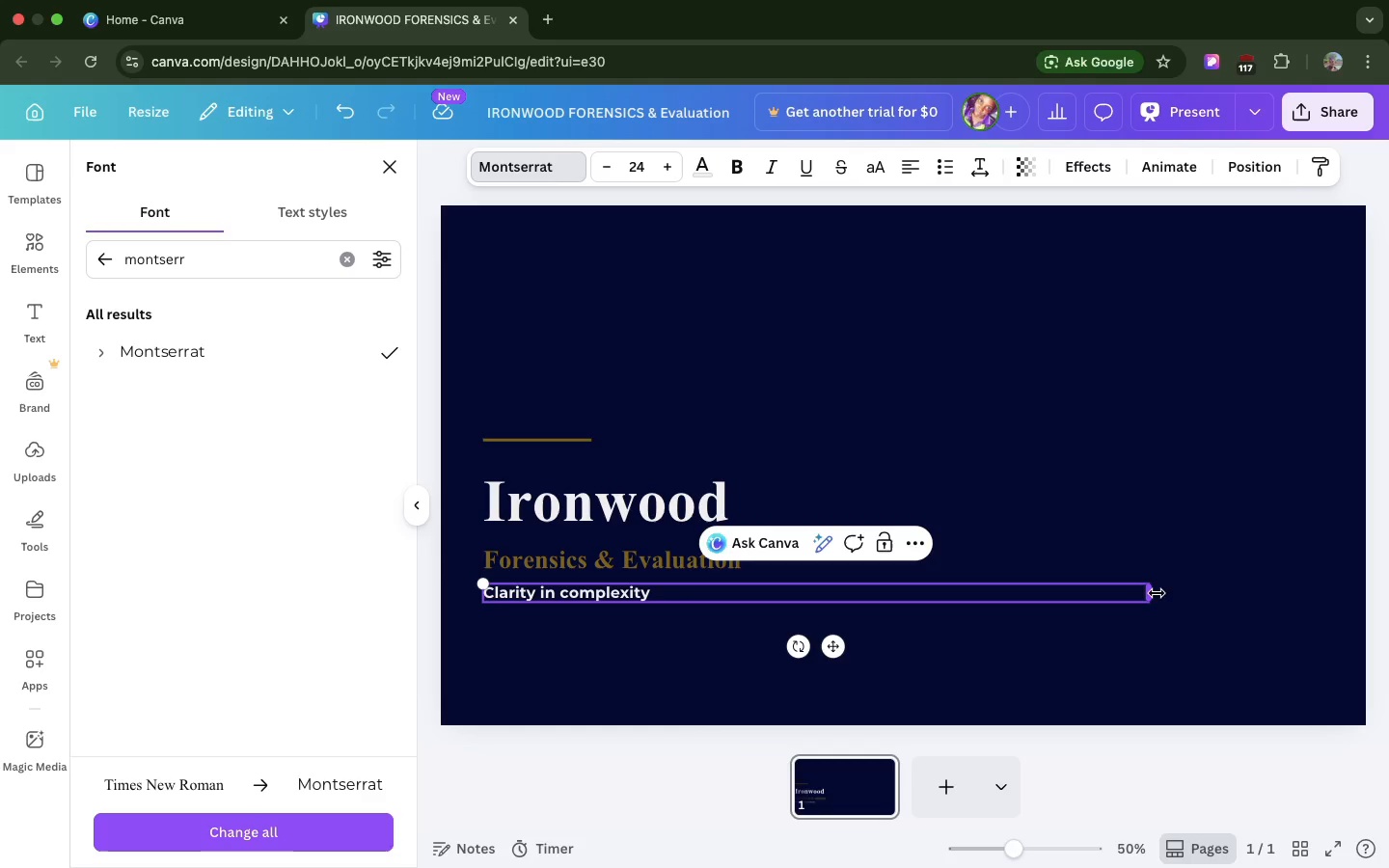 
left_click_drag(start_coordinate=[1156, 591], to_coordinate=[888, 591])
 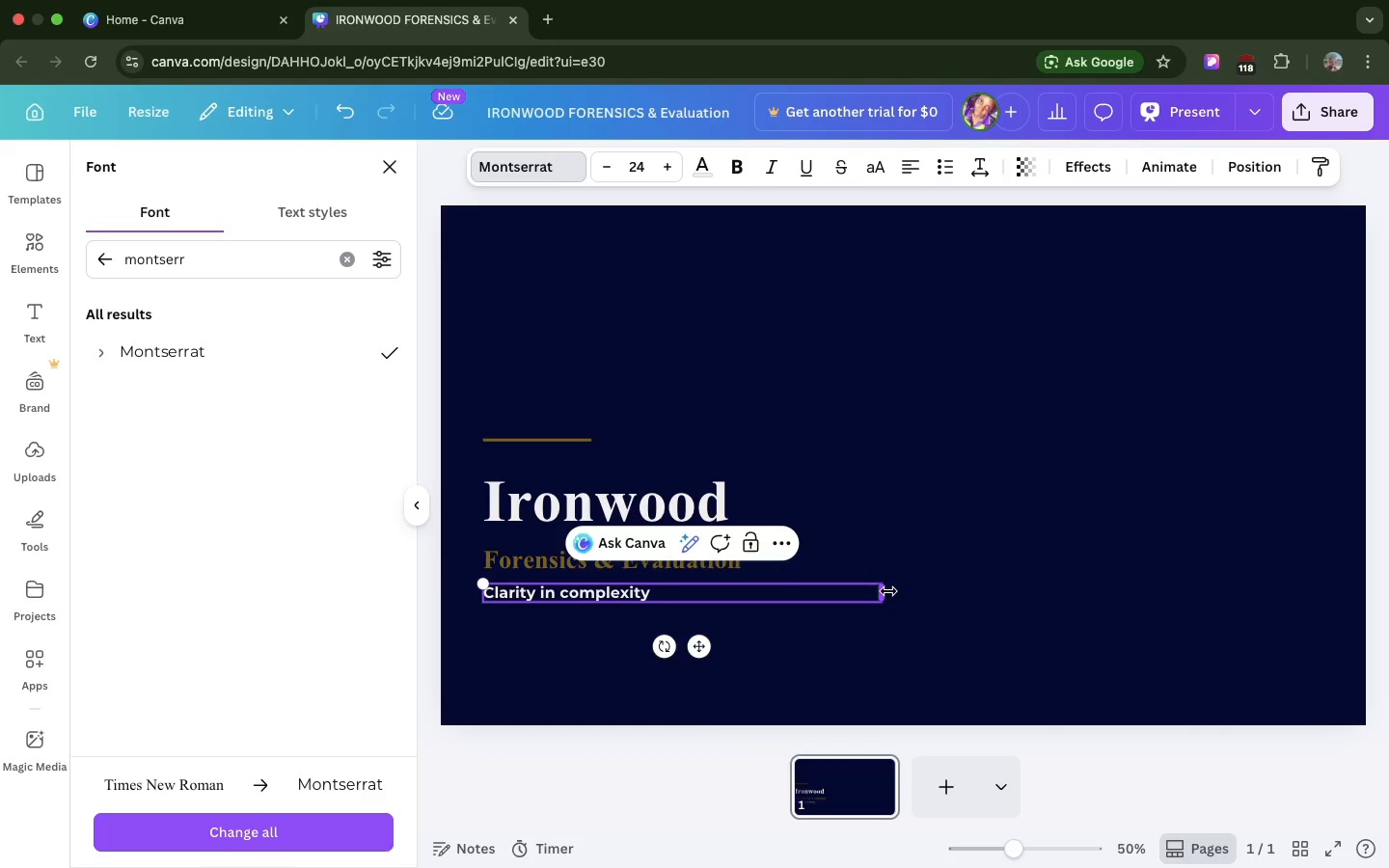 
wait(8.14)
 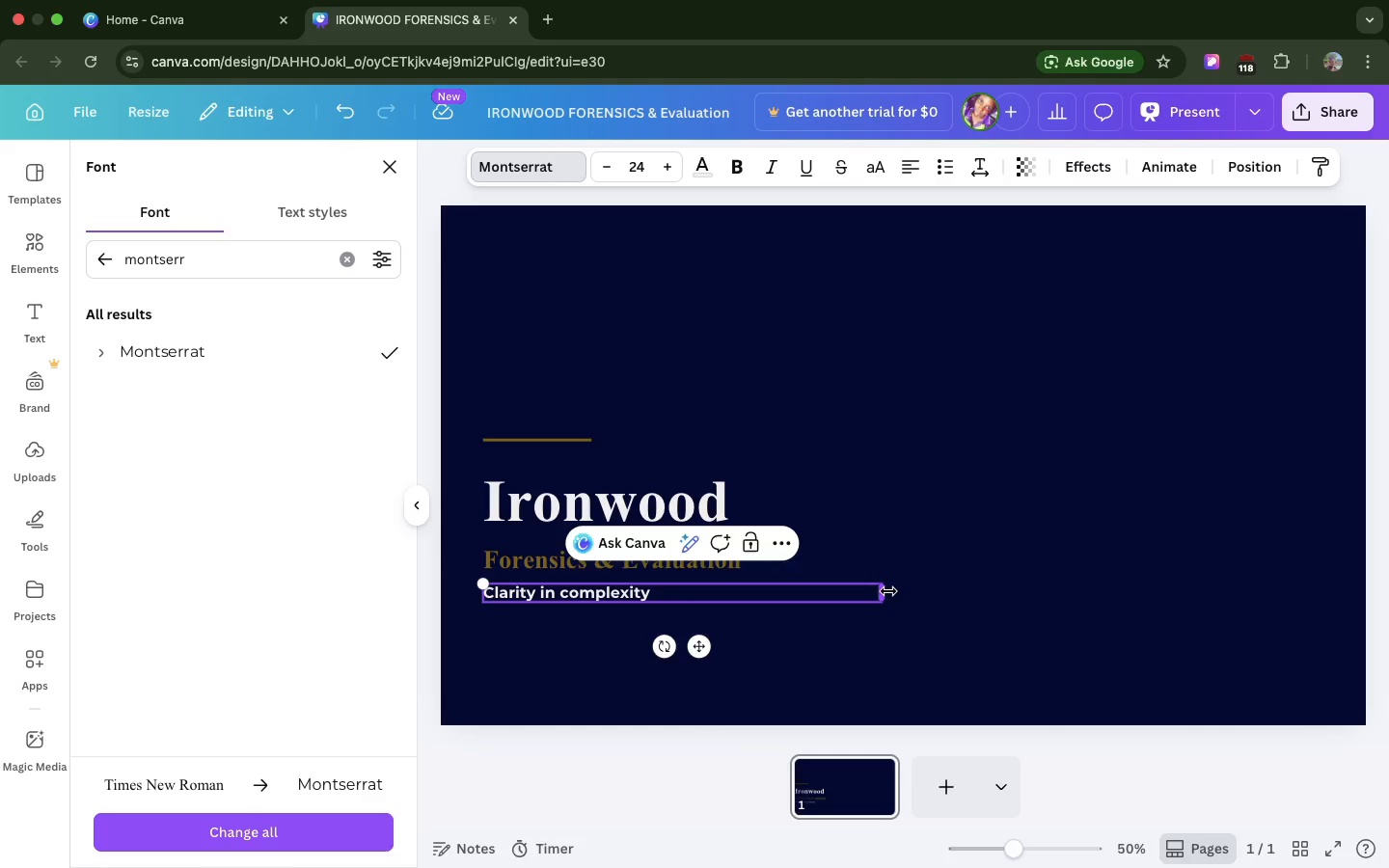 
left_click_drag(start_coordinate=[894, 591], to_coordinate=[744, 590])
 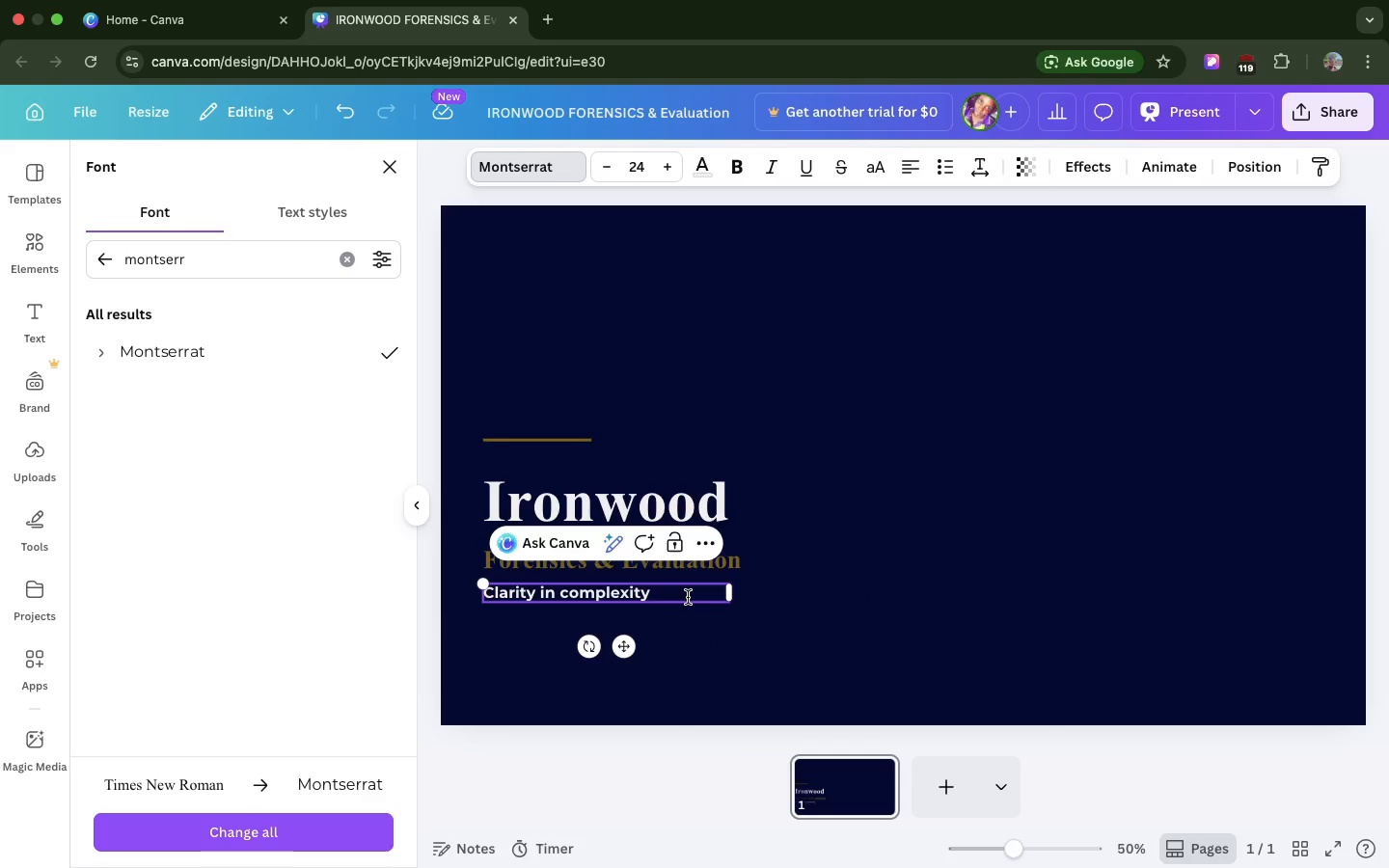 
key(Meta+D)
 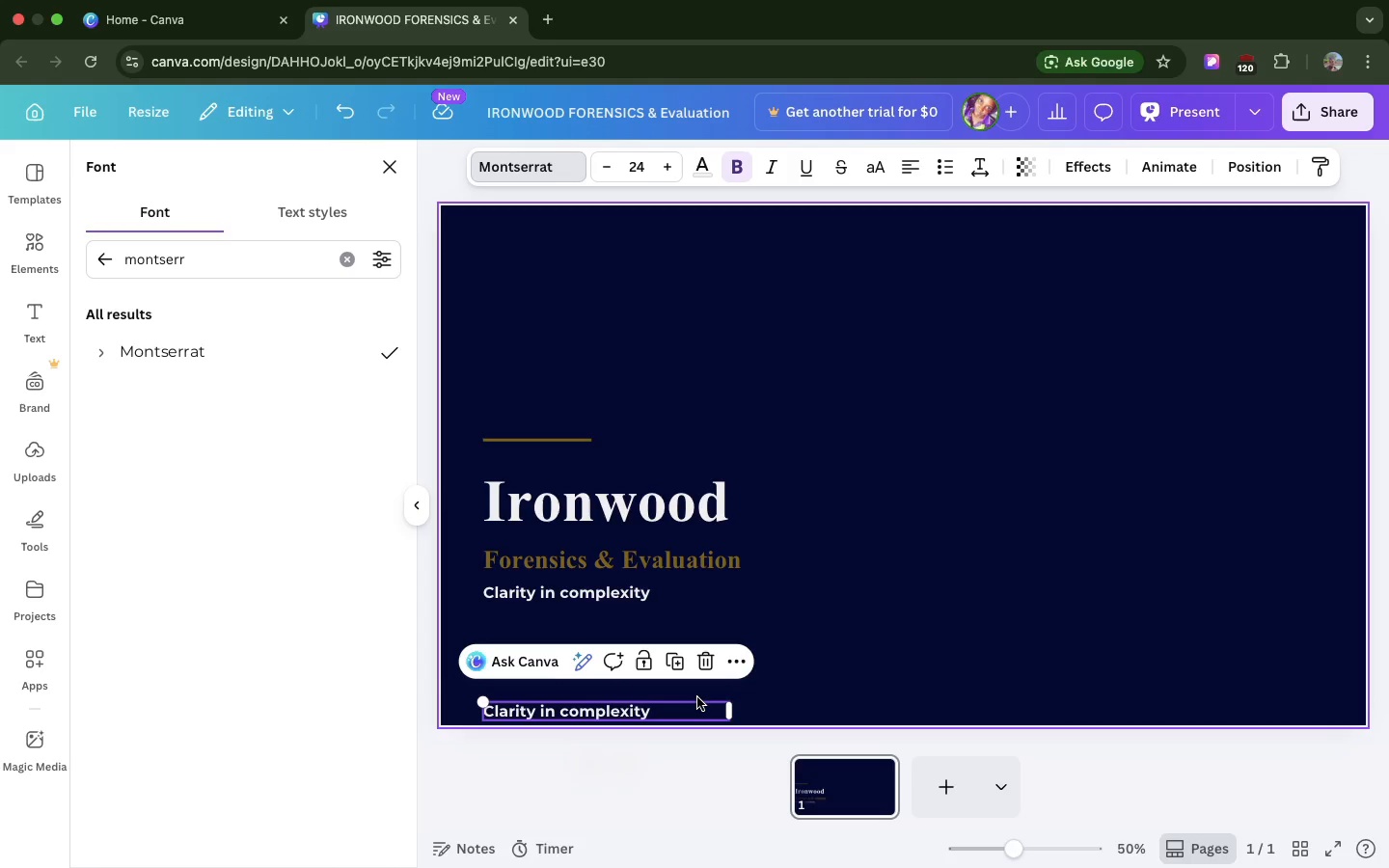 
left_click_drag(start_coordinate=[697, 697], to_coordinate=[699, 645])
 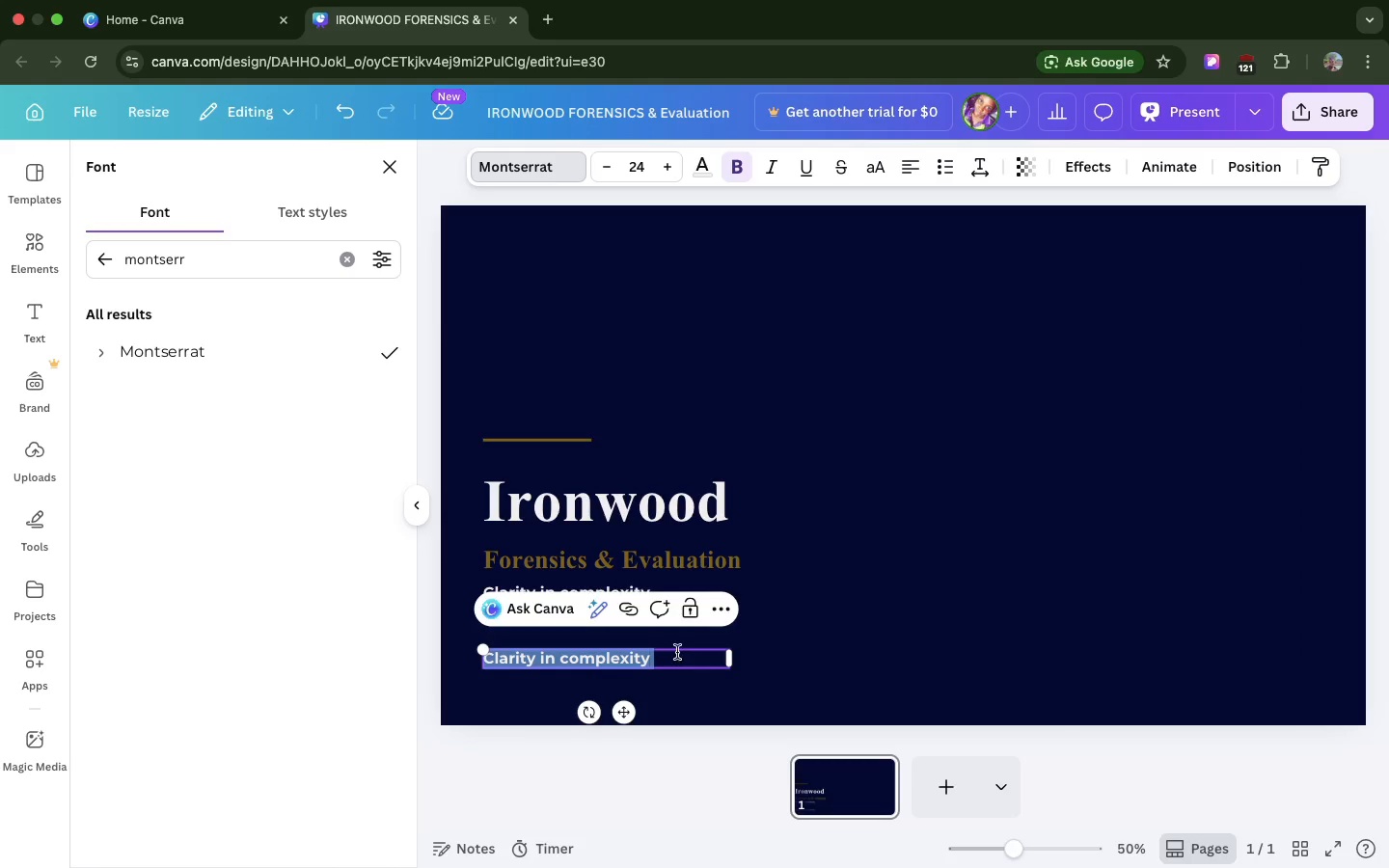 
double_click([677, 652])
 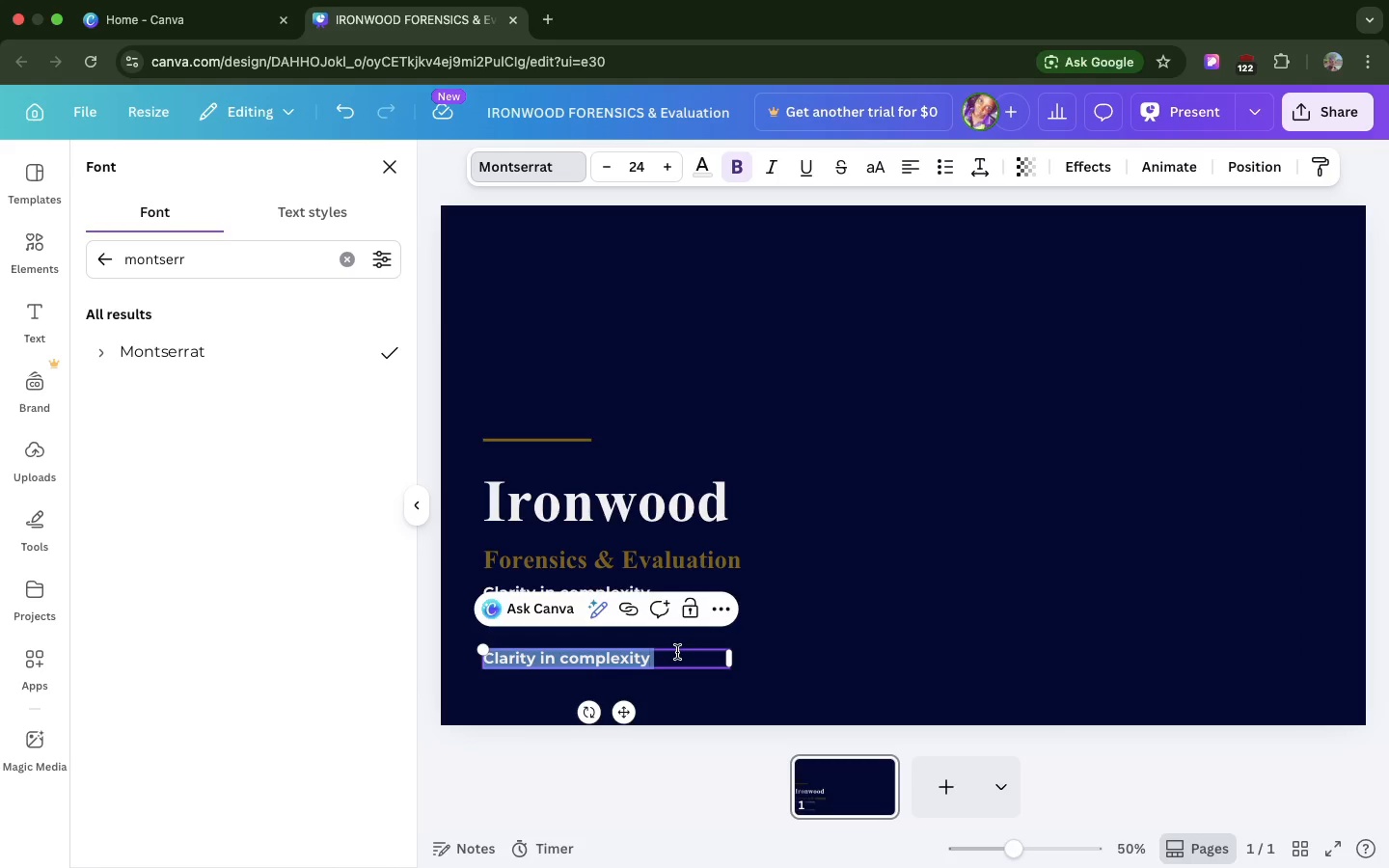 
type(Forensic accounting for High S)
 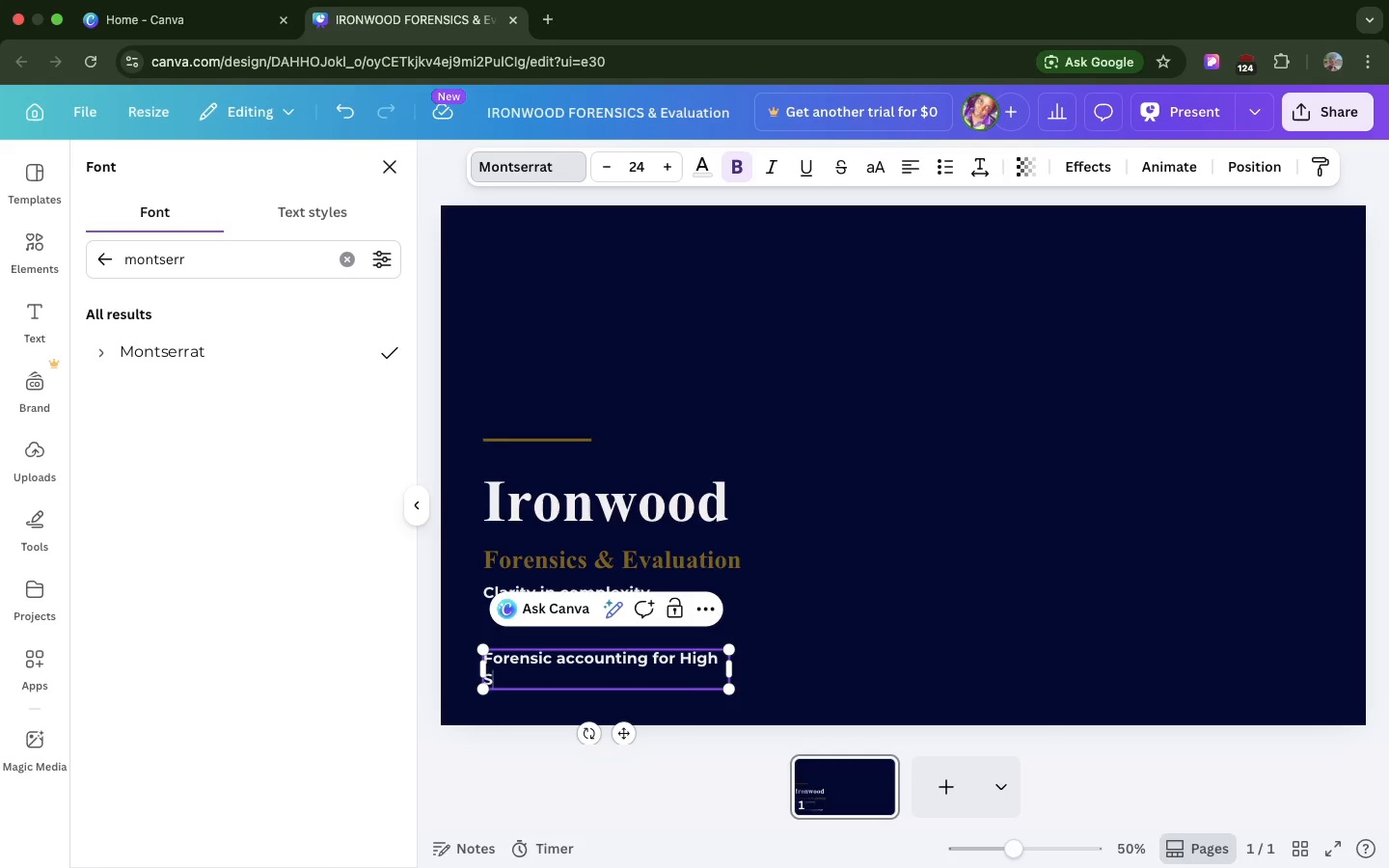 
hold_key(key=CapsLock, duration=0.34)
 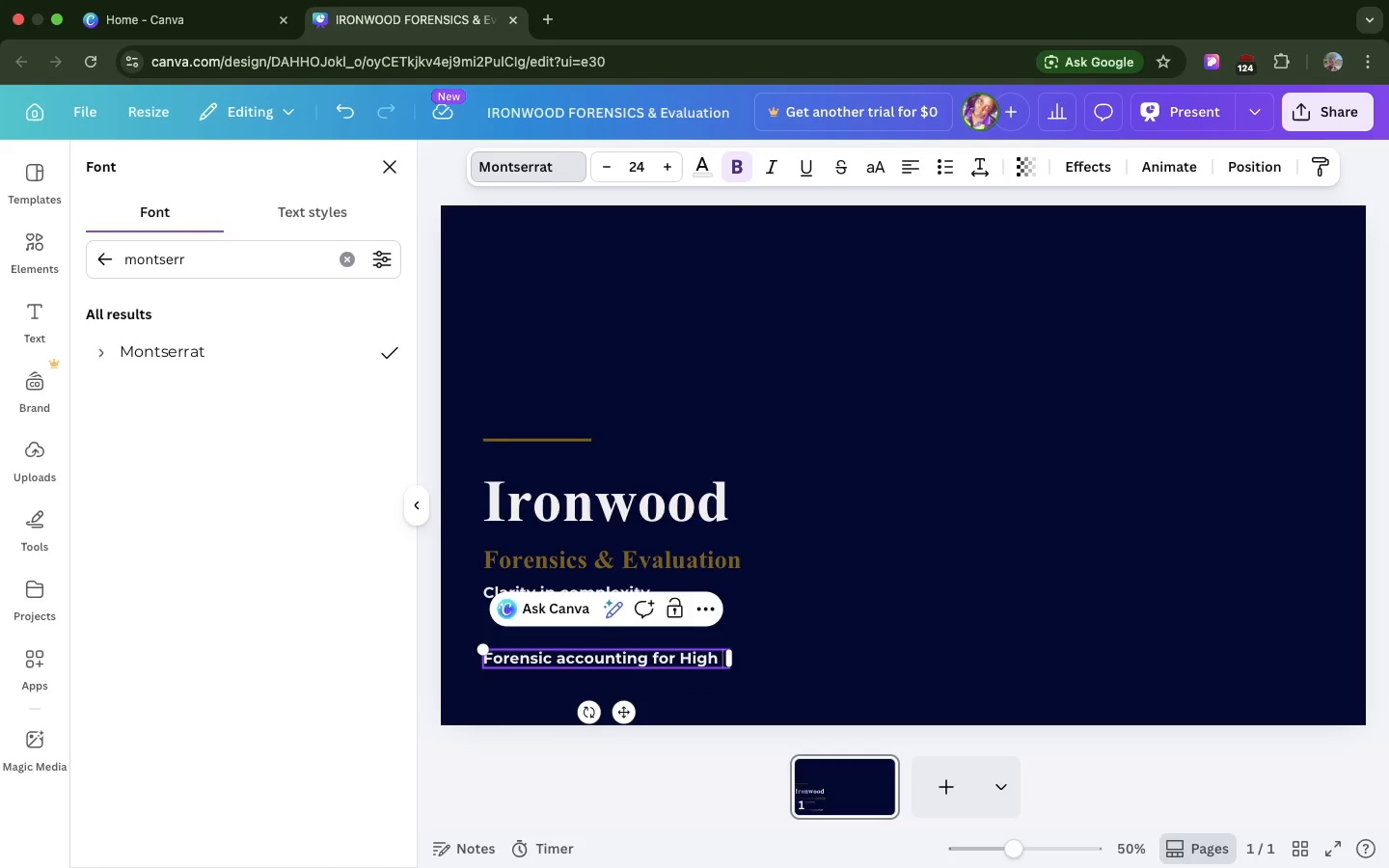 
key(Backspace)
key(Backspace)
type(_)
key(Backspace)
type(=)
key(Backspace)
type(0)
key(Backspace)
type(=)
key(Backspace)
type(-stakes)
key(Backspace)
key(Backspace)
key(Backspace)
key(Backspace)
key(Backspace)
key(Backspace)
type(Stakr)
key(Backspace)
type(es Matrimonial Litigation)
 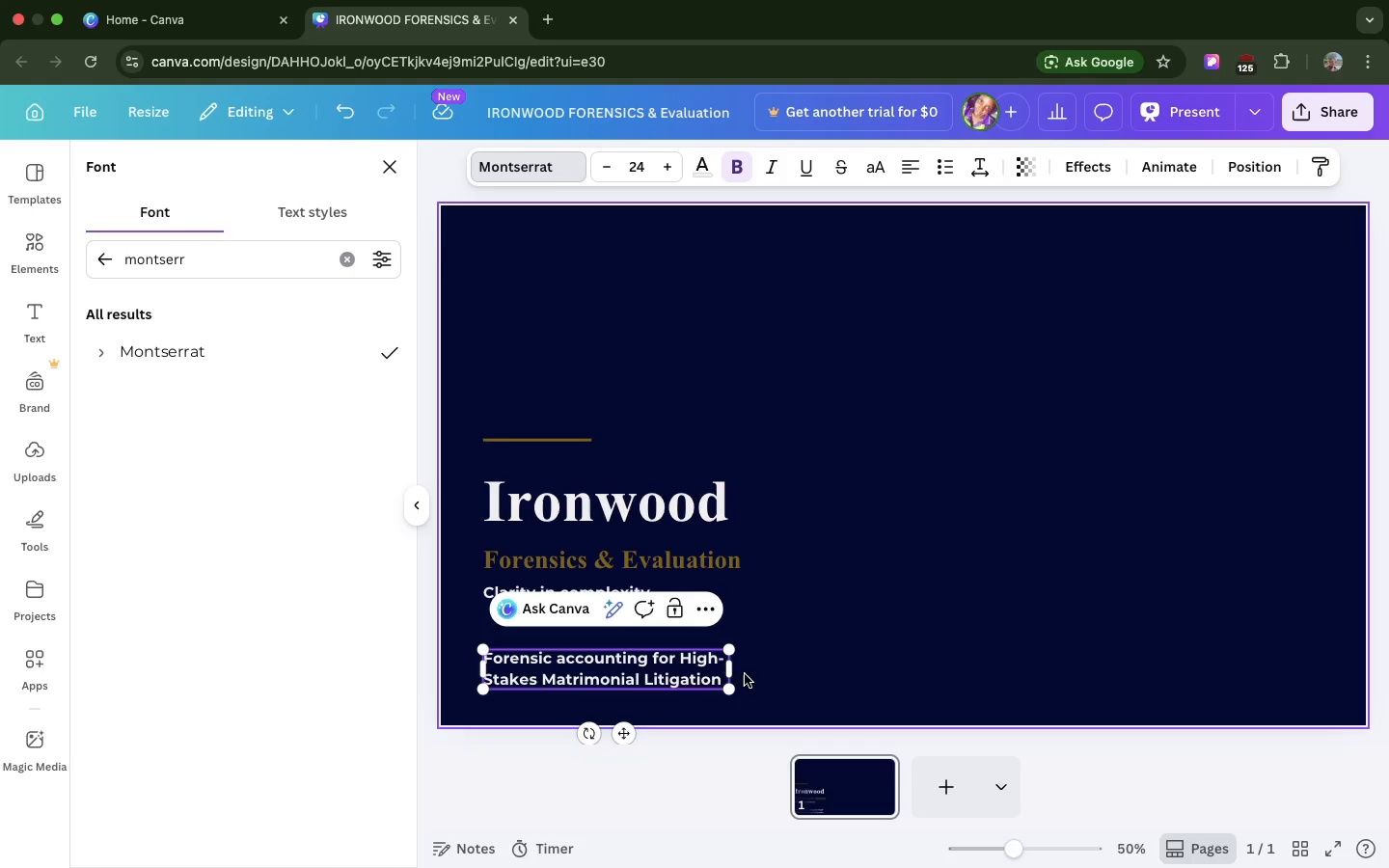 
left_click_drag(start_coordinate=[732, 670], to_coordinate=[830, 668])
 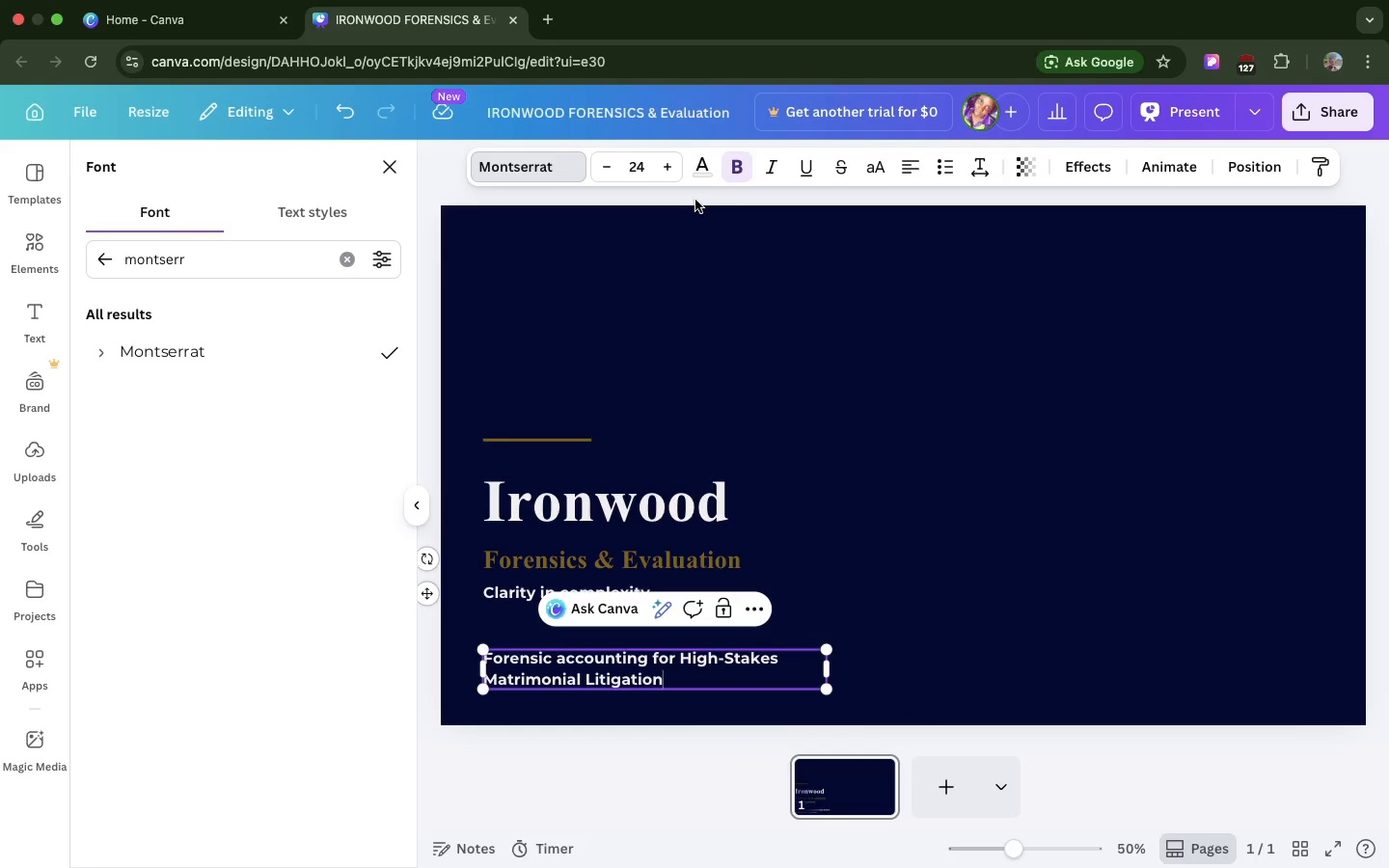 
left_click([744, 162])
 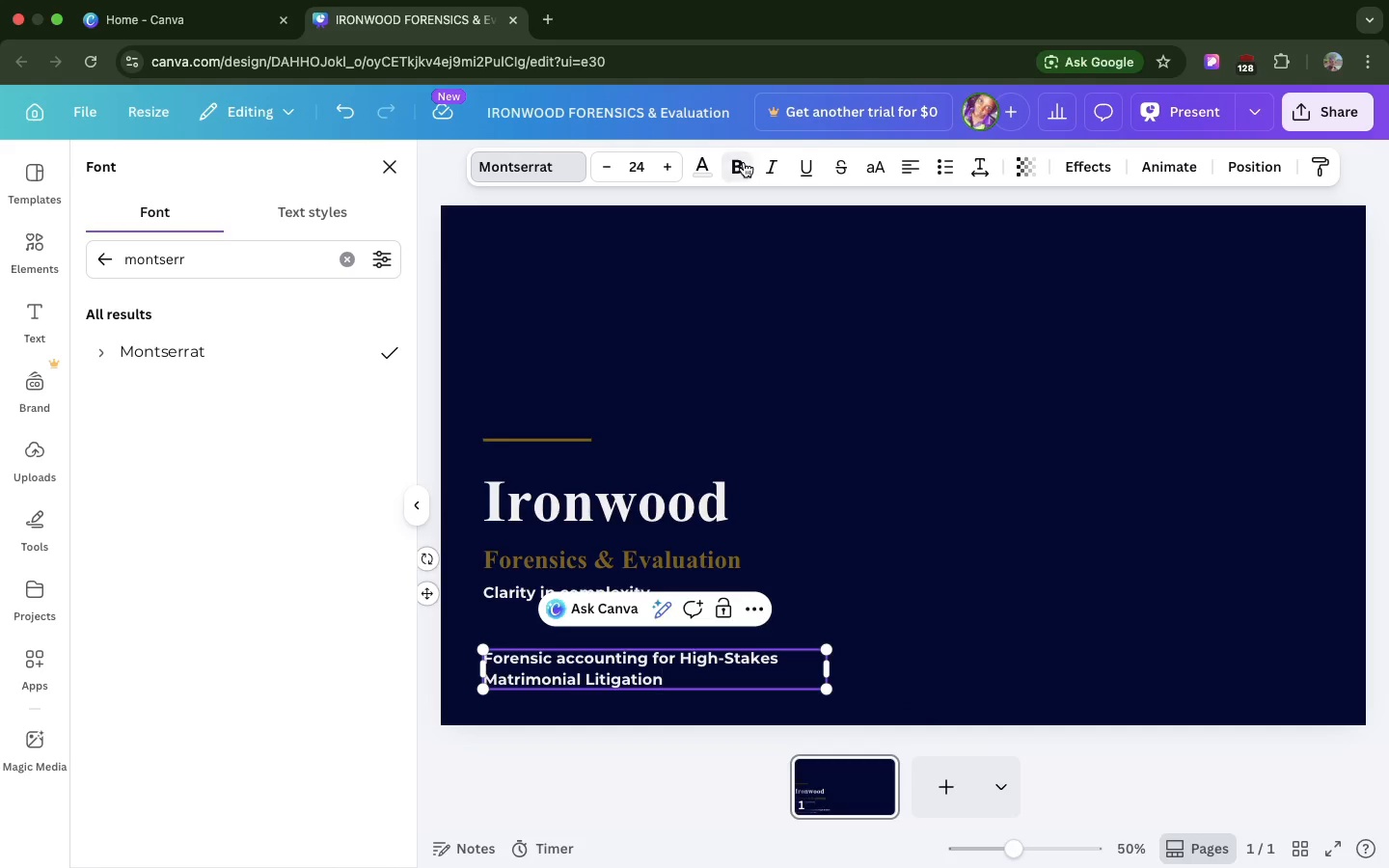 
left_click([744, 162])
 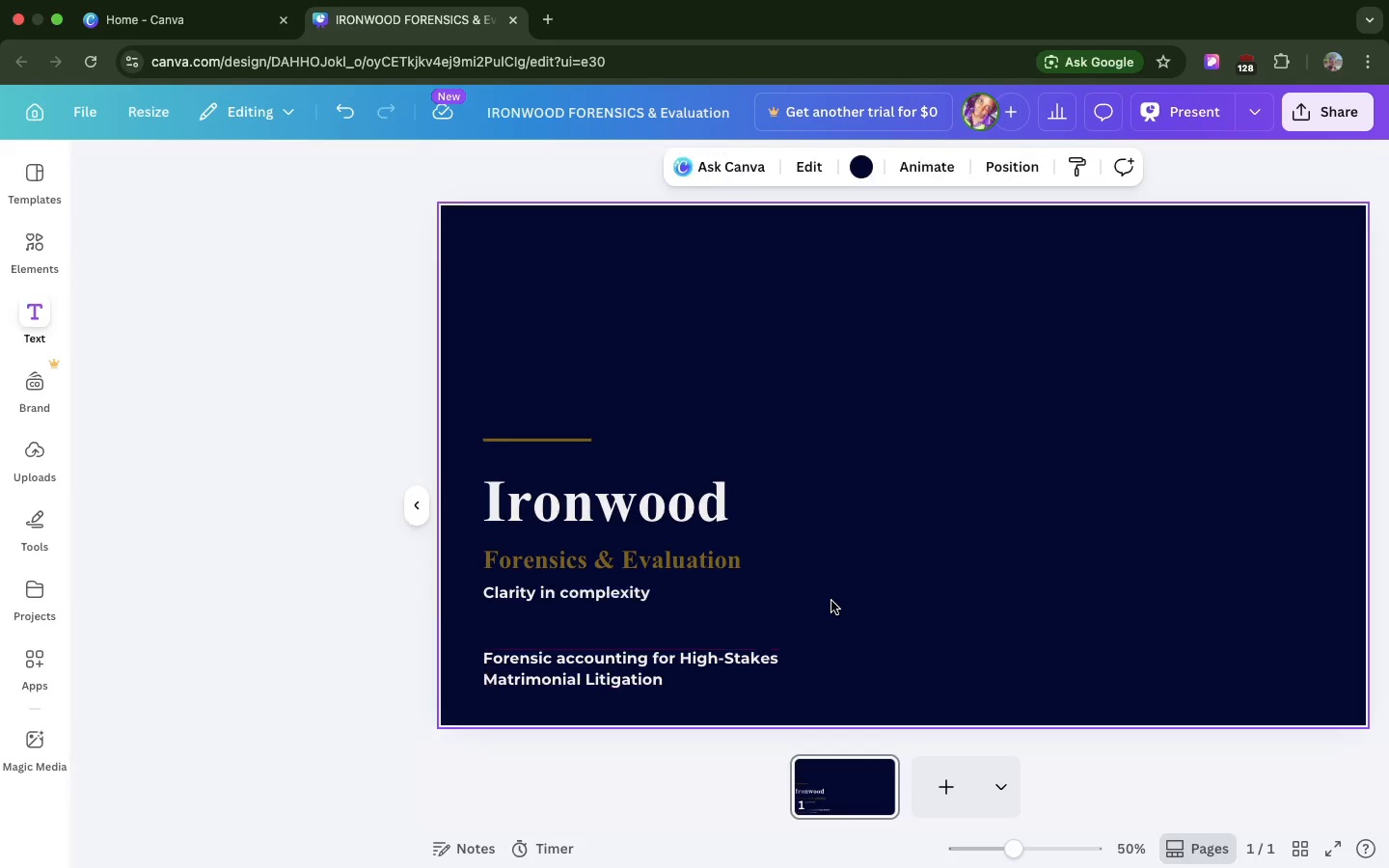 
left_click([831, 601])
 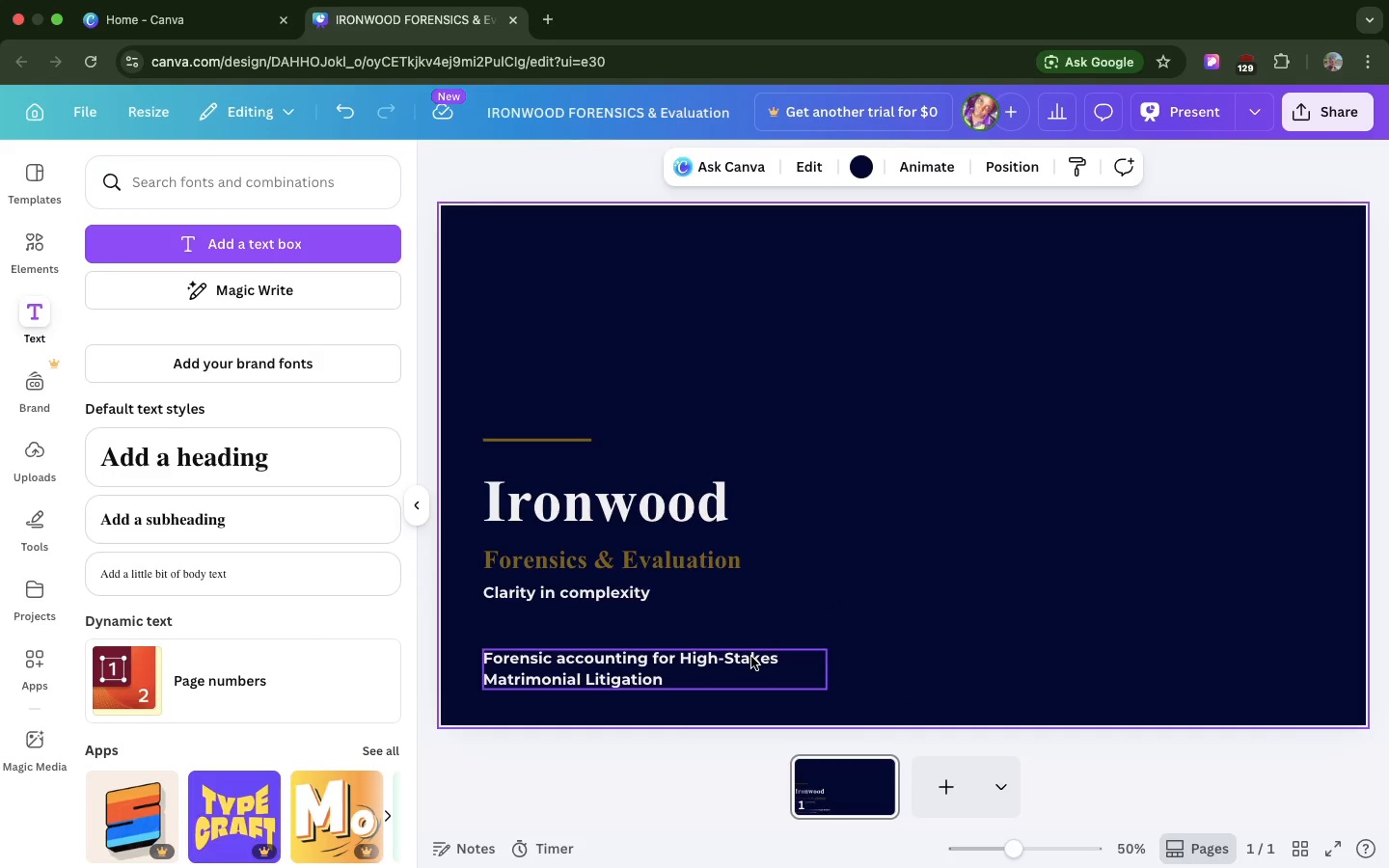 
left_click([751, 657])
 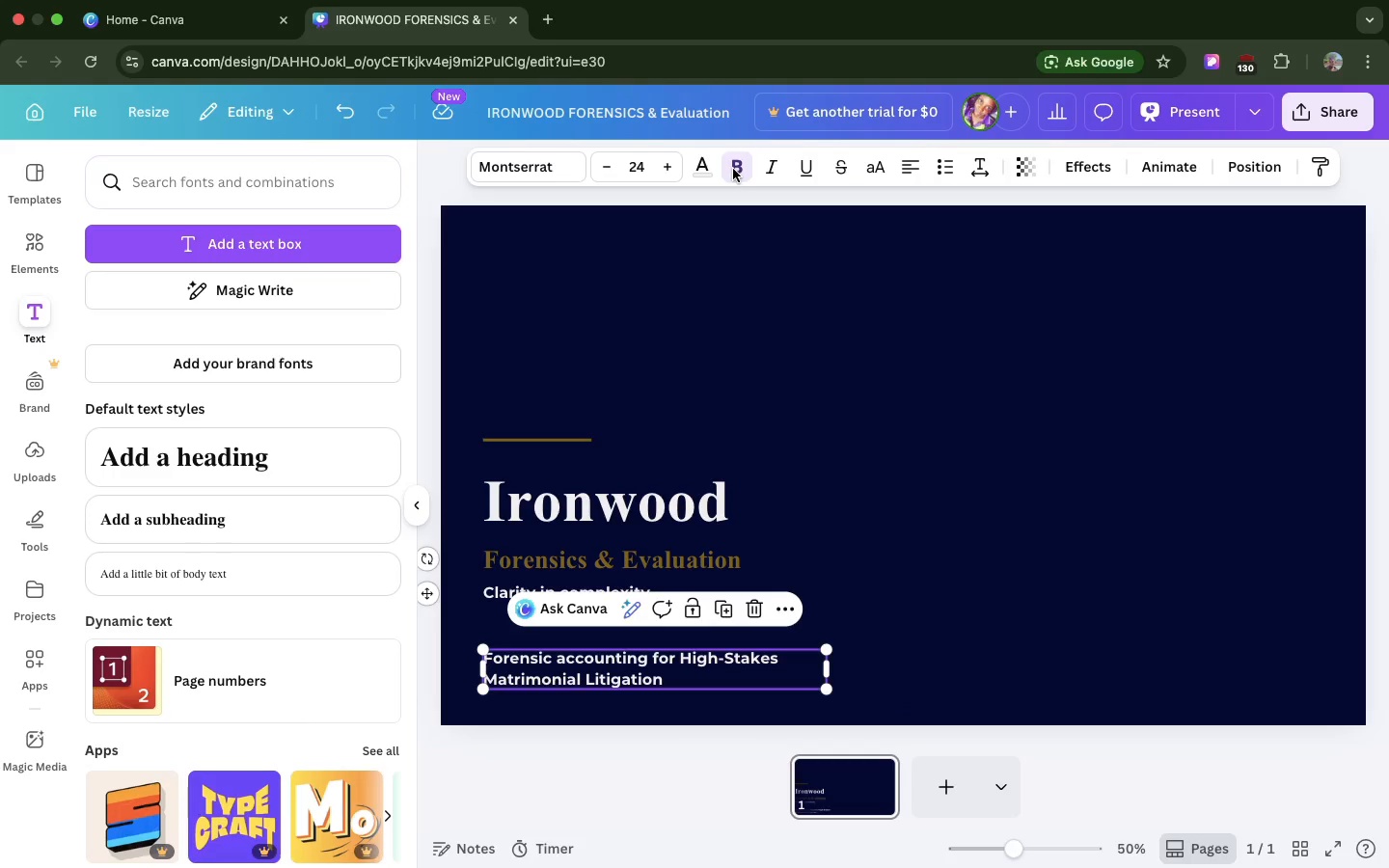 
left_click([733, 169])
 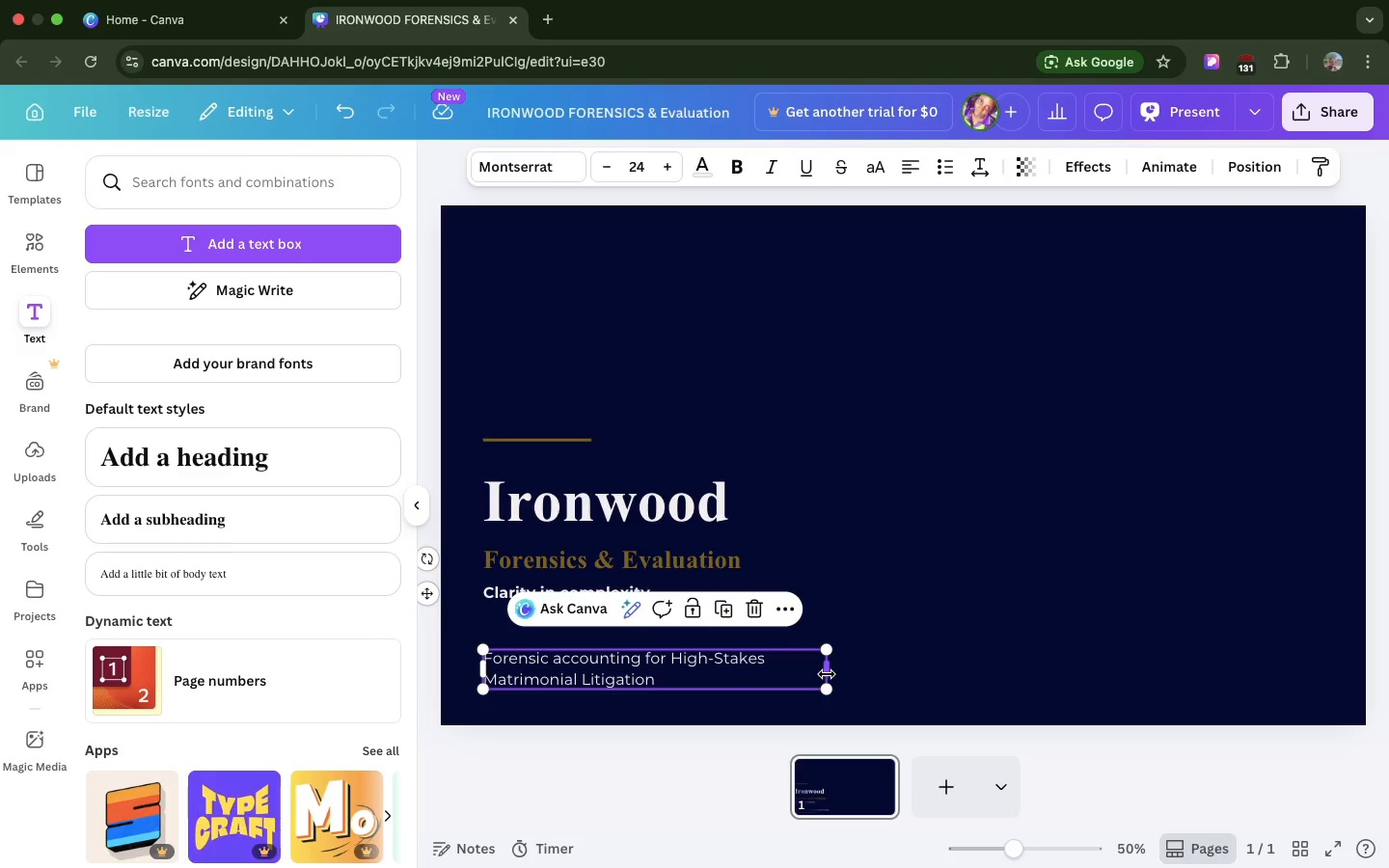 
left_click_drag(start_coordinate=[827, 674], to_coordinate=[999, 638])
 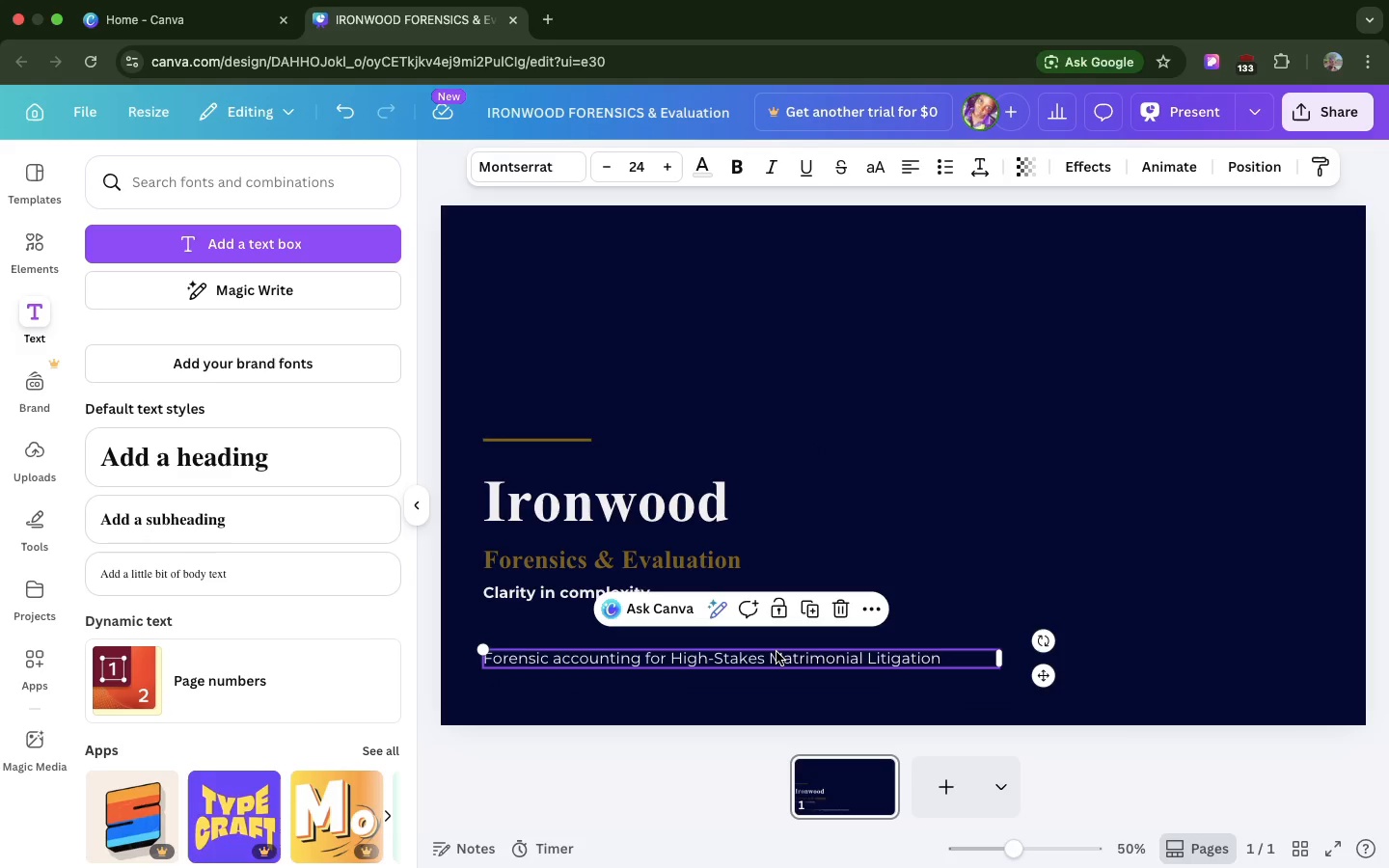 
left_click_drag(start_coordinate=[776, 652], to_coordinate=[778, 665])
 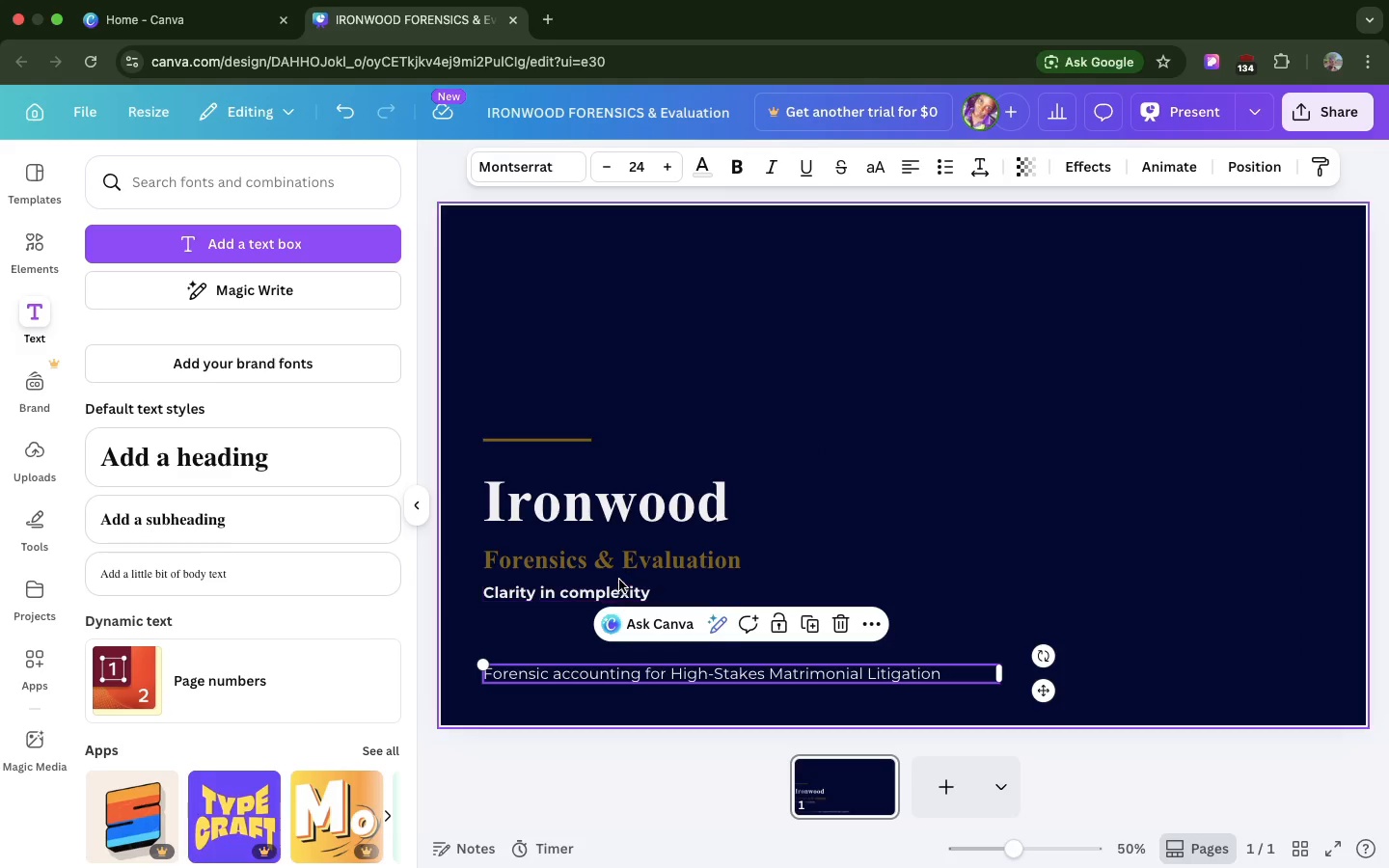 
left_click([618, 580])
 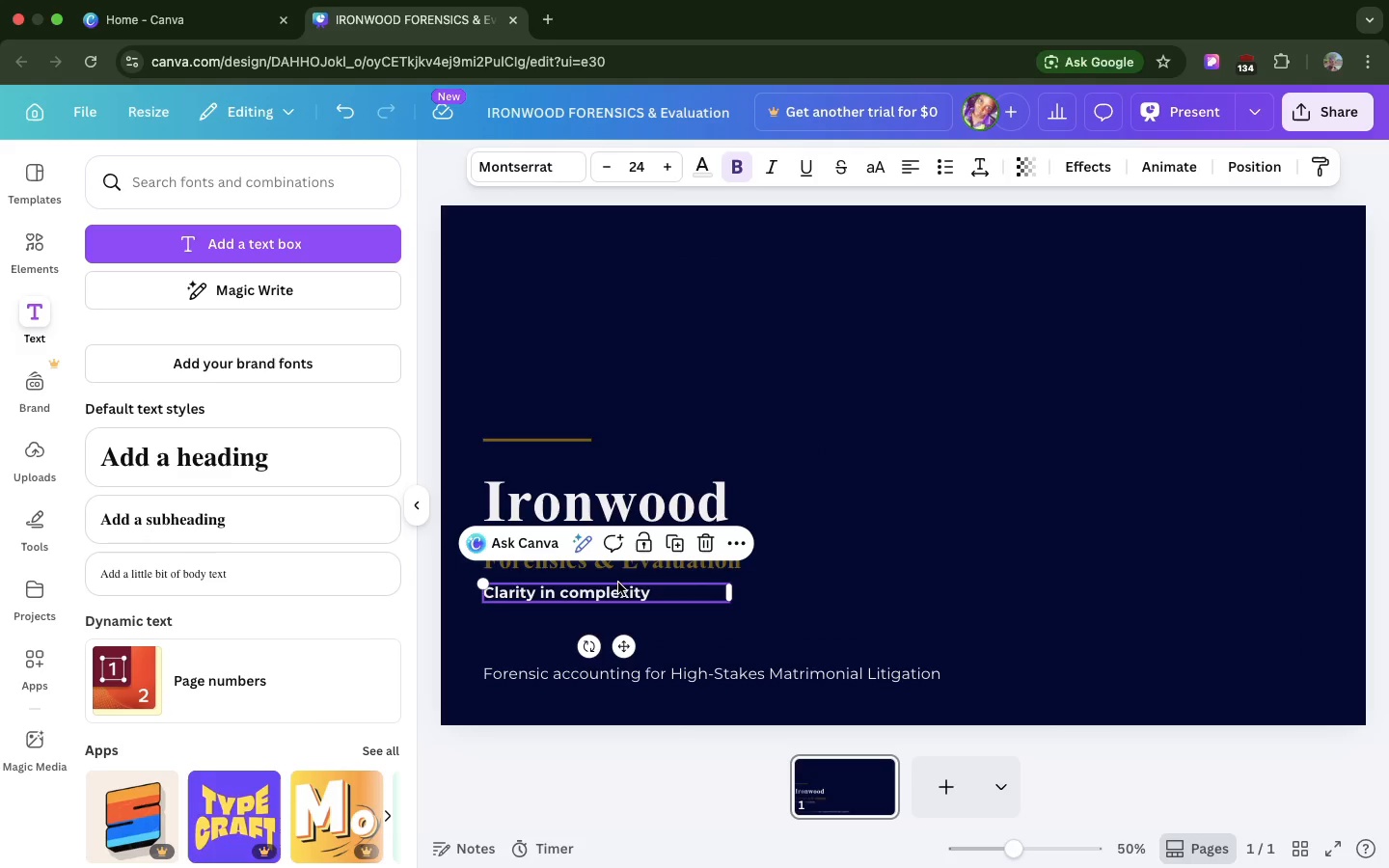 
left_click([618, 583])
 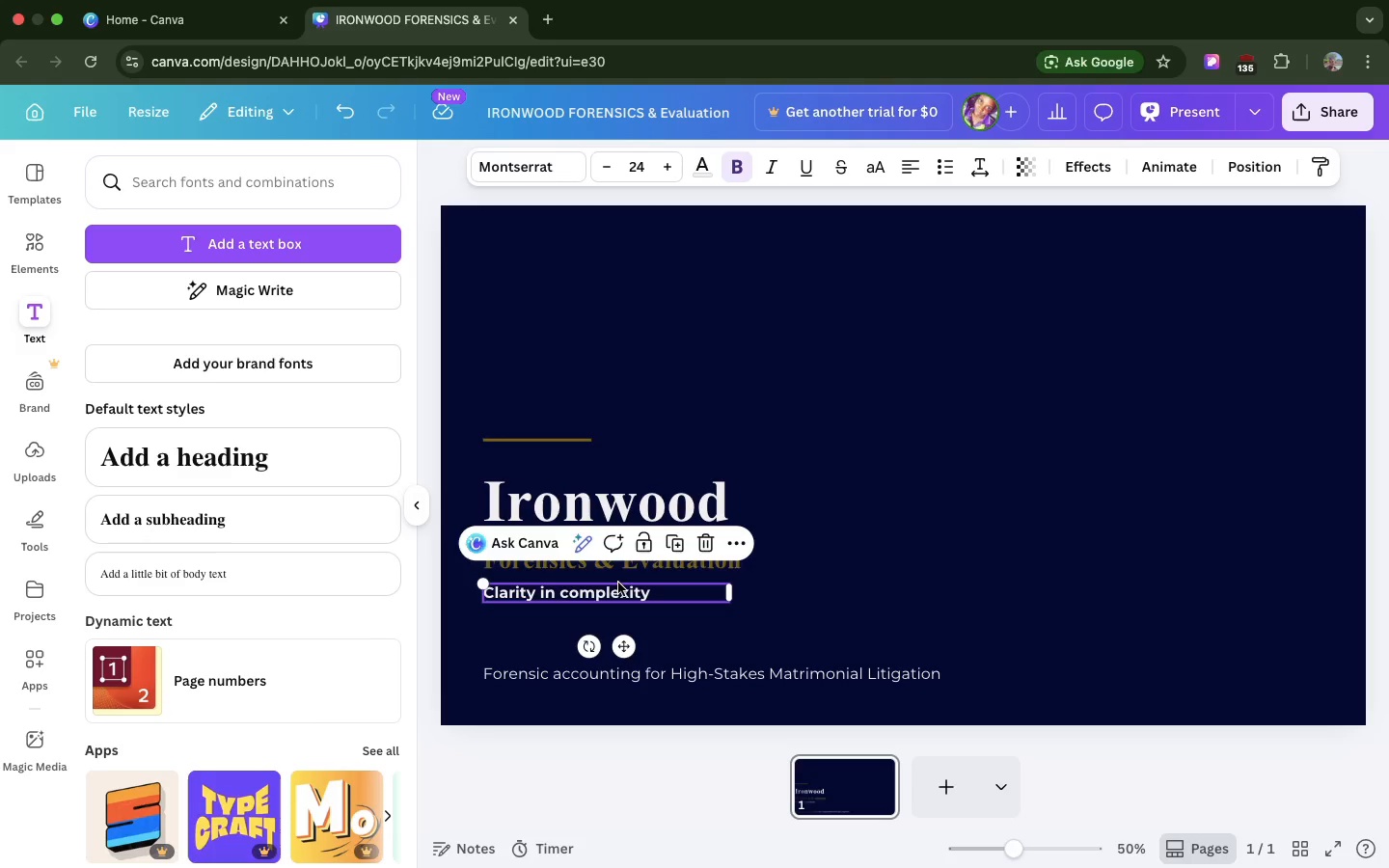 
left_click_drag(start_coordinate=[618, 583], to_coordinate=[622, 634])
 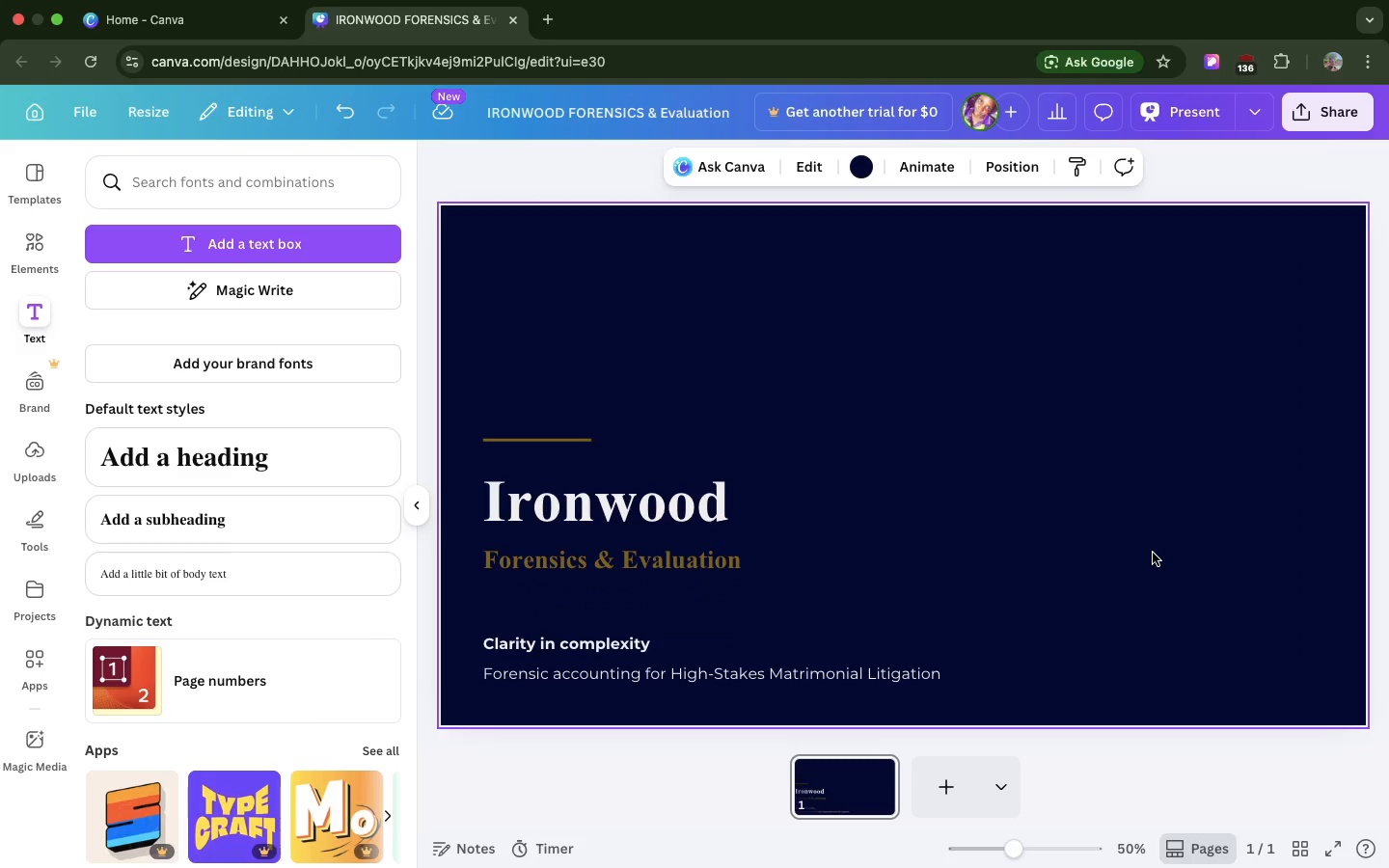 
left_click([1153, 553])
 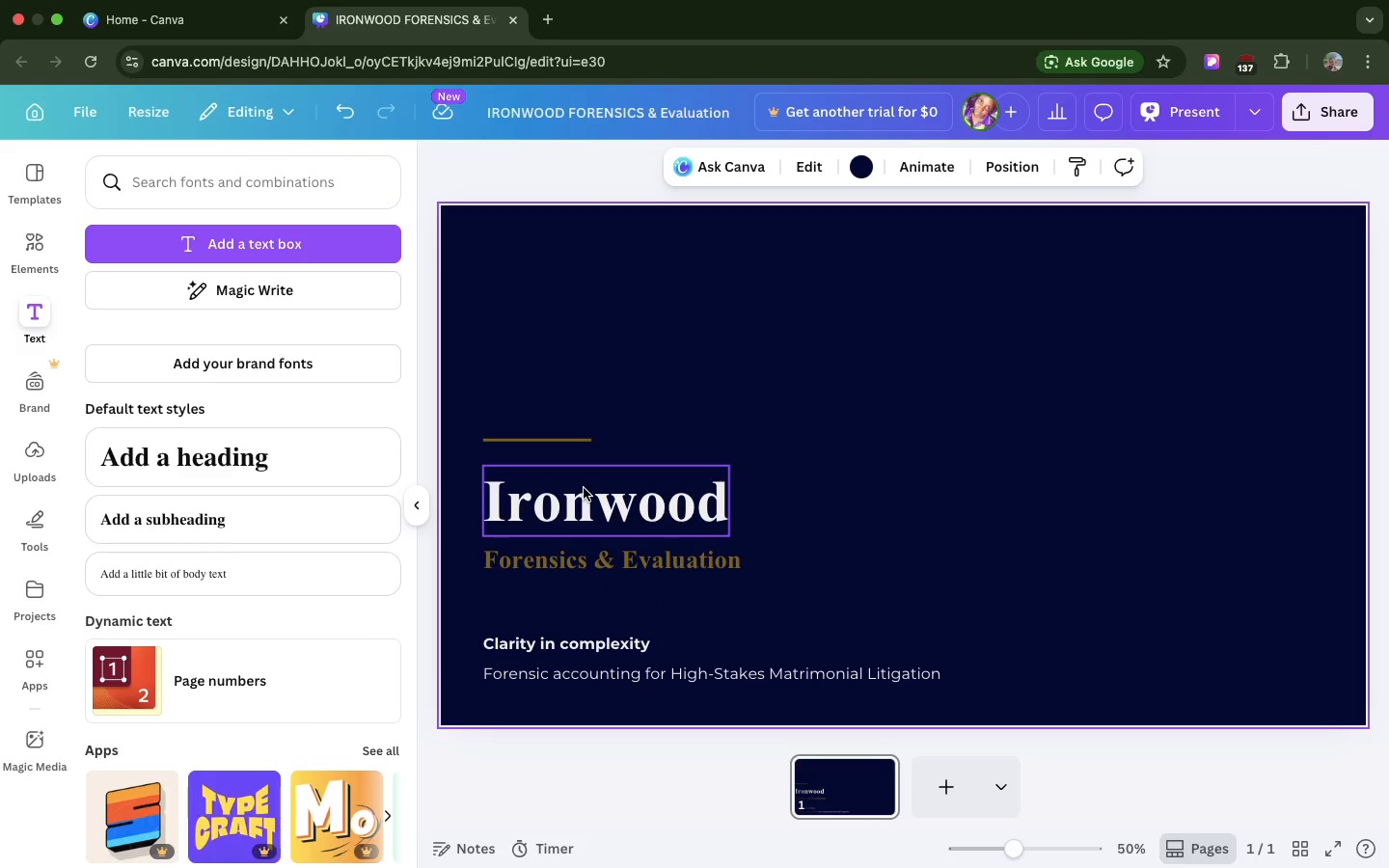 
left_click([584, 488])
 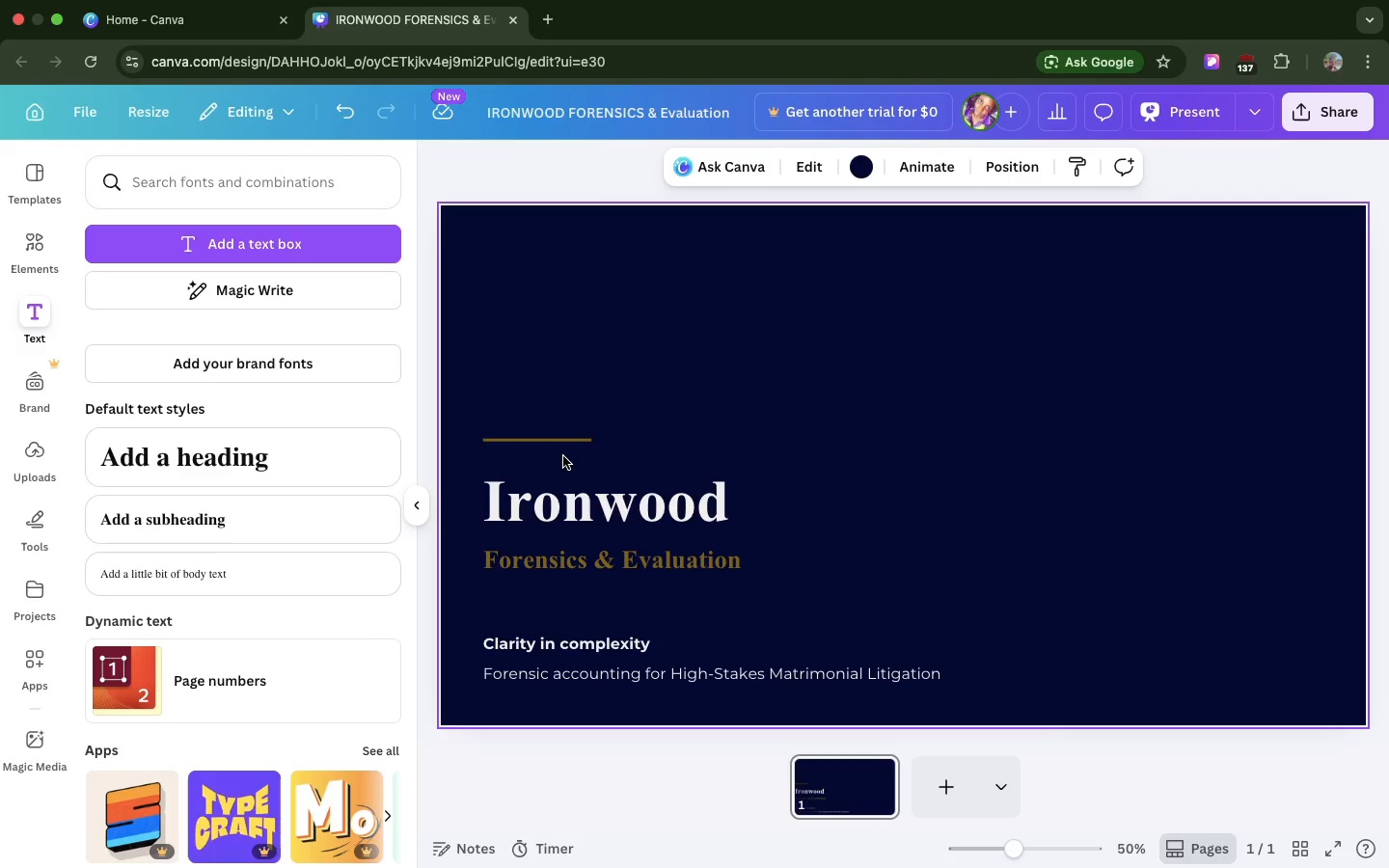 
left_click([563, 456])
 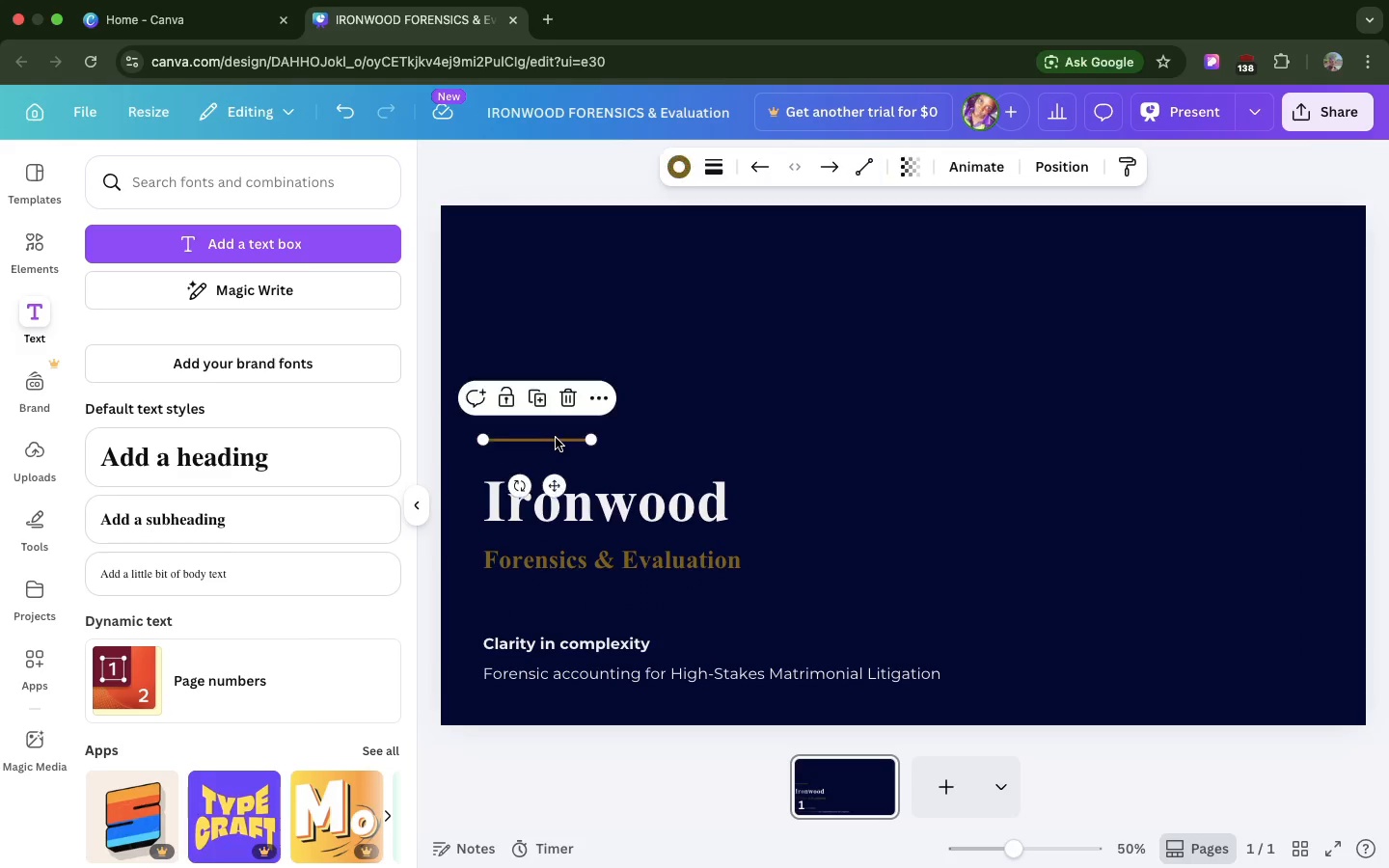 
left_click([556, 438])
 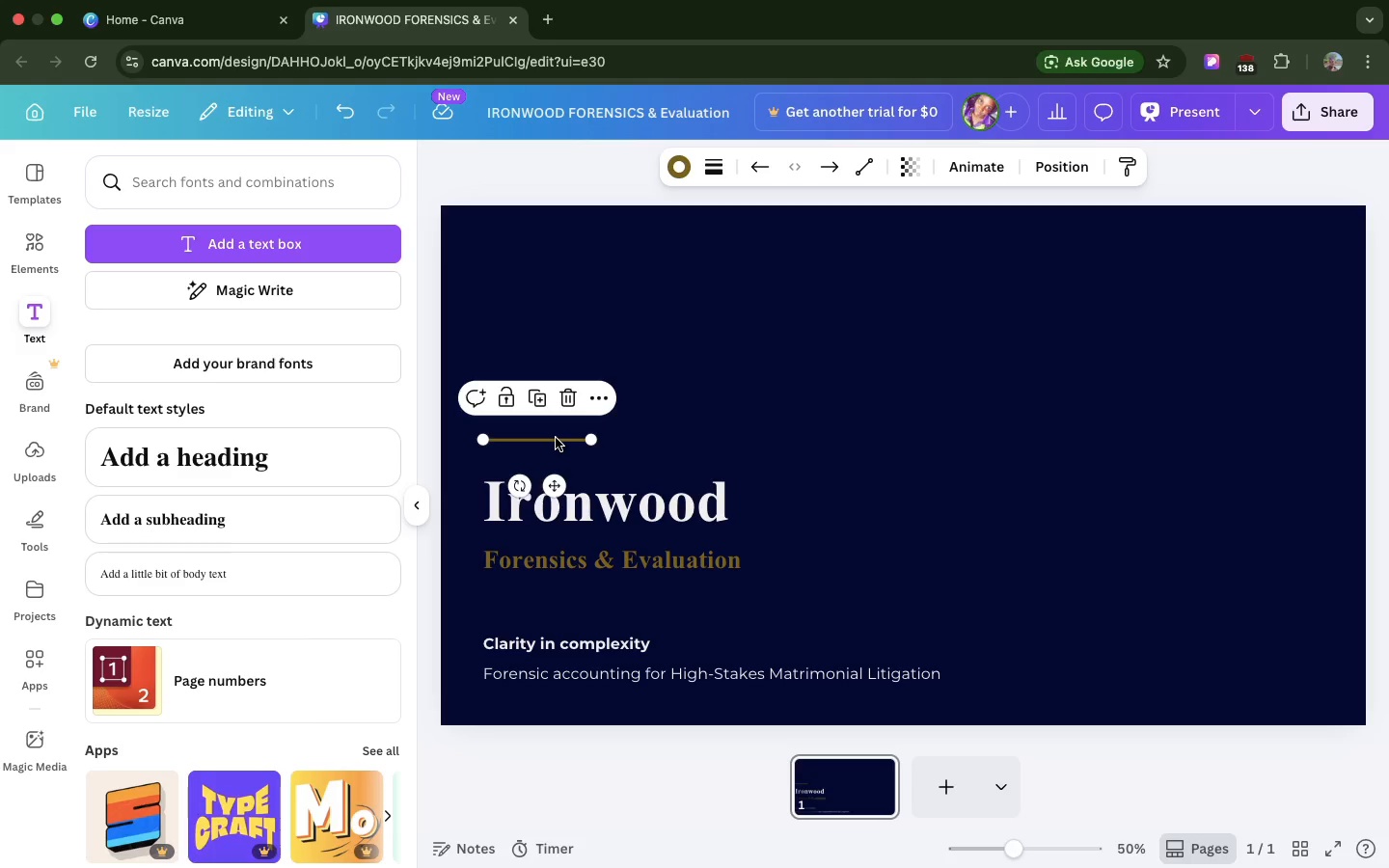 
key(Meta+D)
 